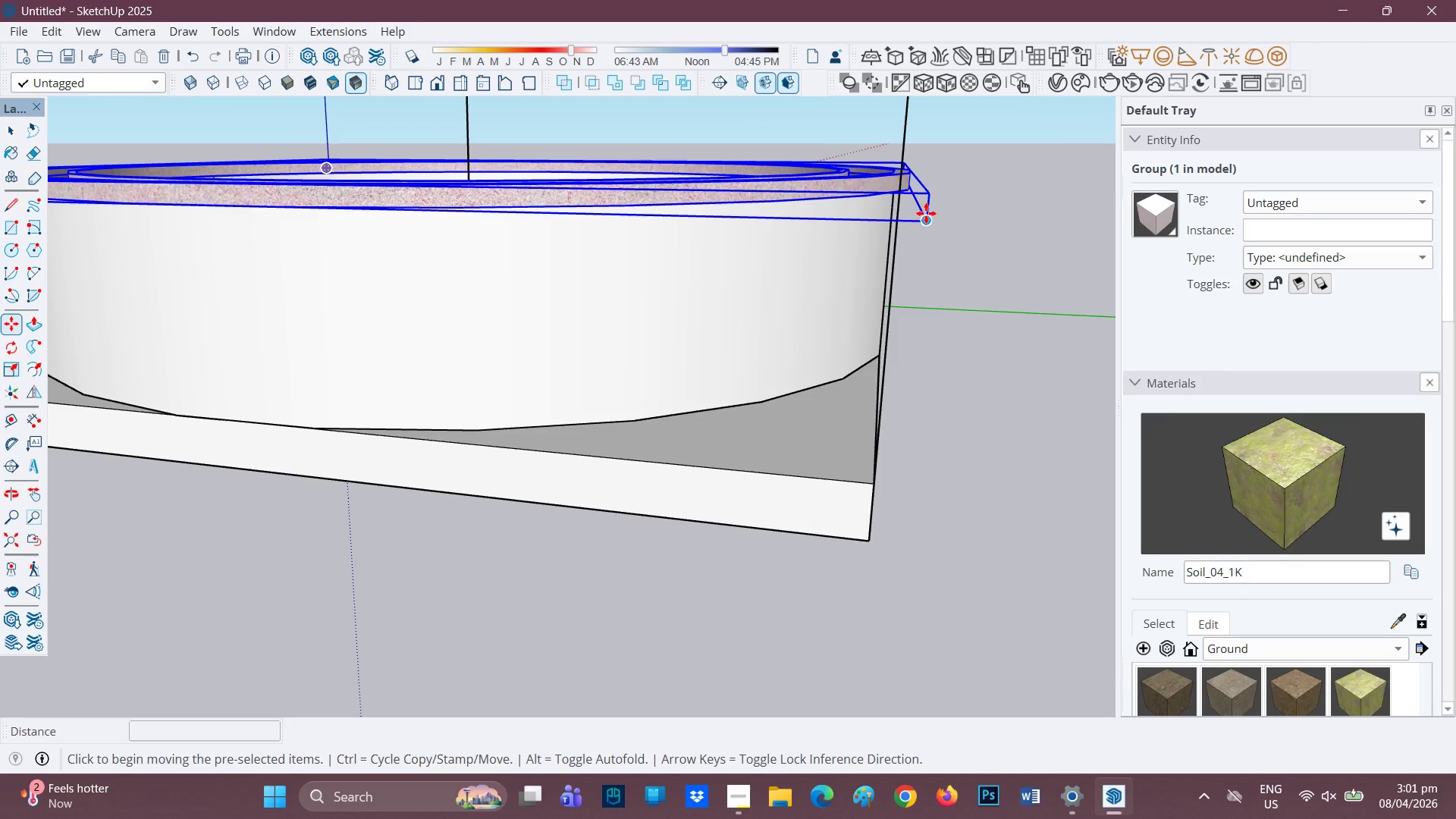 
left_click([927, 217])
 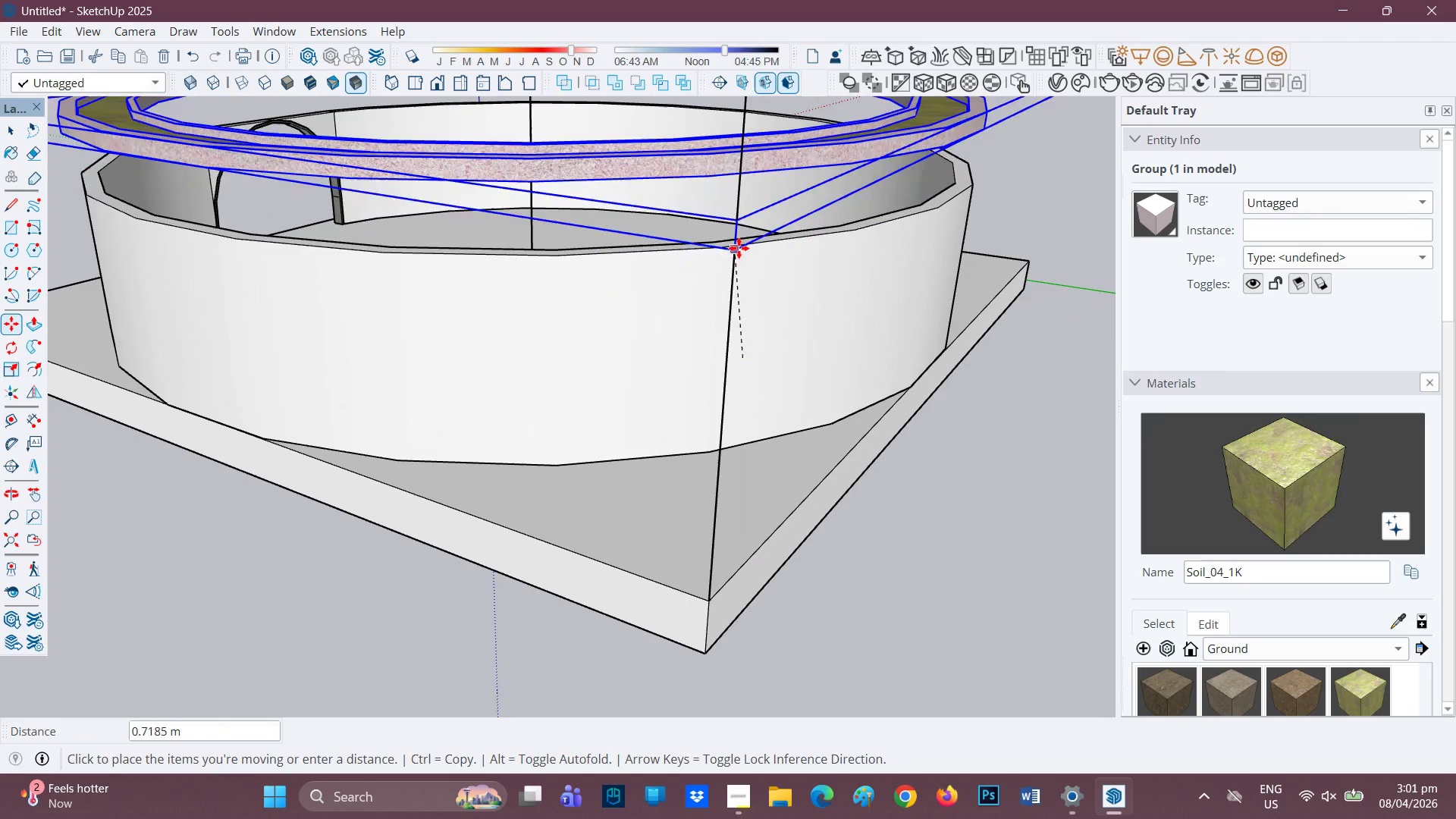 
wait(5.99)
 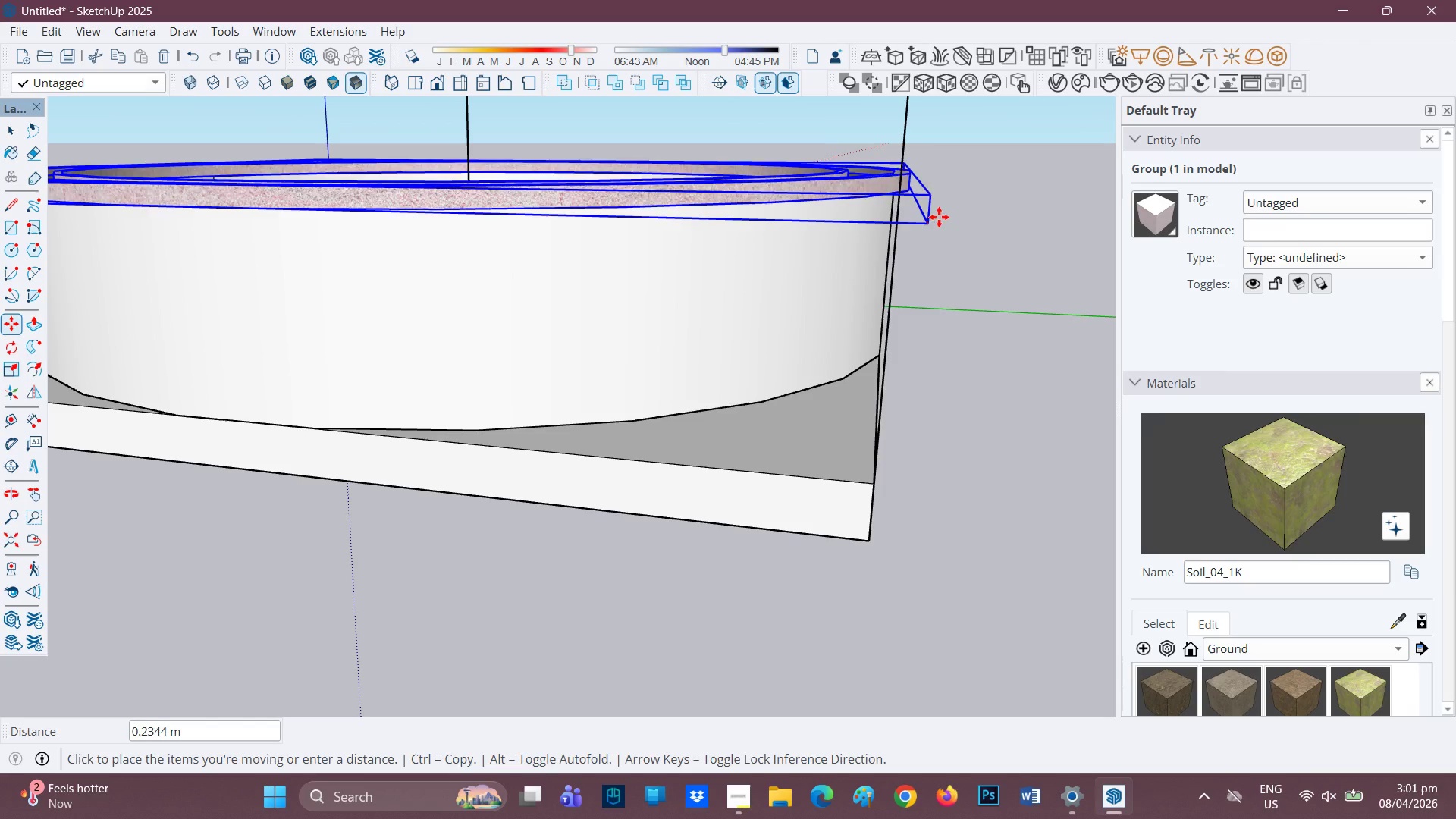 
mouse_move([743, 344])
 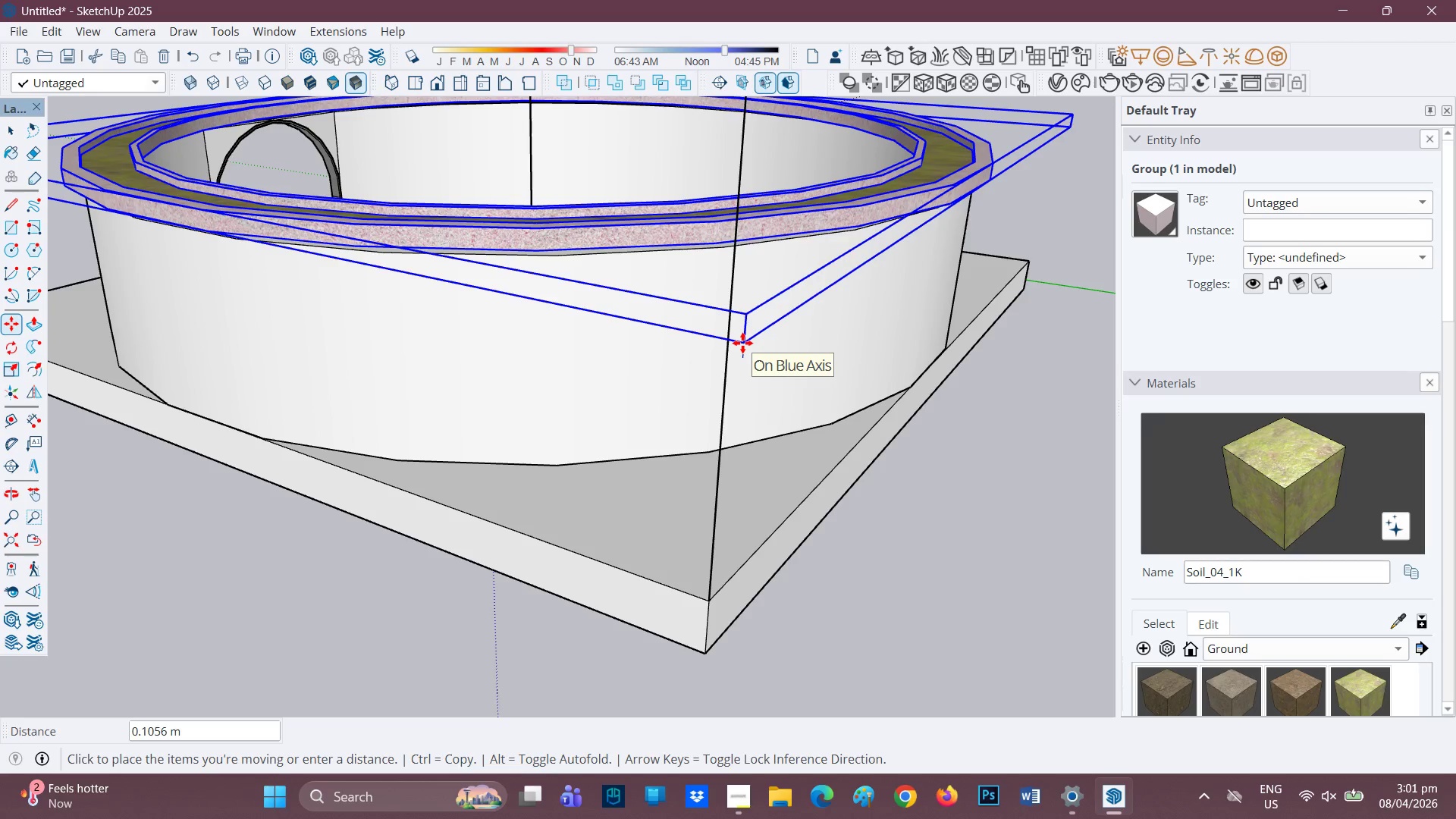 
left_click([742, 343])
 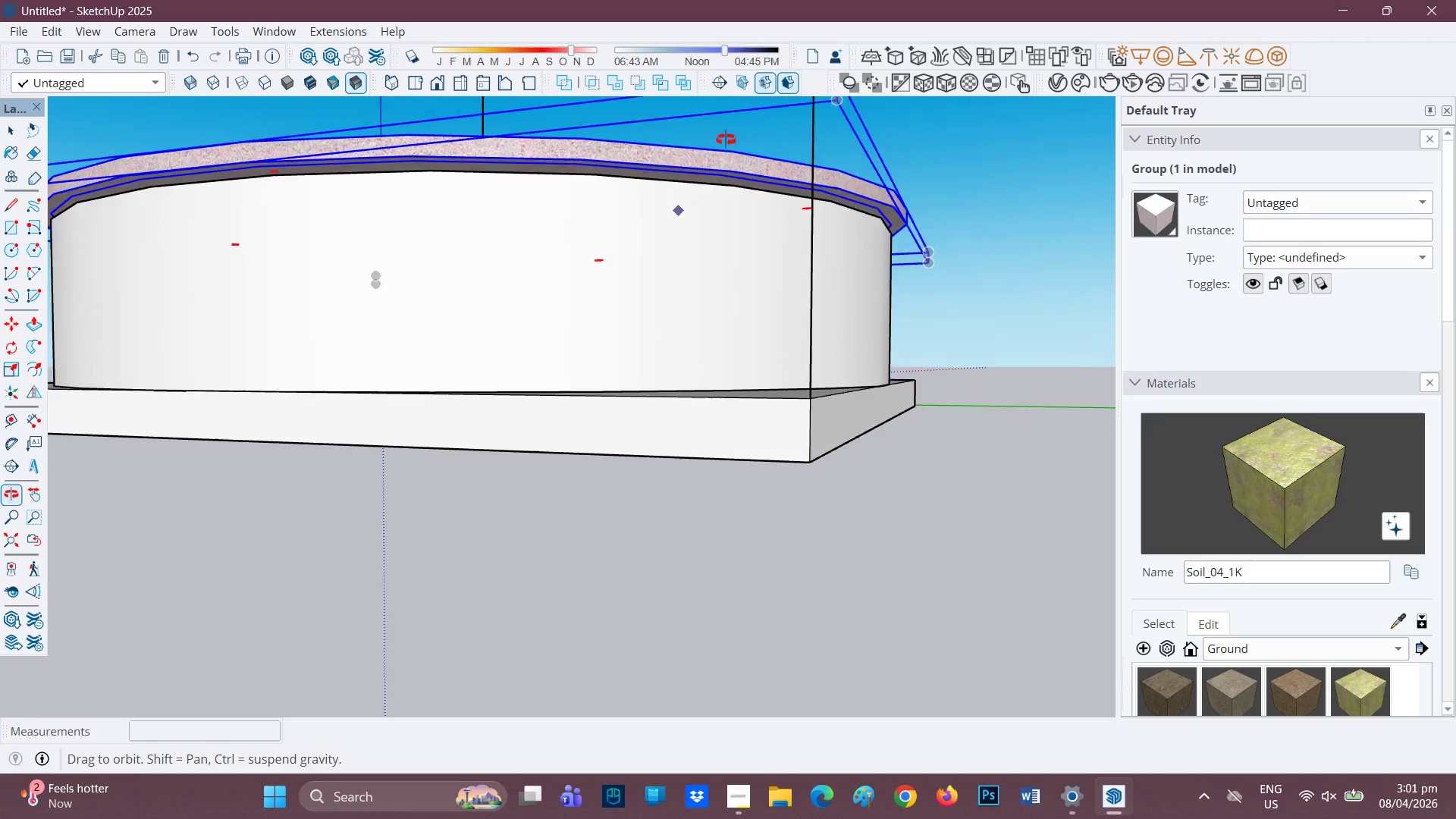 
scroll: coordinate [242, 226], scroll_direction: down, amount: 1.0
 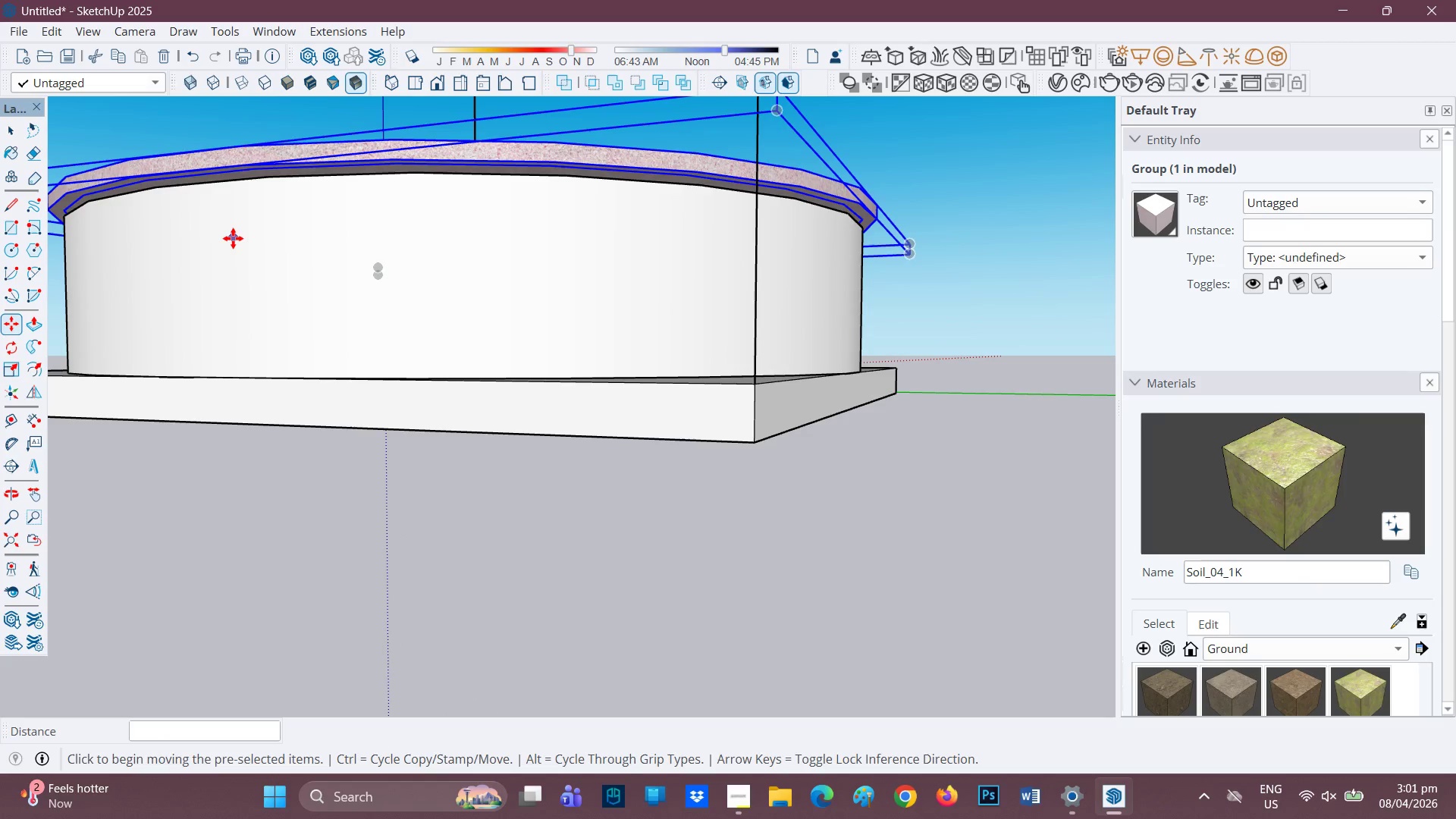 
key(H)
 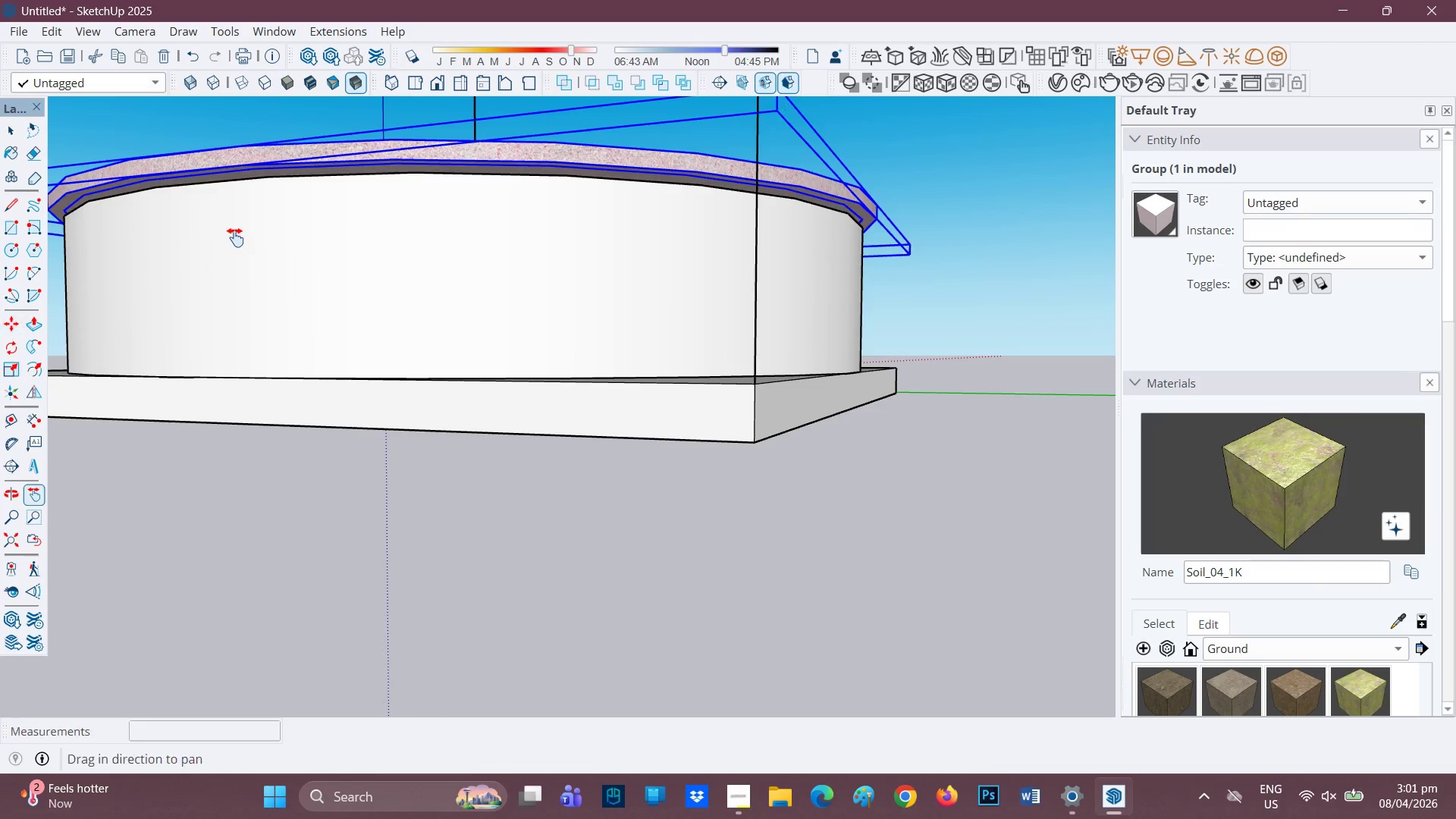 
left_click_drag(start_coordinate=[237, 237], to_coordinate=[530, 261])
 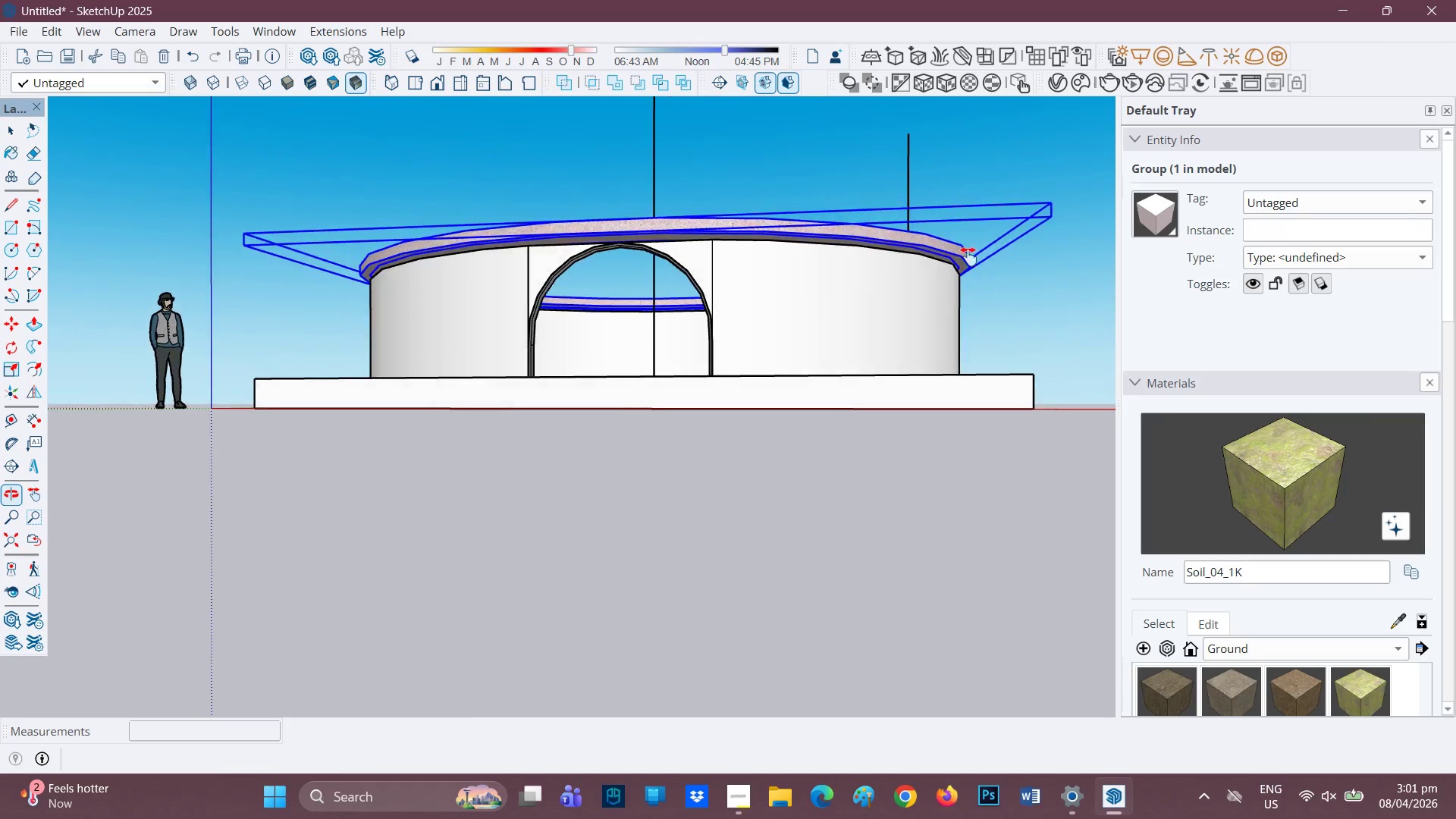 
scroll: coordinate [494, 273], scroll_direction: up, amount: 3.0
 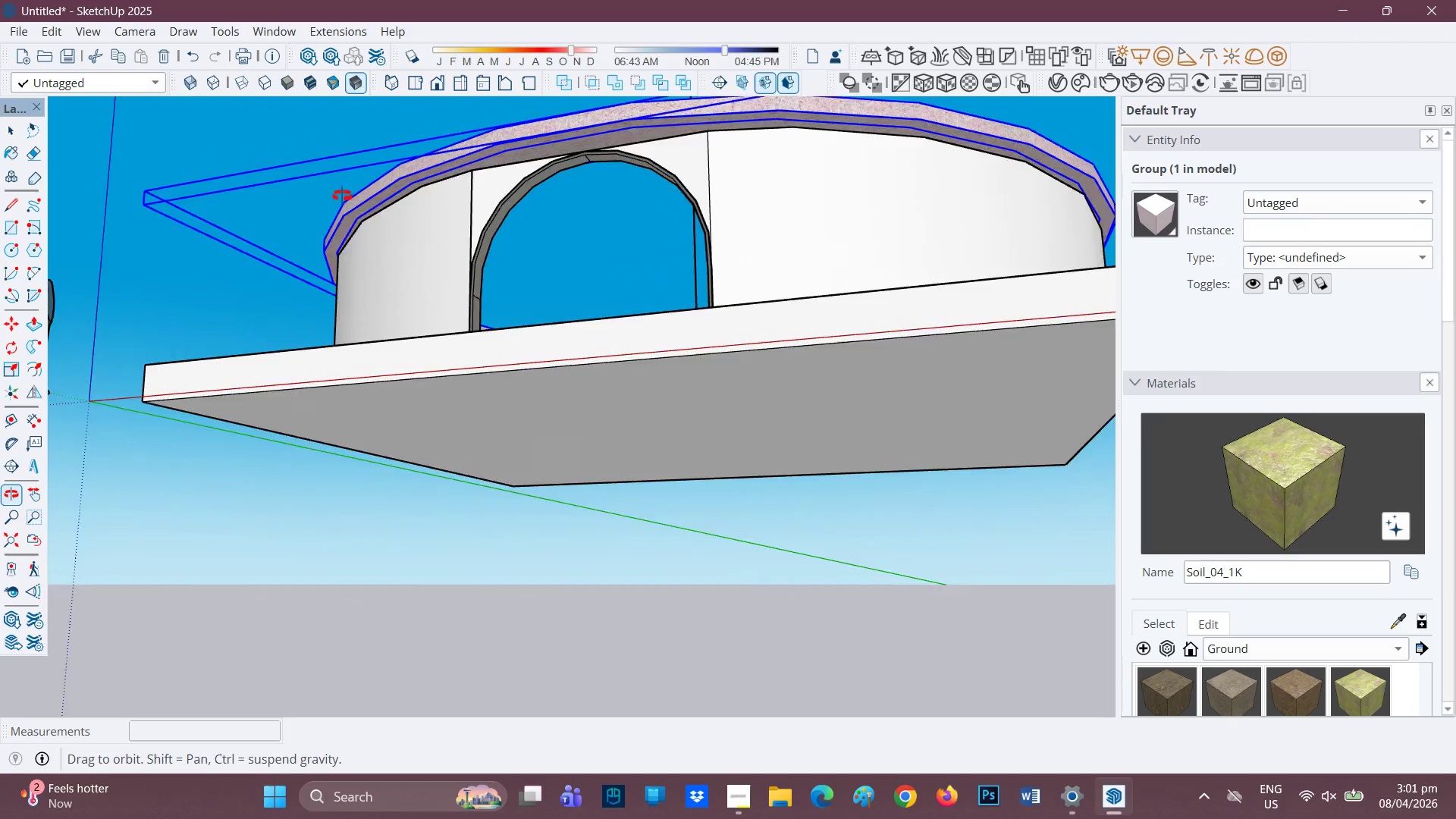 
key(Control+Z)
 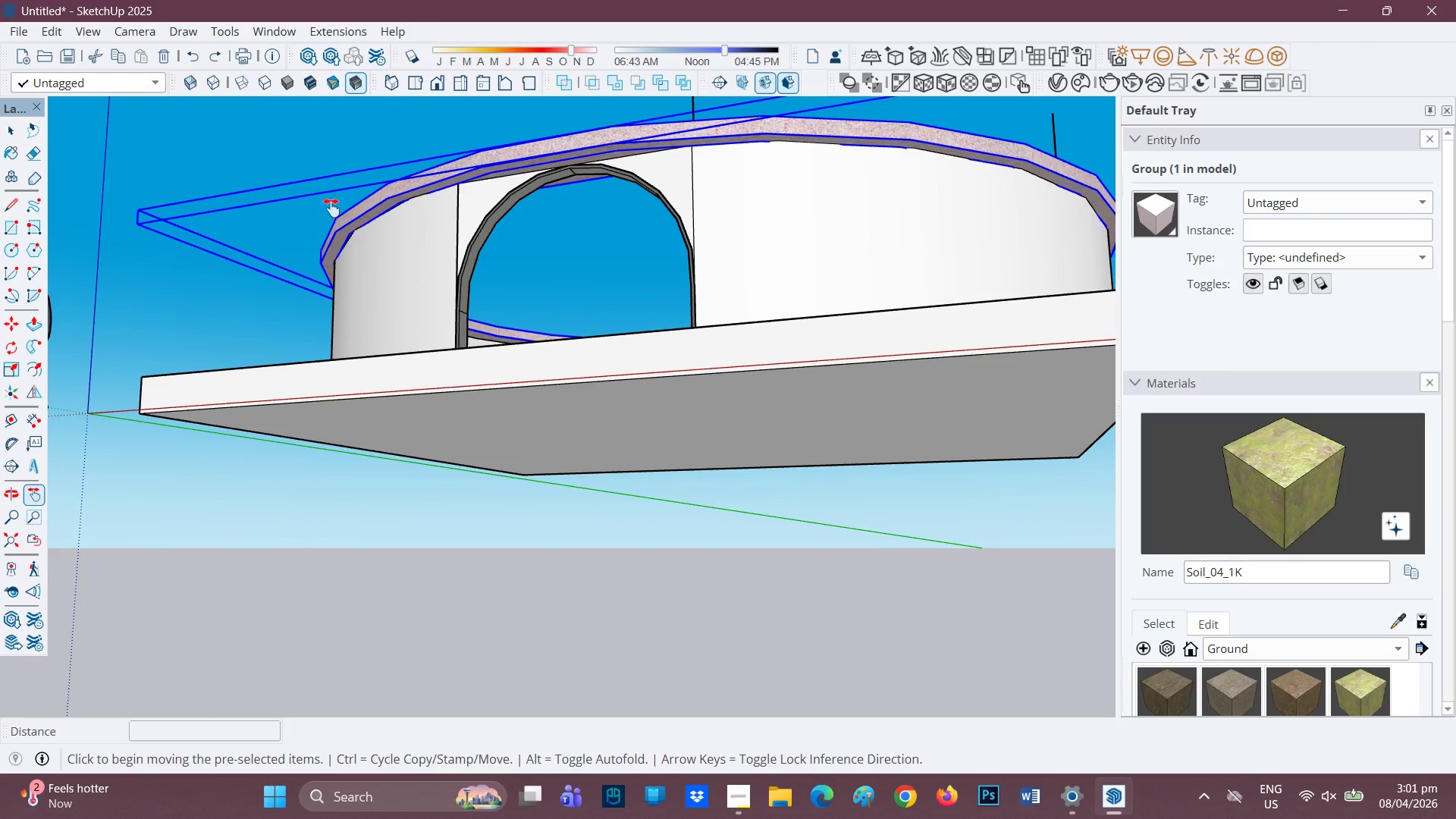 
key(Control+ControlLeft)
 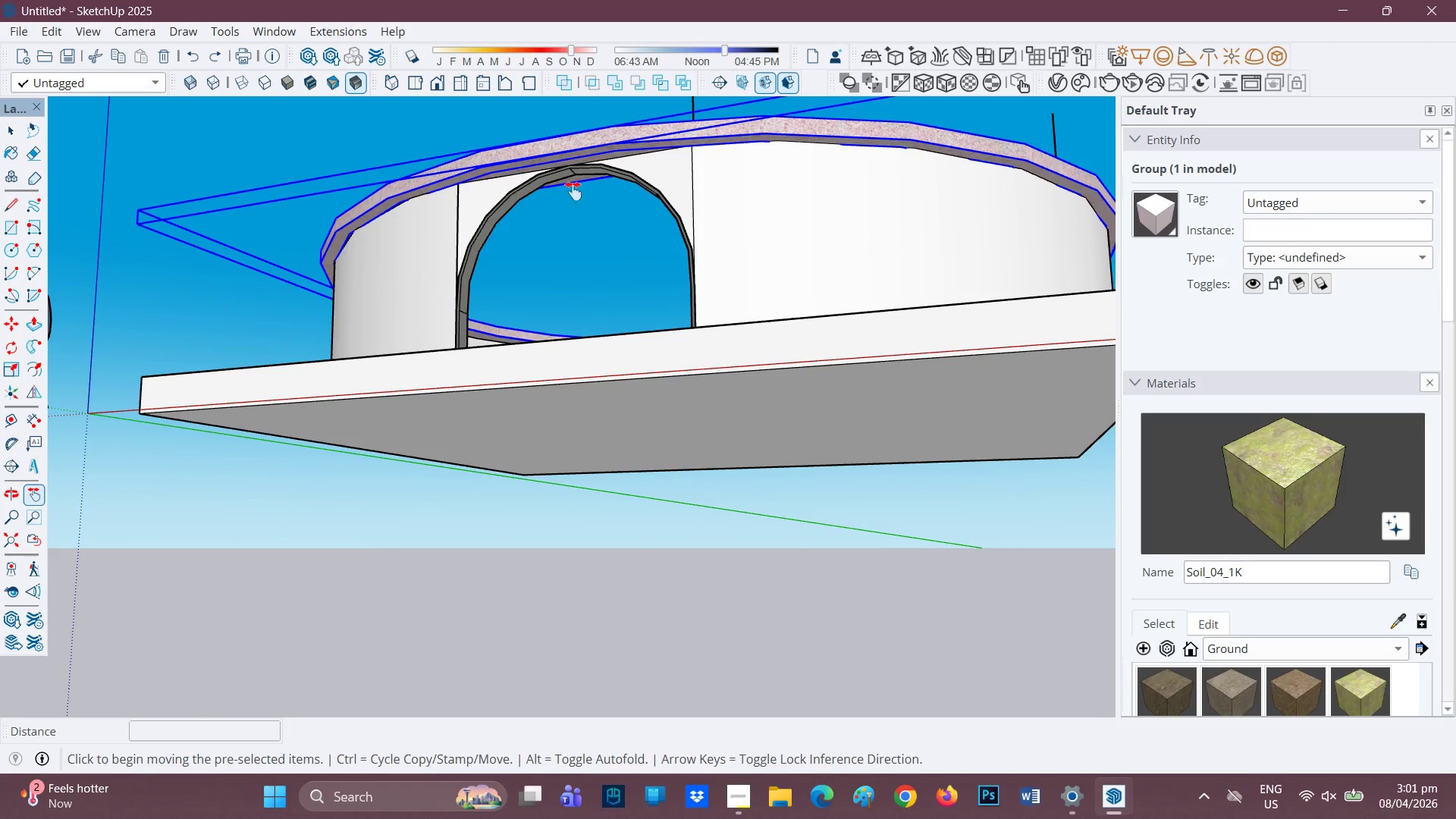 
scroll: coordinate [600, 188], scroll_direction: down, amount: 2.0
 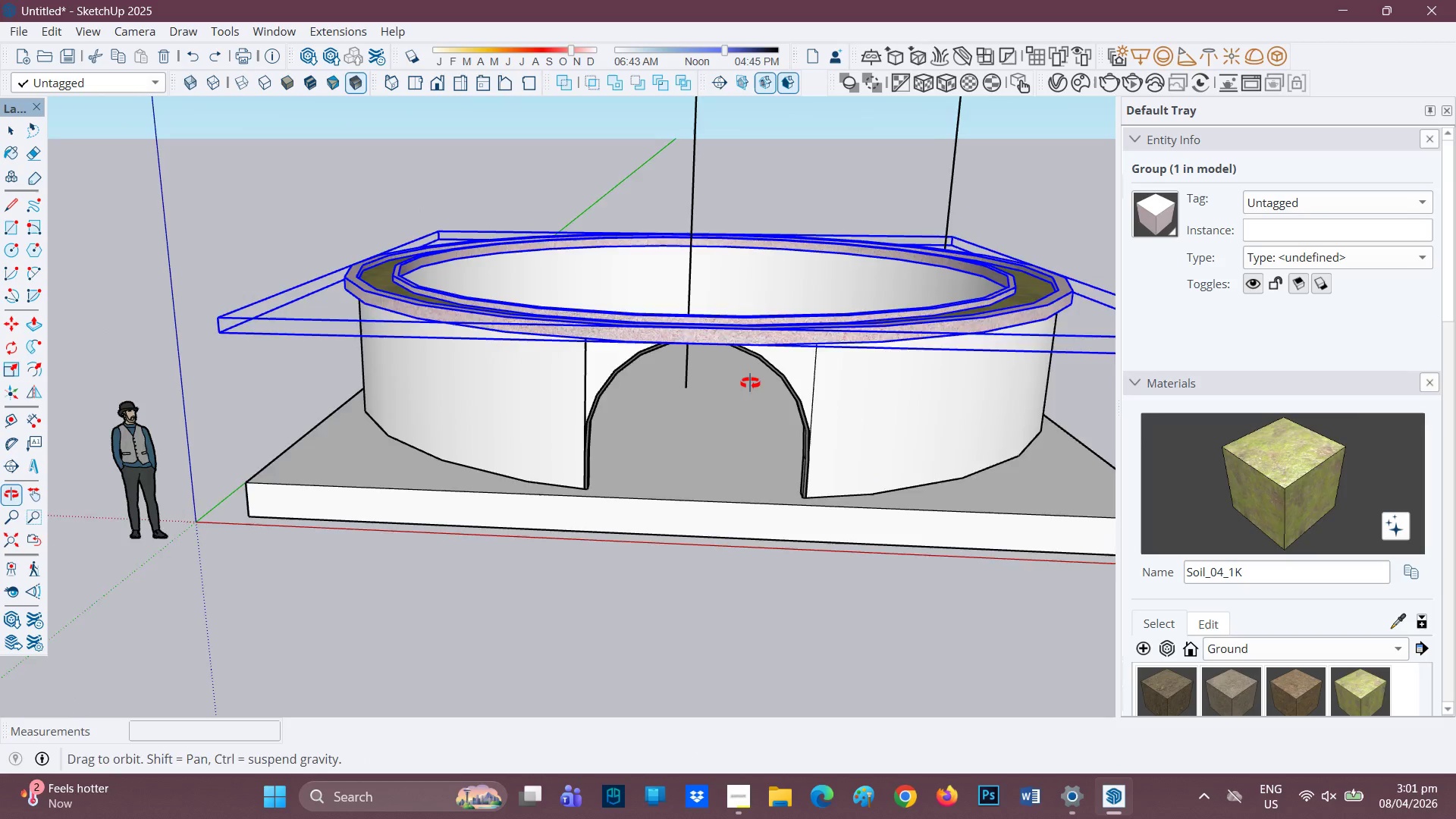 
scroll: coordinate [743, 388], scroll_direction: up, amount: 1.0
 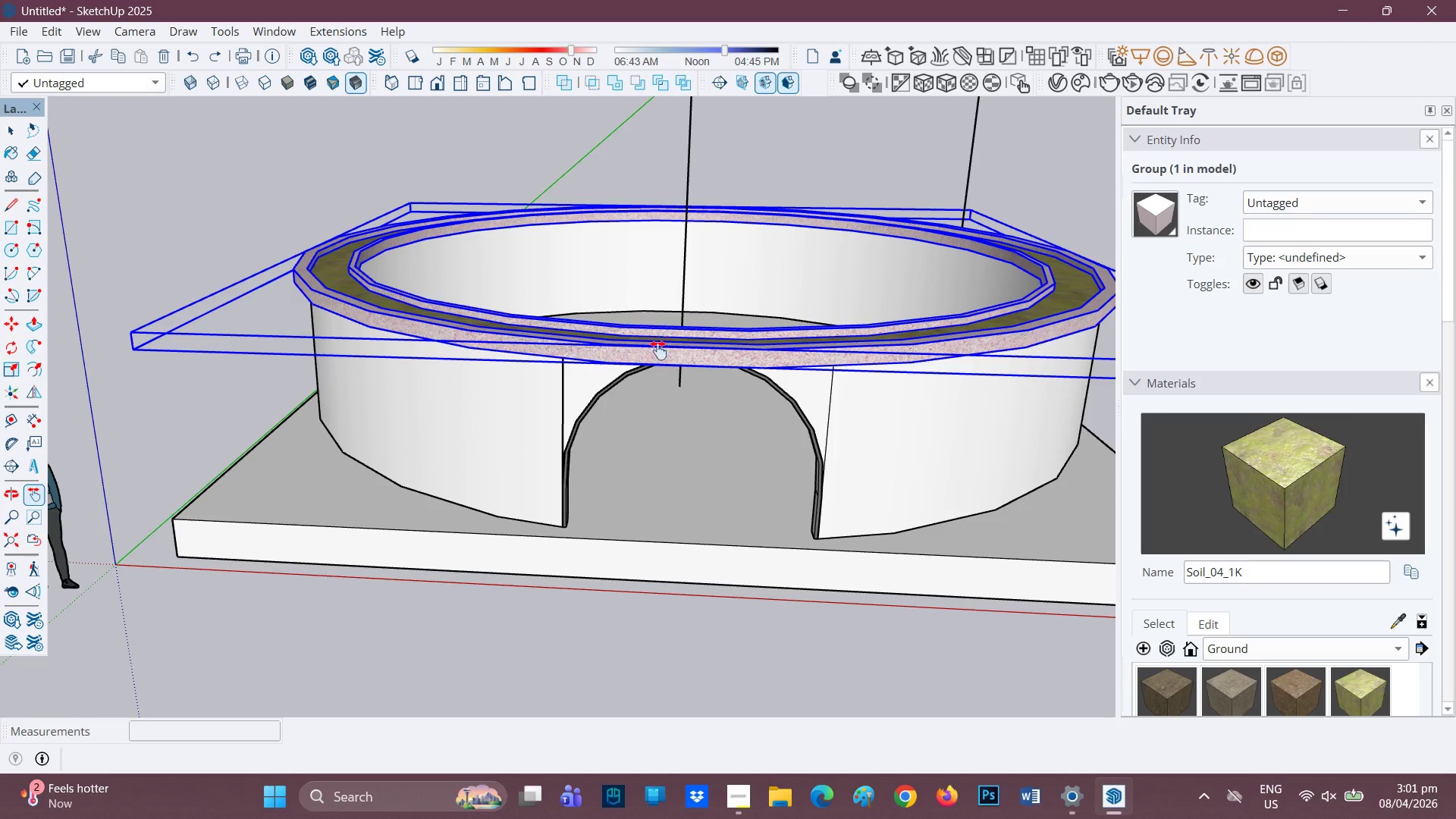 
key(M)
 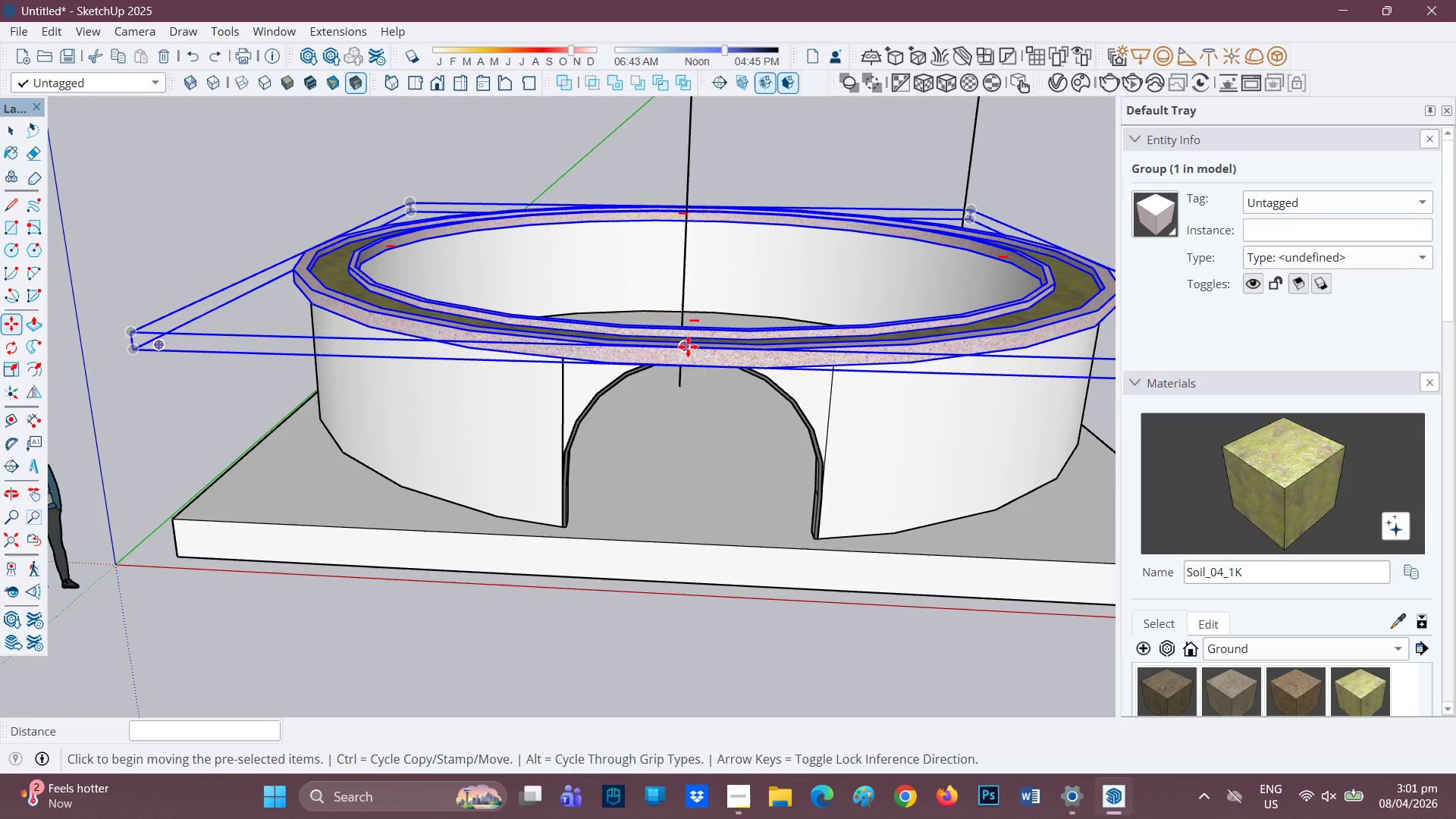 
left_click([687, 345])
 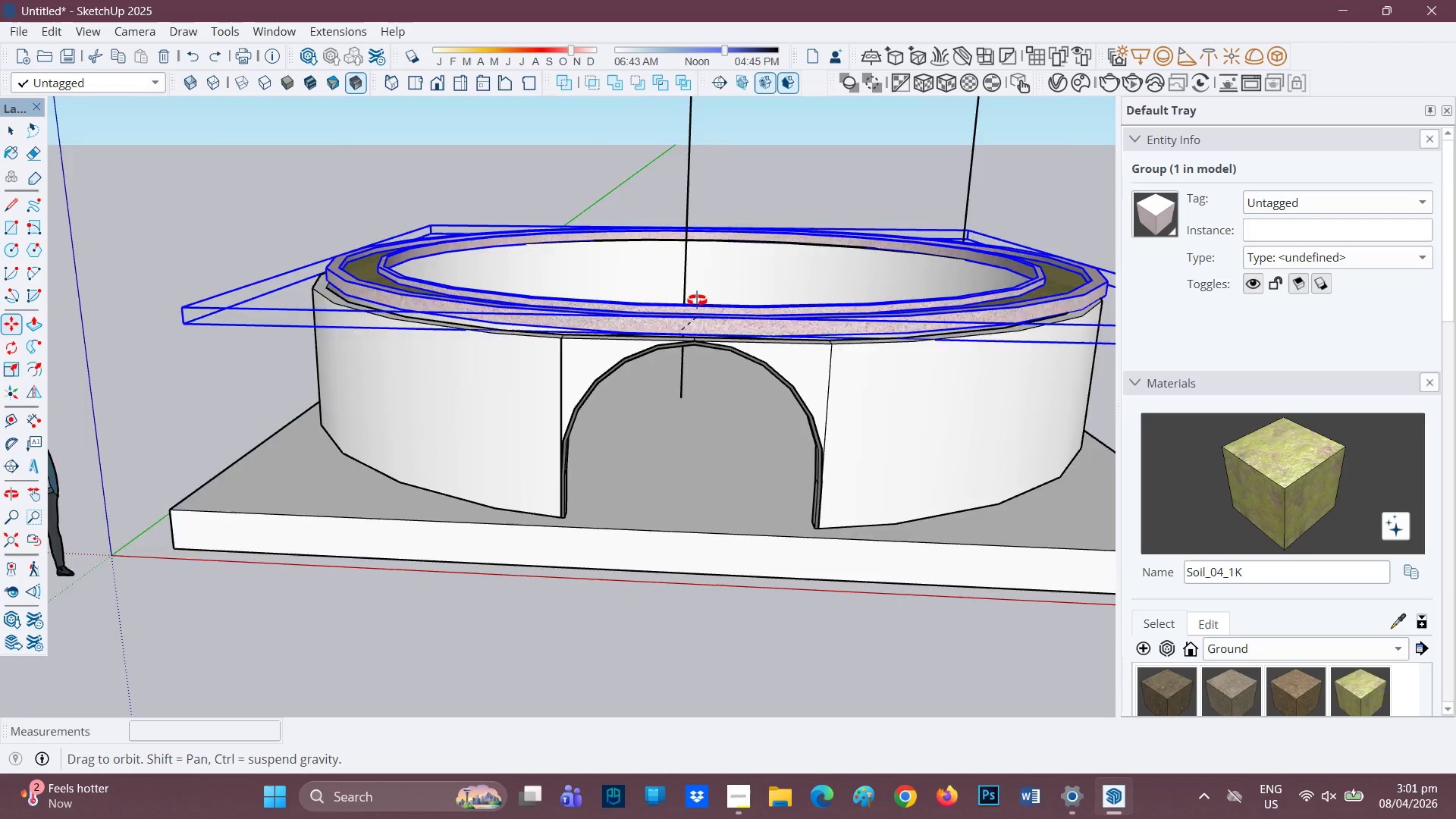 
key(Space)
 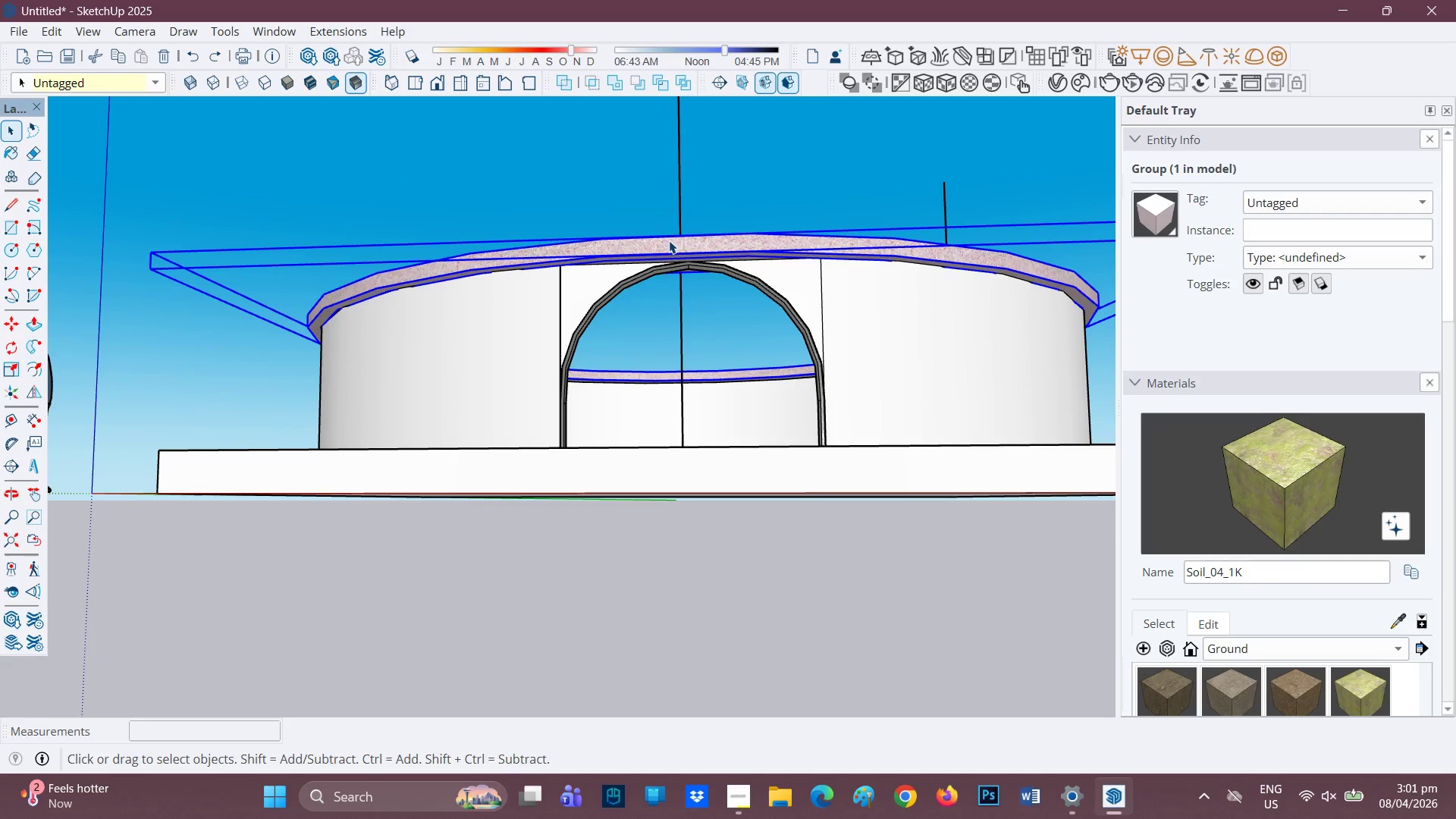 
key(M)
 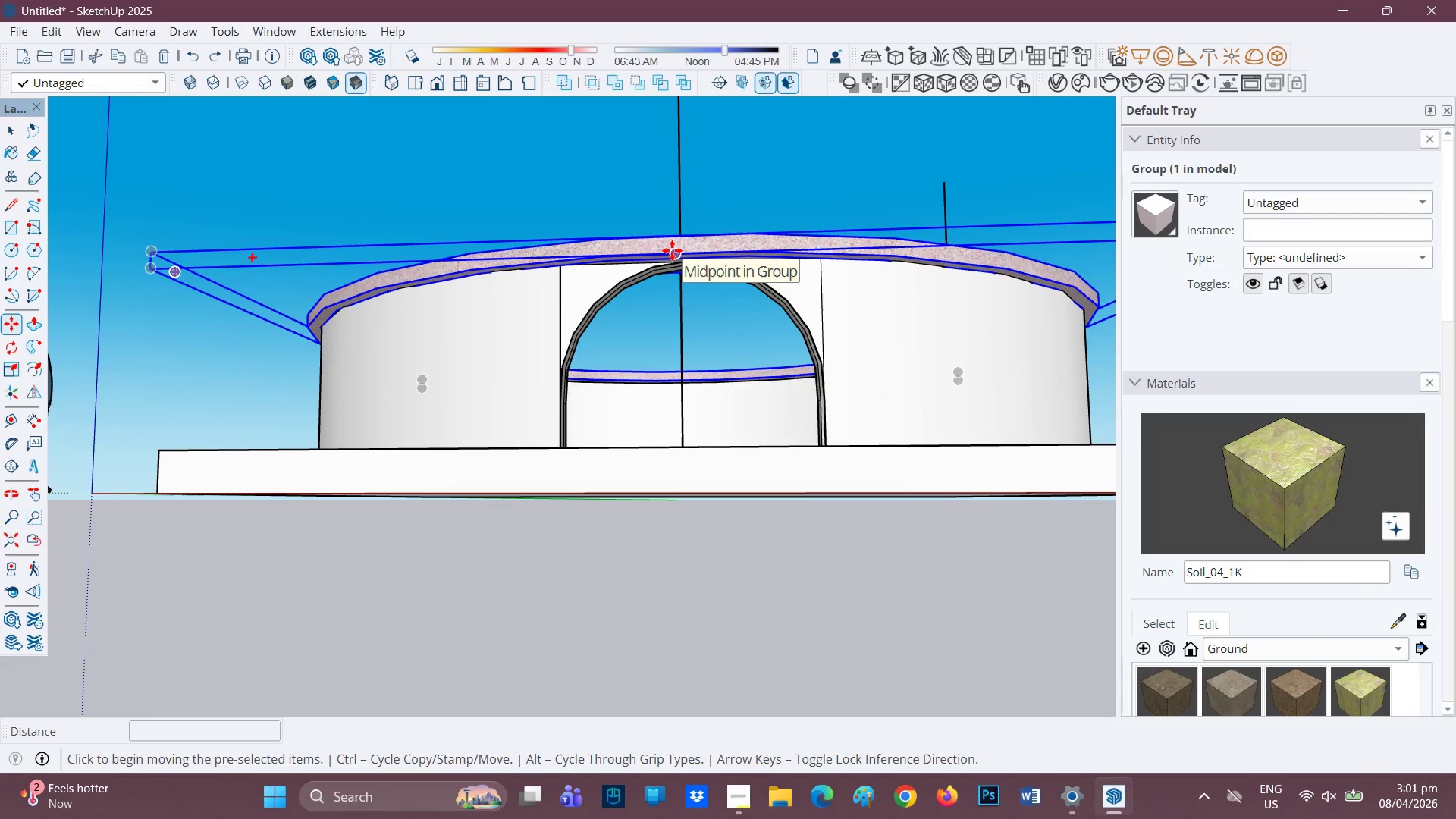 
left_click([672, 250])
 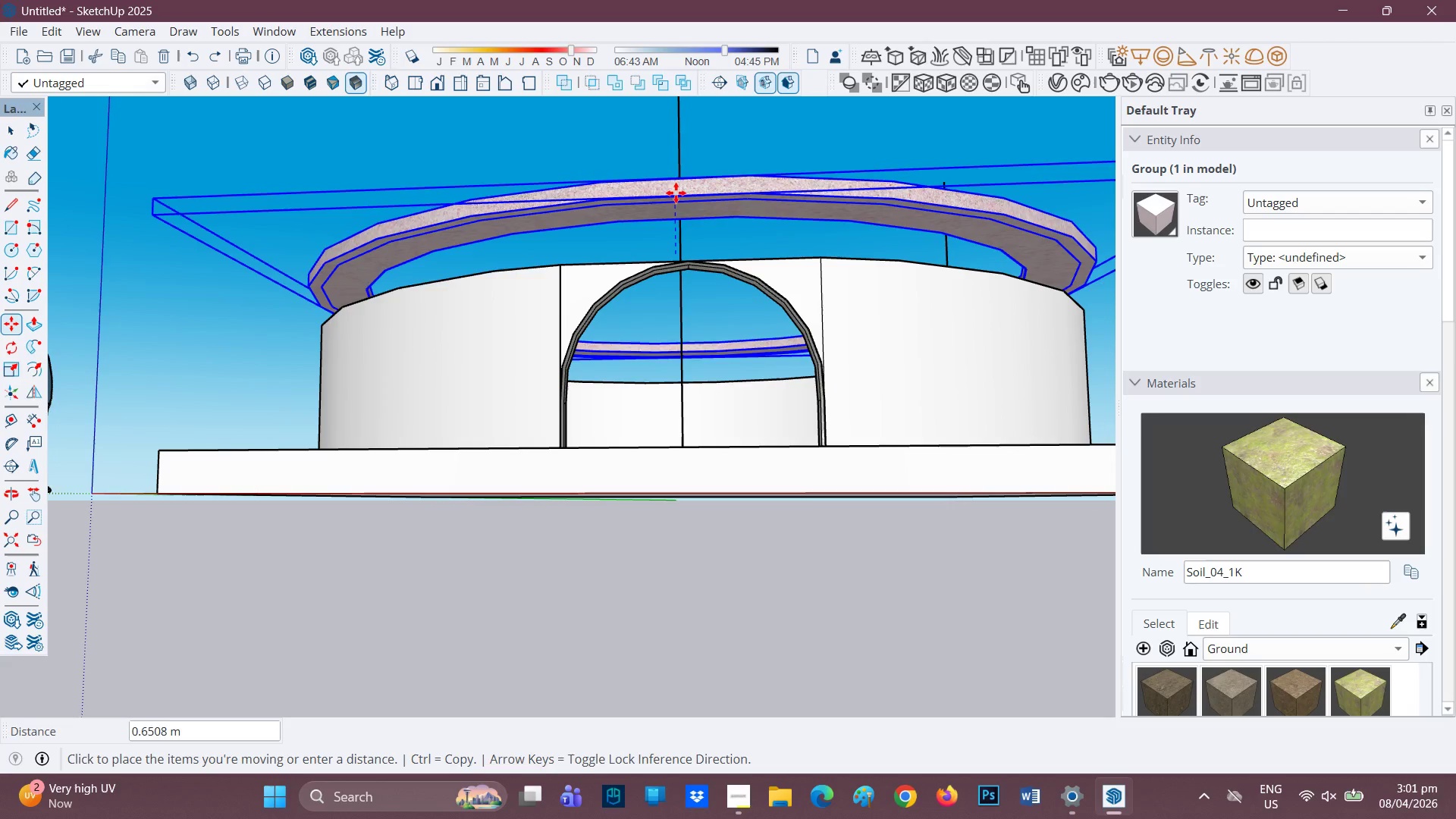 
wait(8.17)
 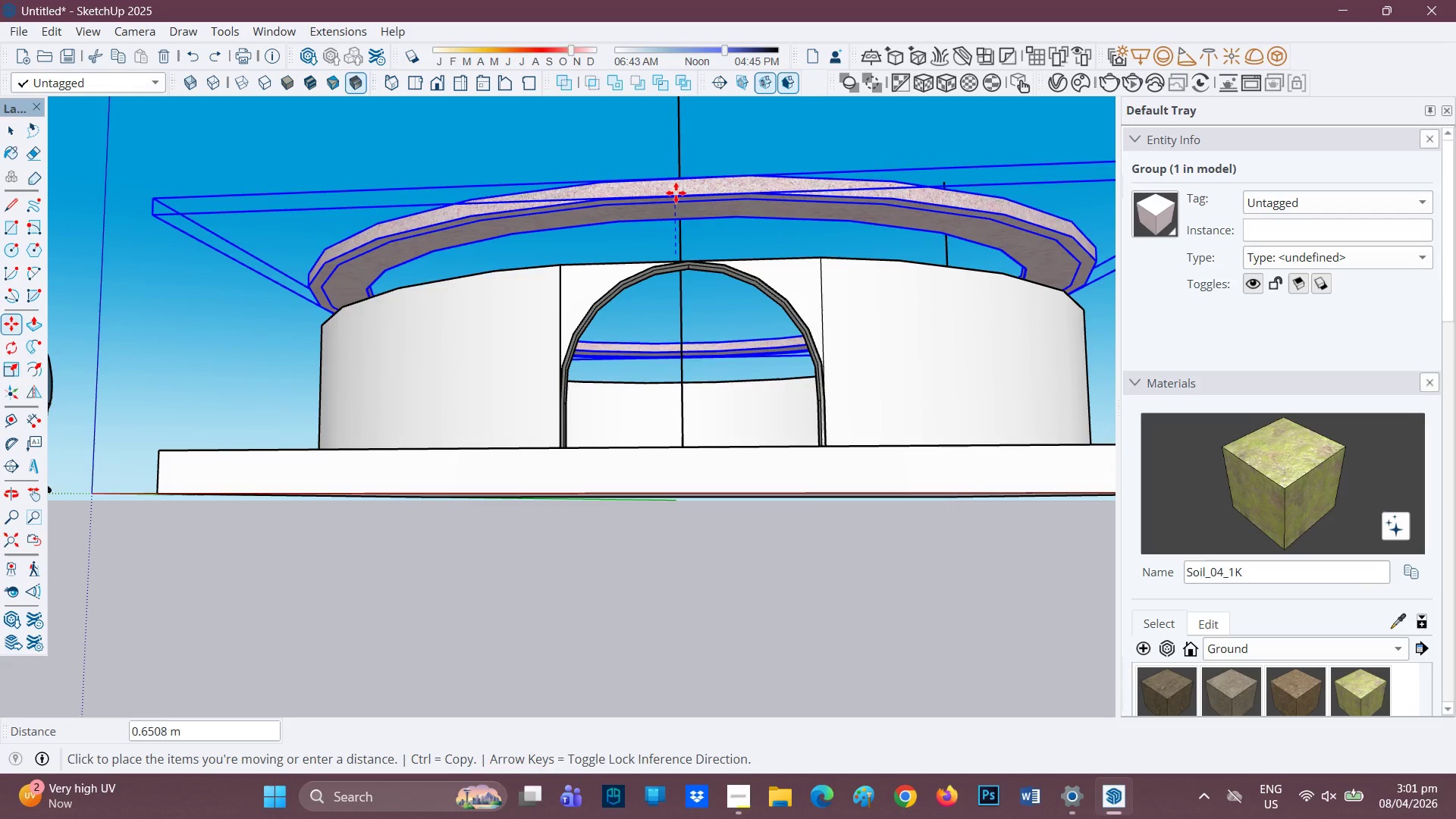 
key(Space)
 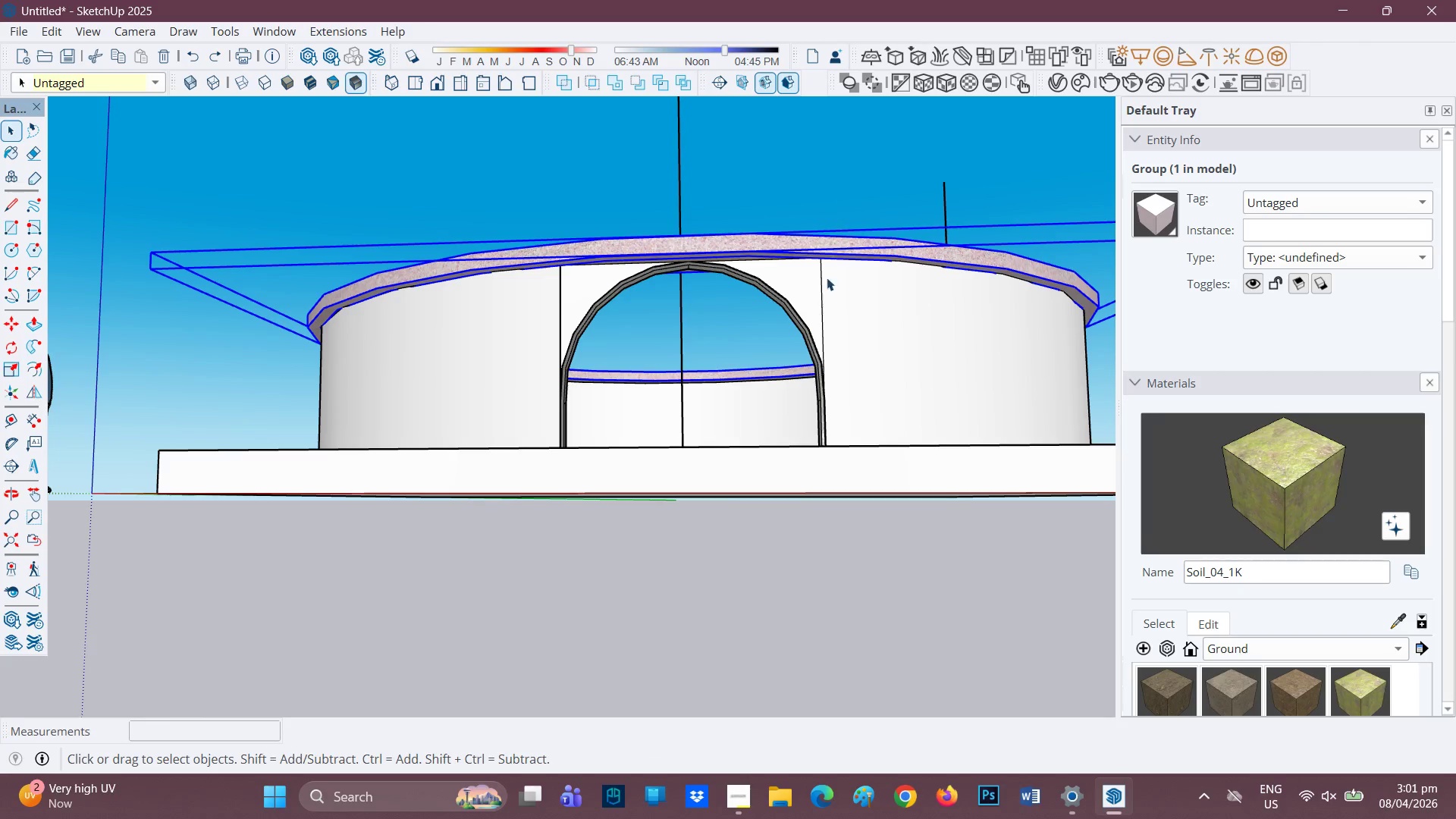 
scroll: coordinate [824, 304], scroll_direction: up, amount: 1.0
 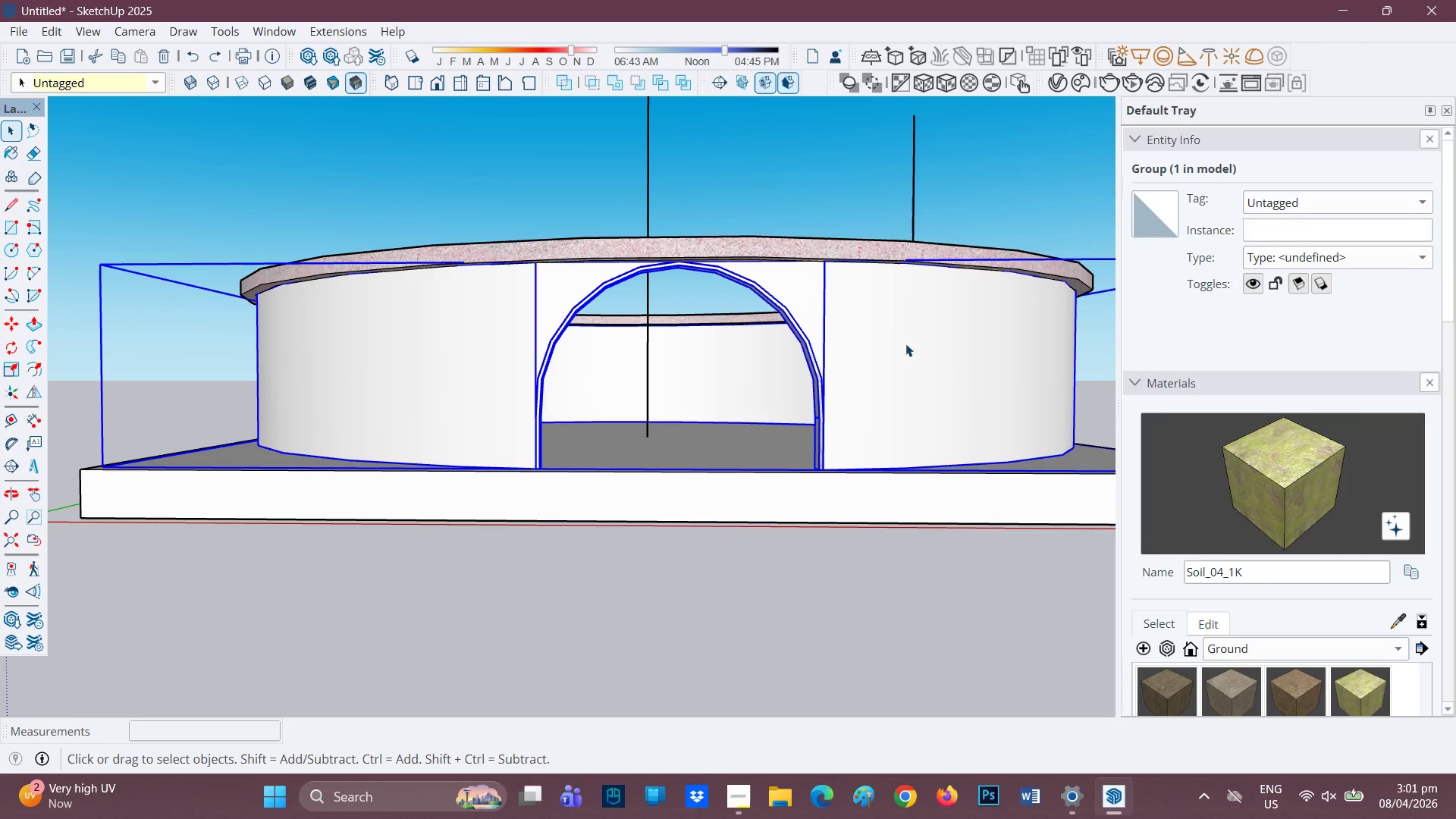 
key(M)
 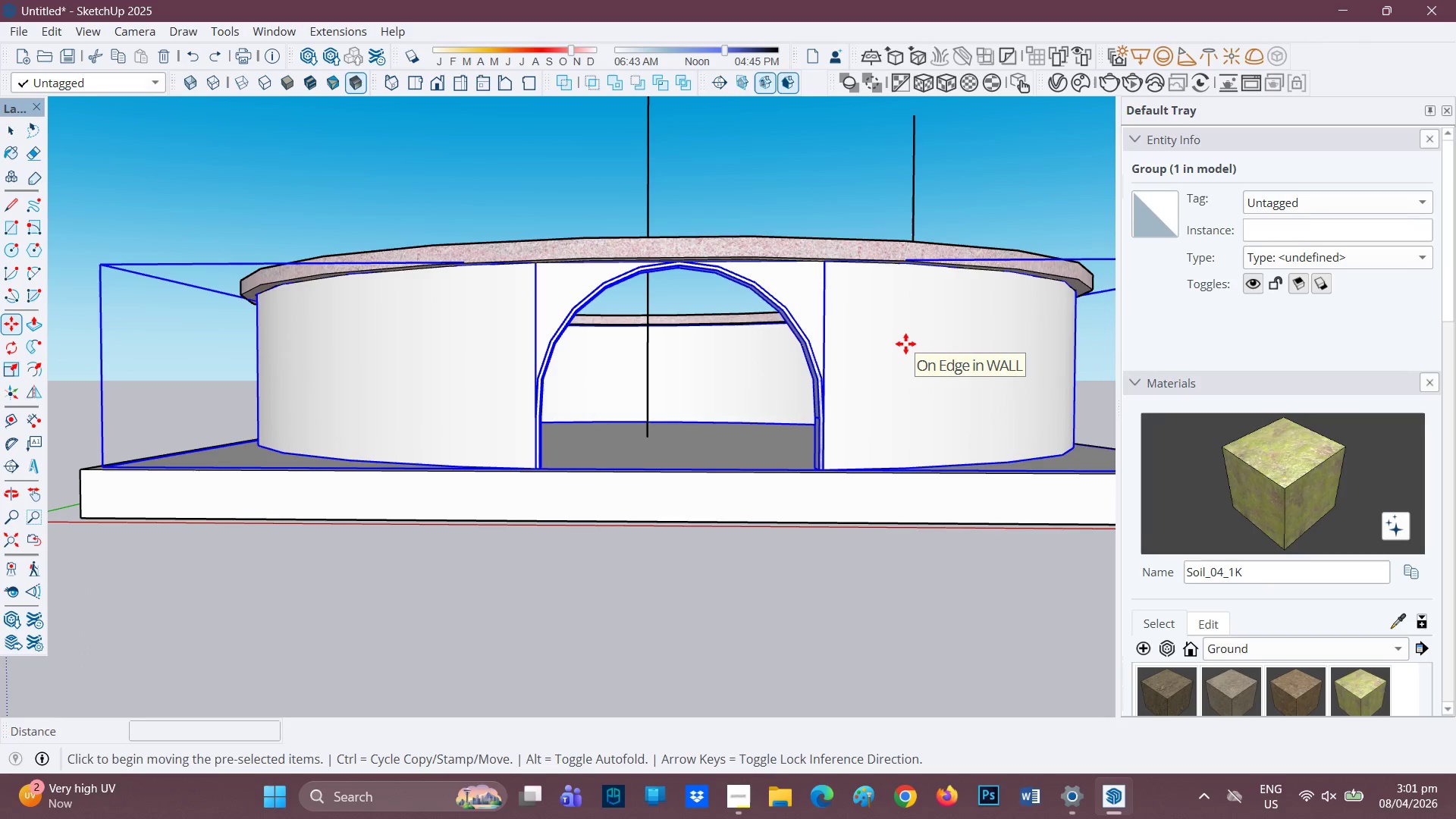 
key(ArrowDown)
 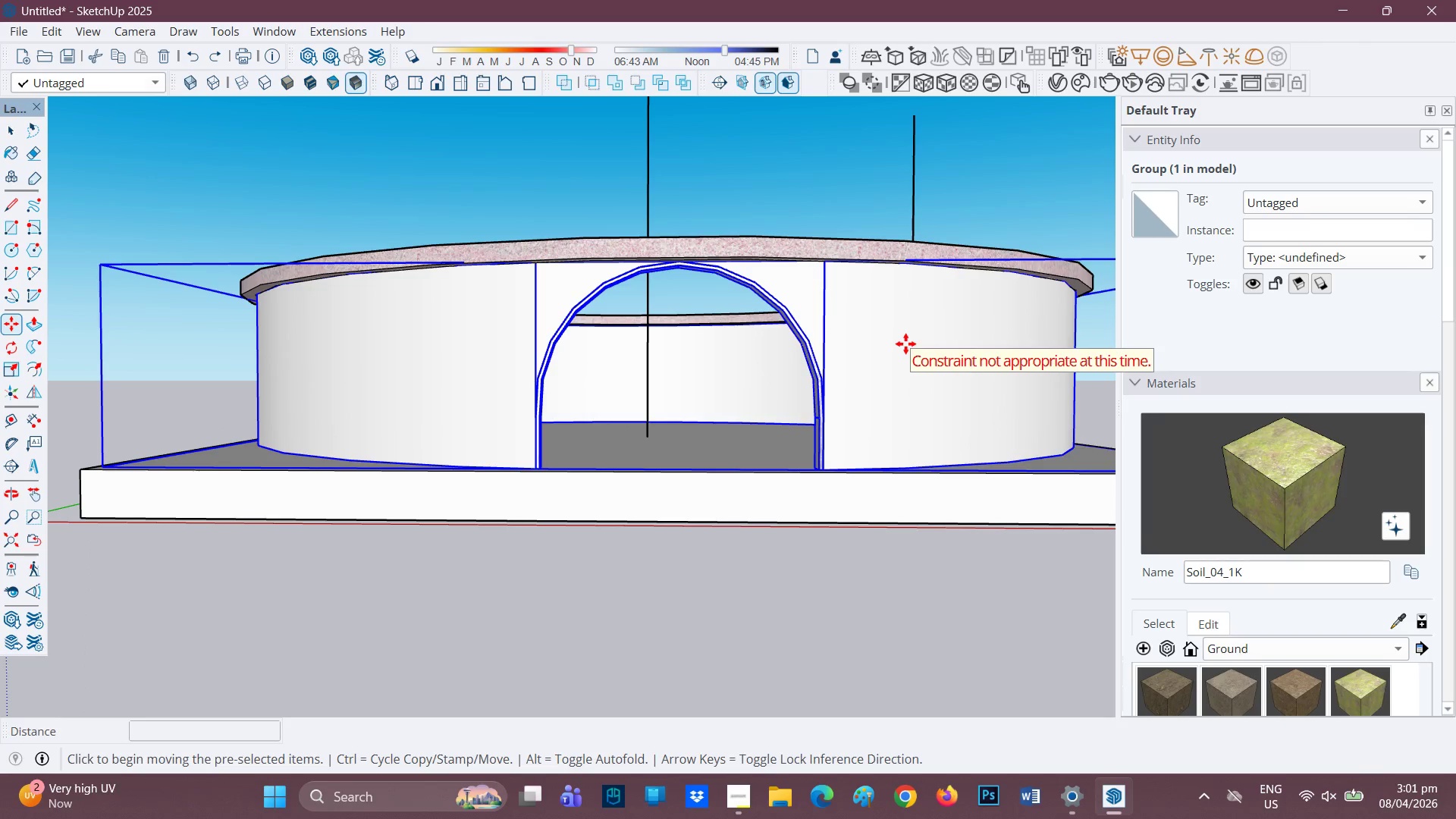 
type(SS )
 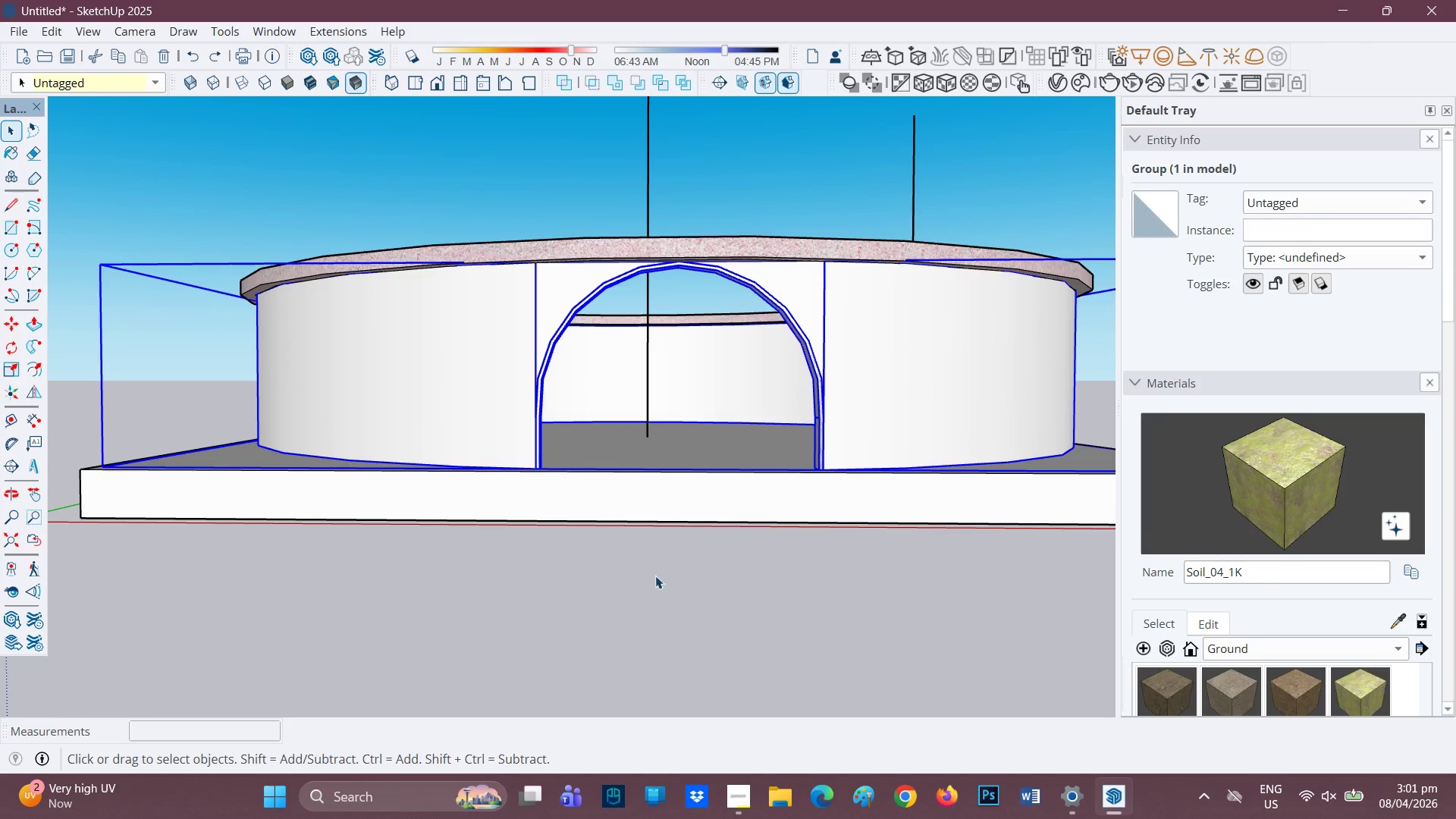 
left_click([651, 581])
 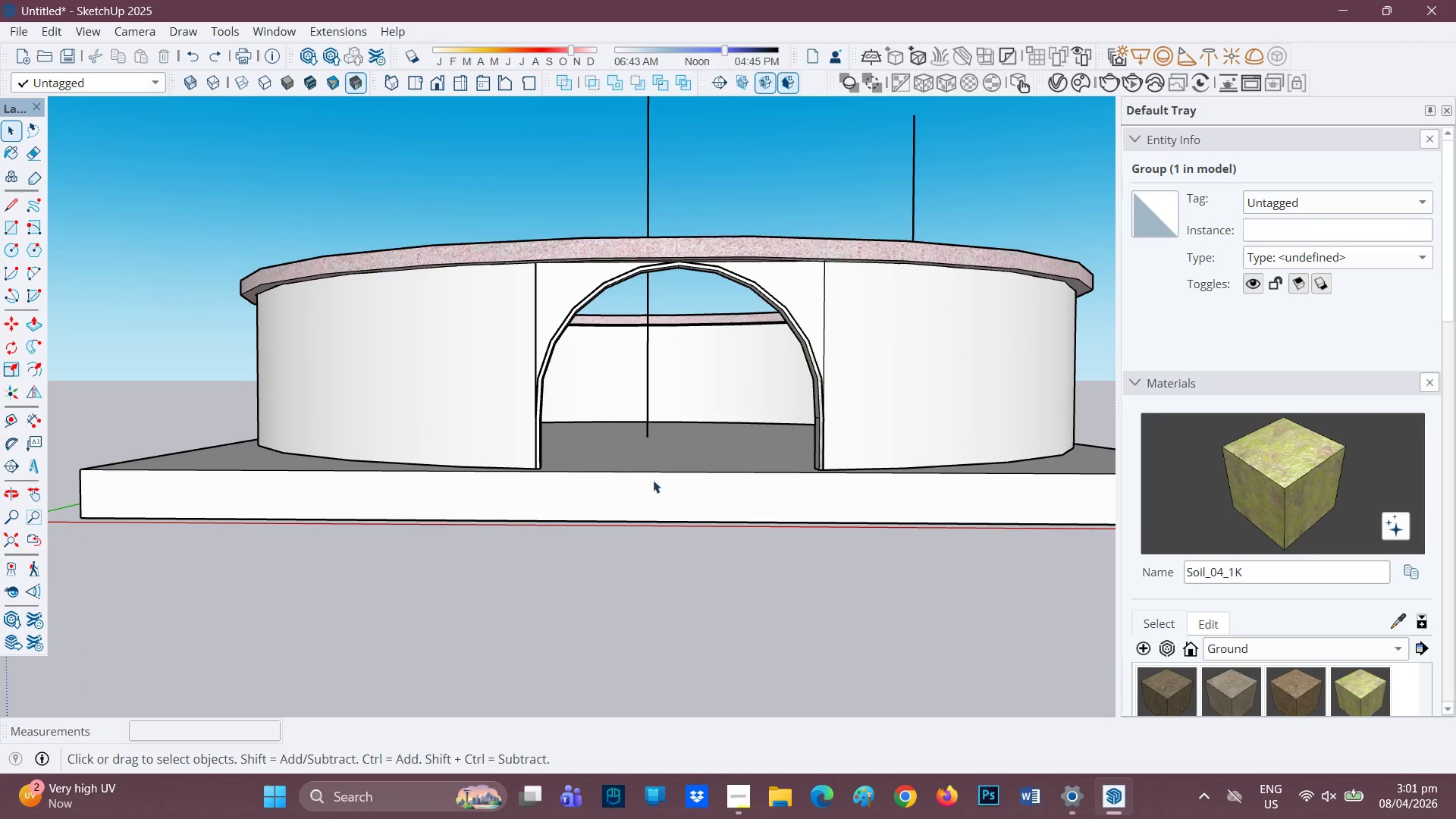 
scroll: coordinate [703, 443], scroll_direction: down, amount: 6.0
 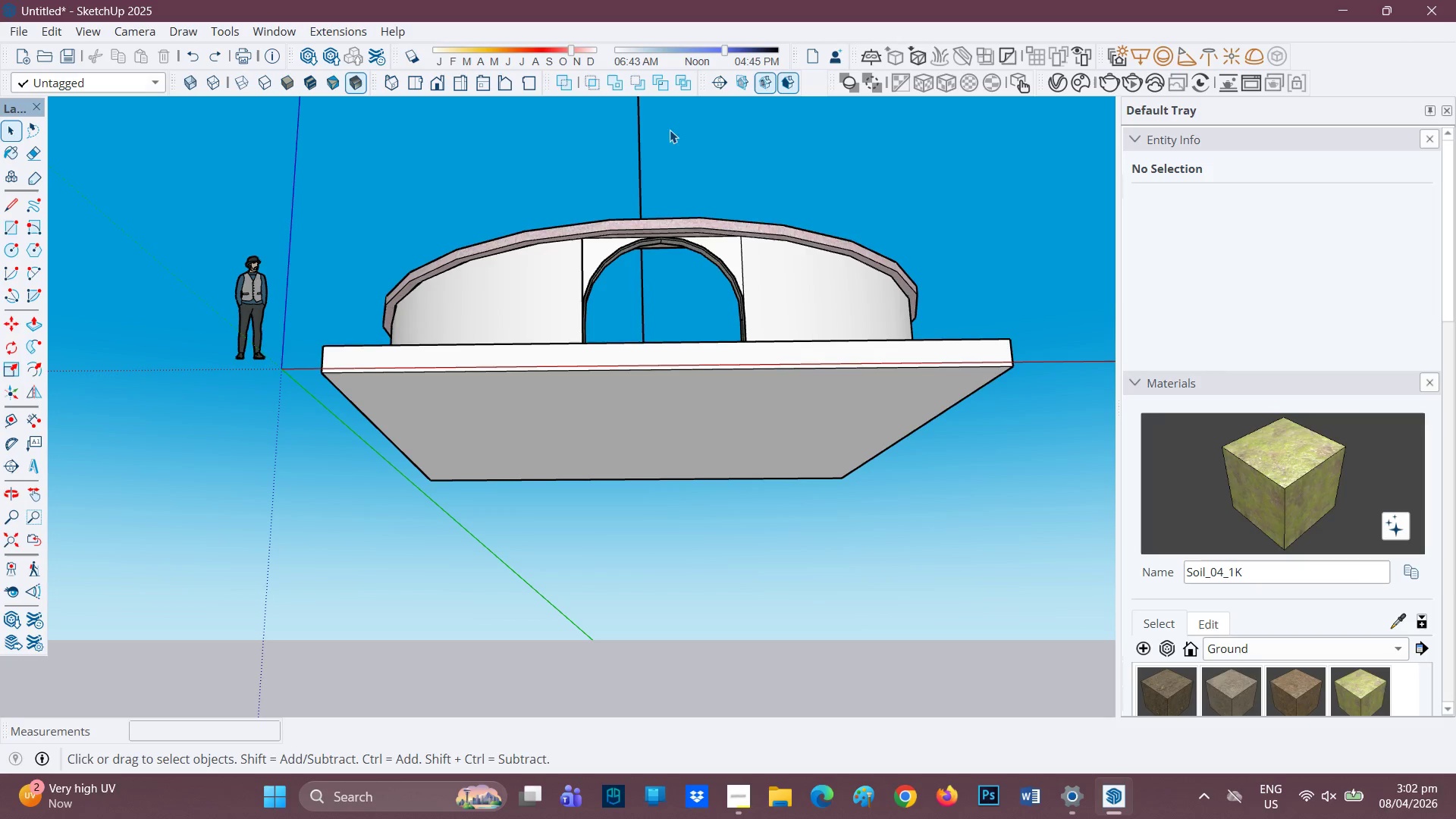 
wait(22.22)
 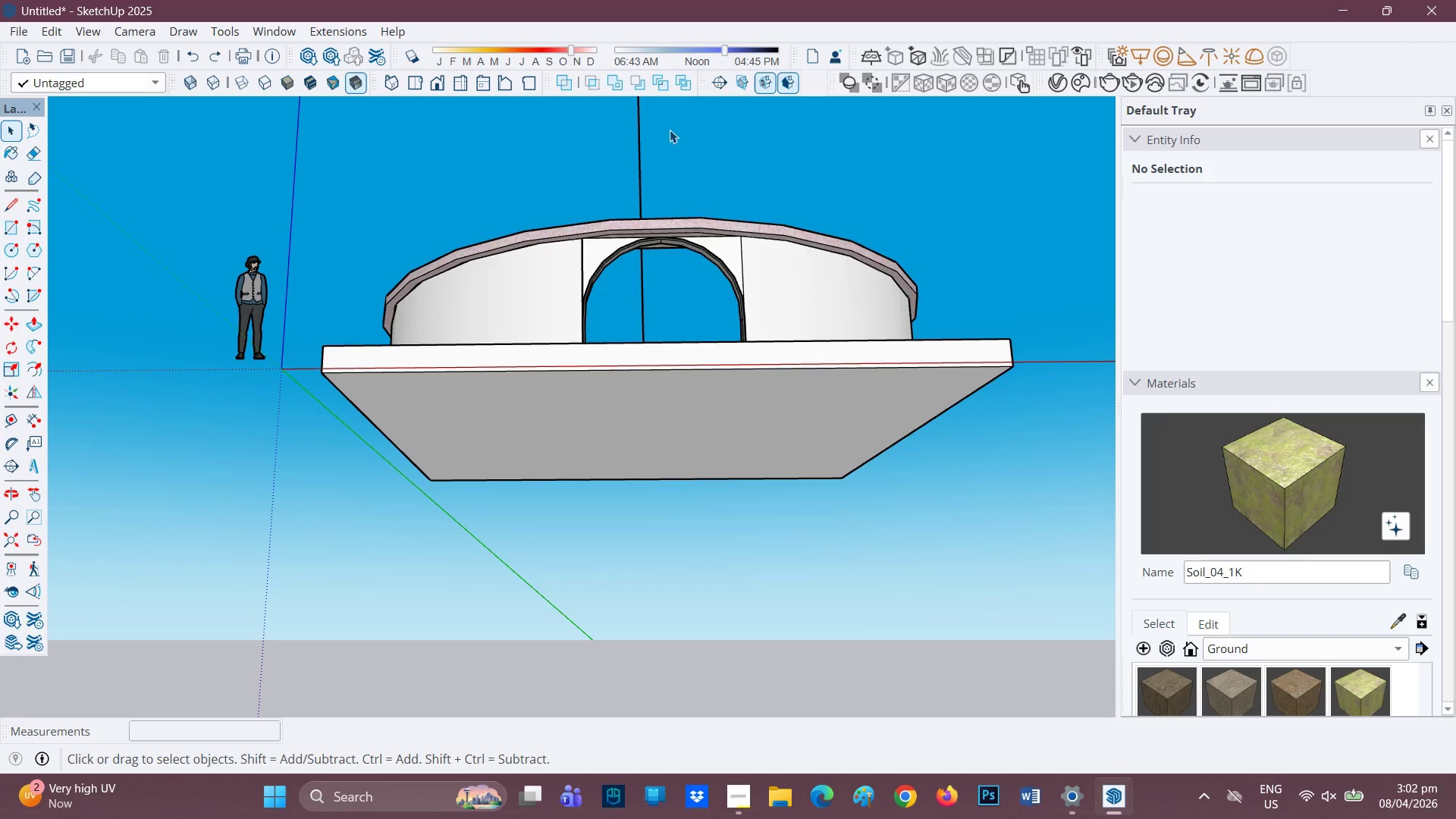 
scroll: coordinate [736, 463], scroll_direction: down, amount: 2.0
 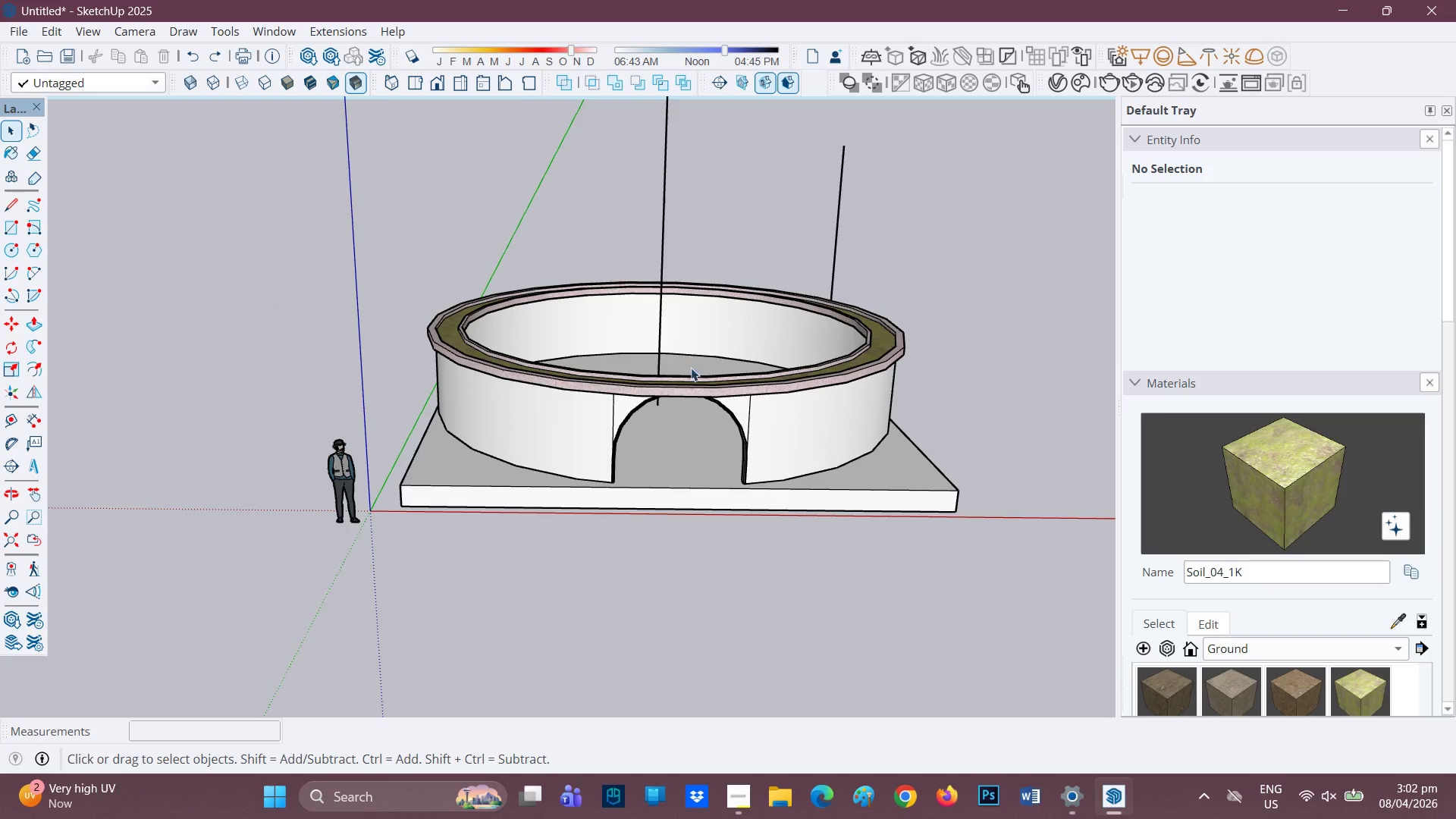 
left_click([690, 391])
 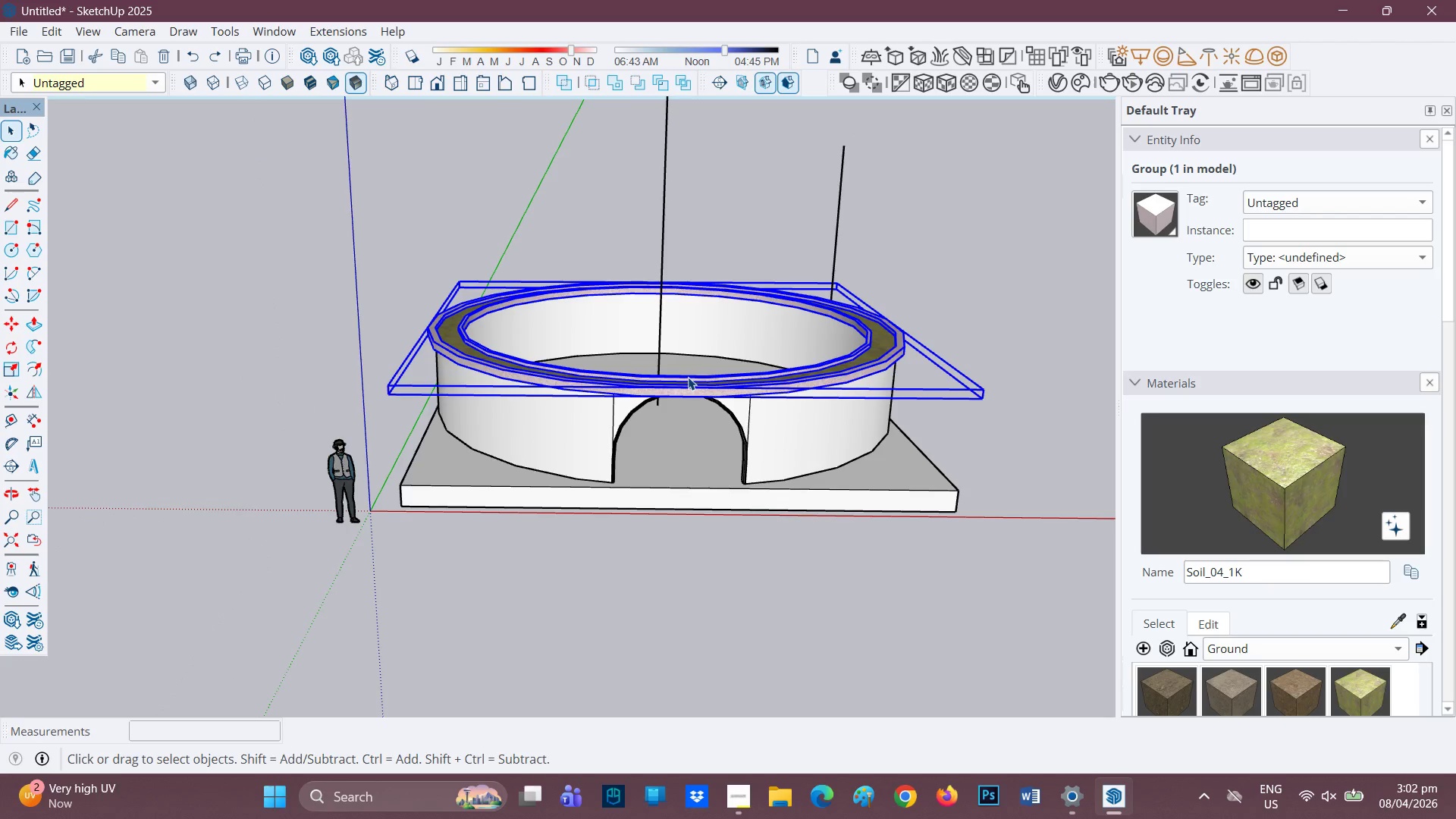 
wait(5.86)
 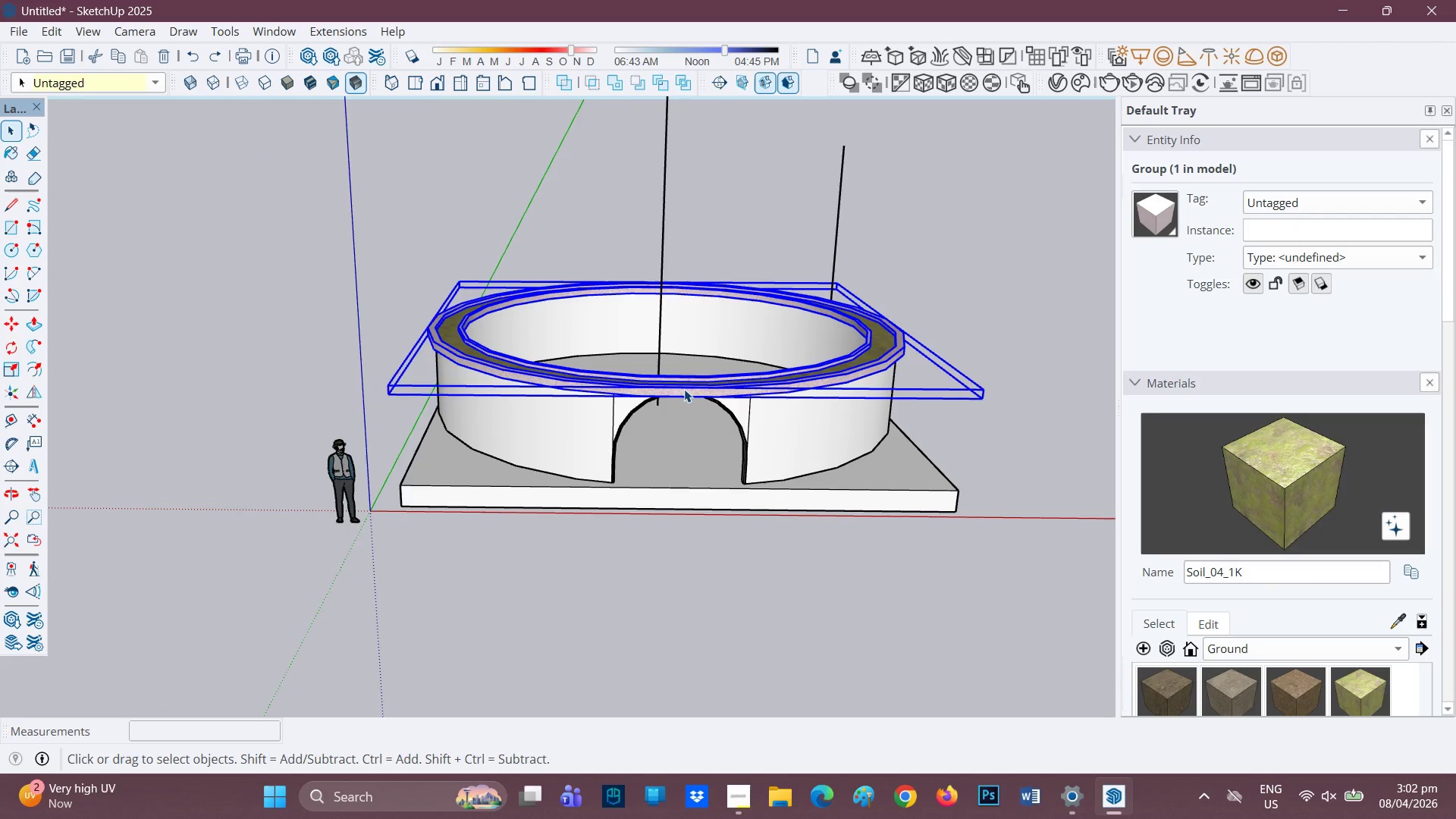 
hold_key(key=Tab, duration=1.5)
 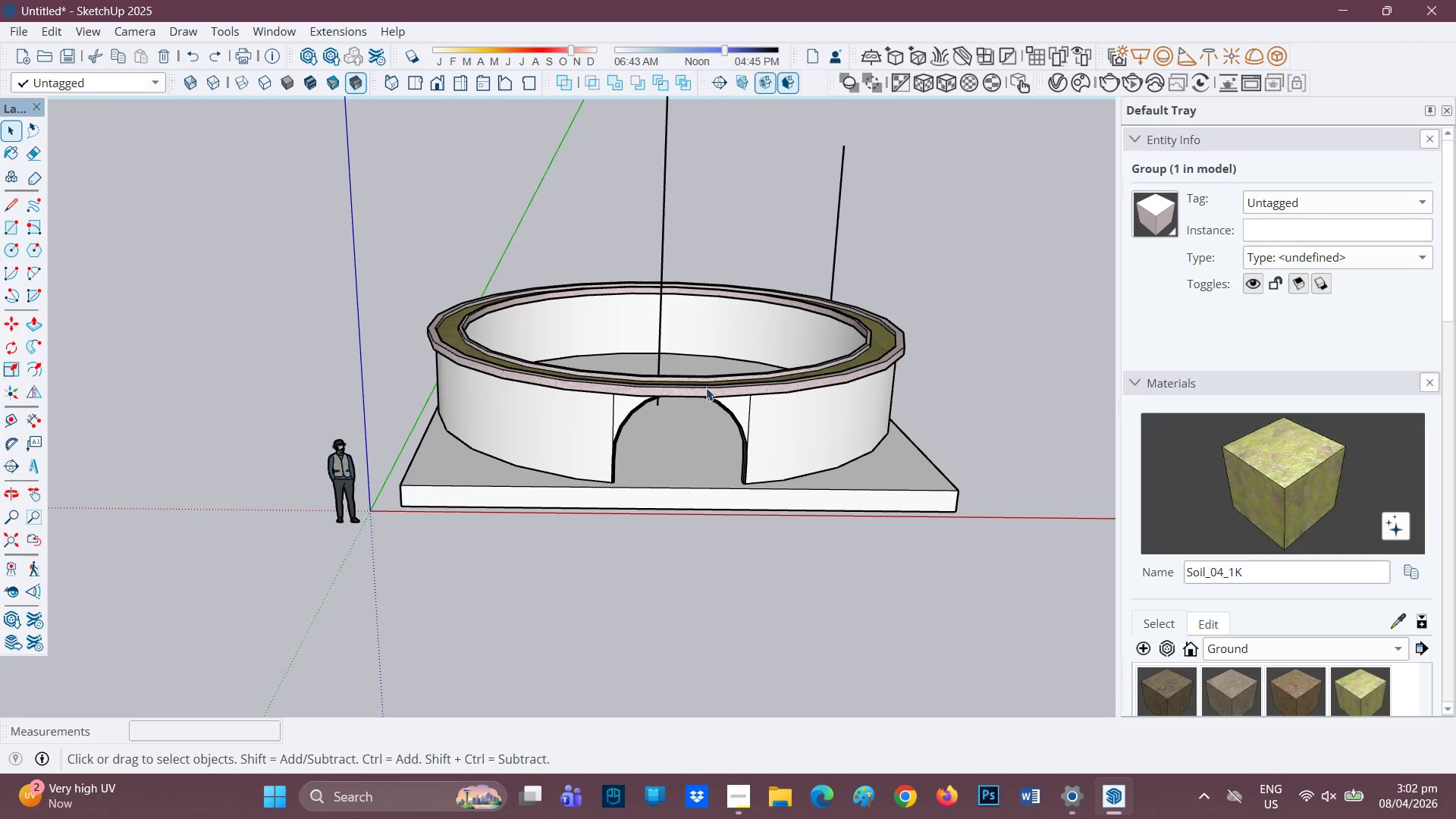 
left_click_drag(start_coordinate=[699, 383], to_coordinate=[705, 364])
 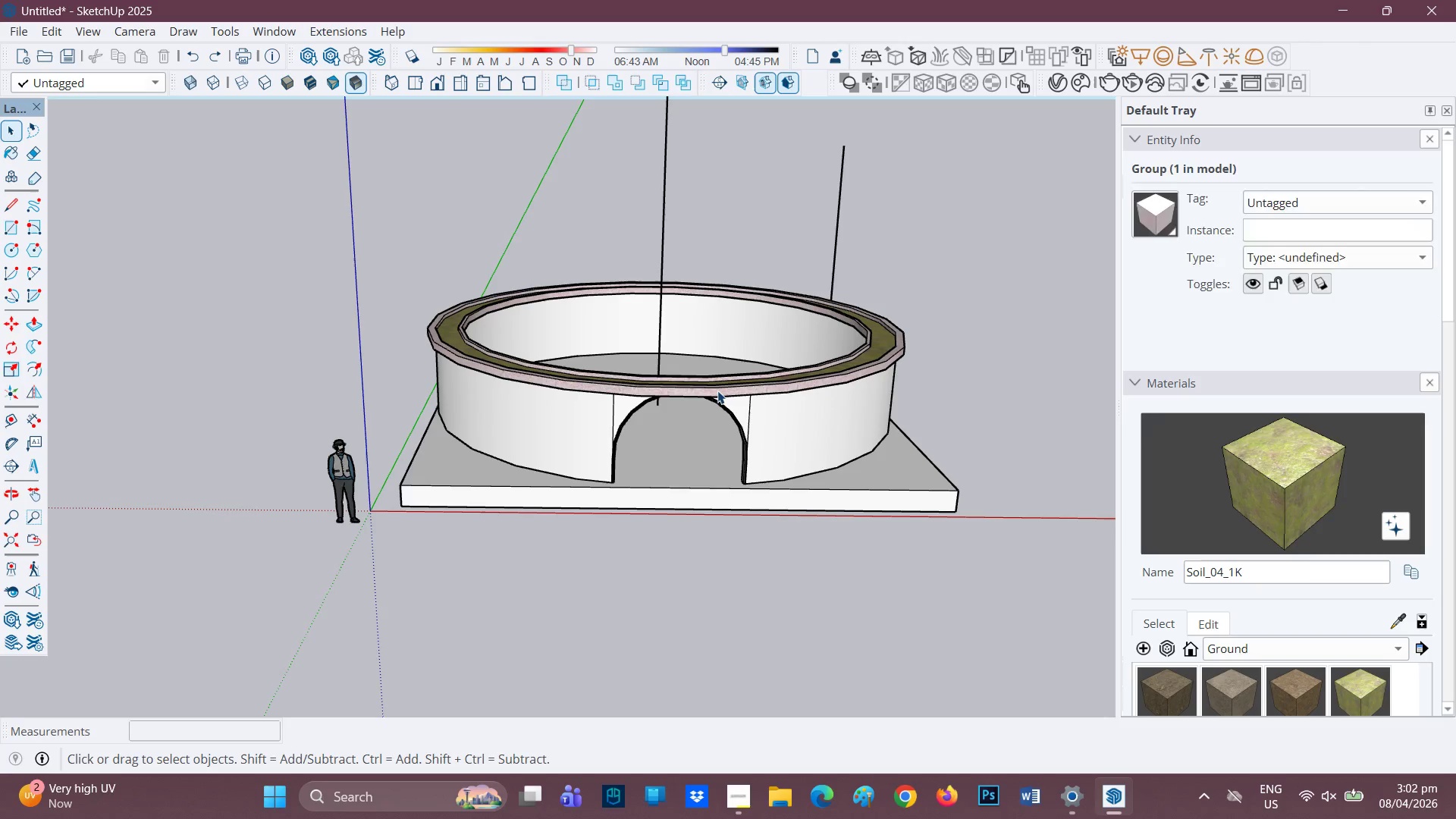 
hold_key(key=Tab, duration=0.42)
 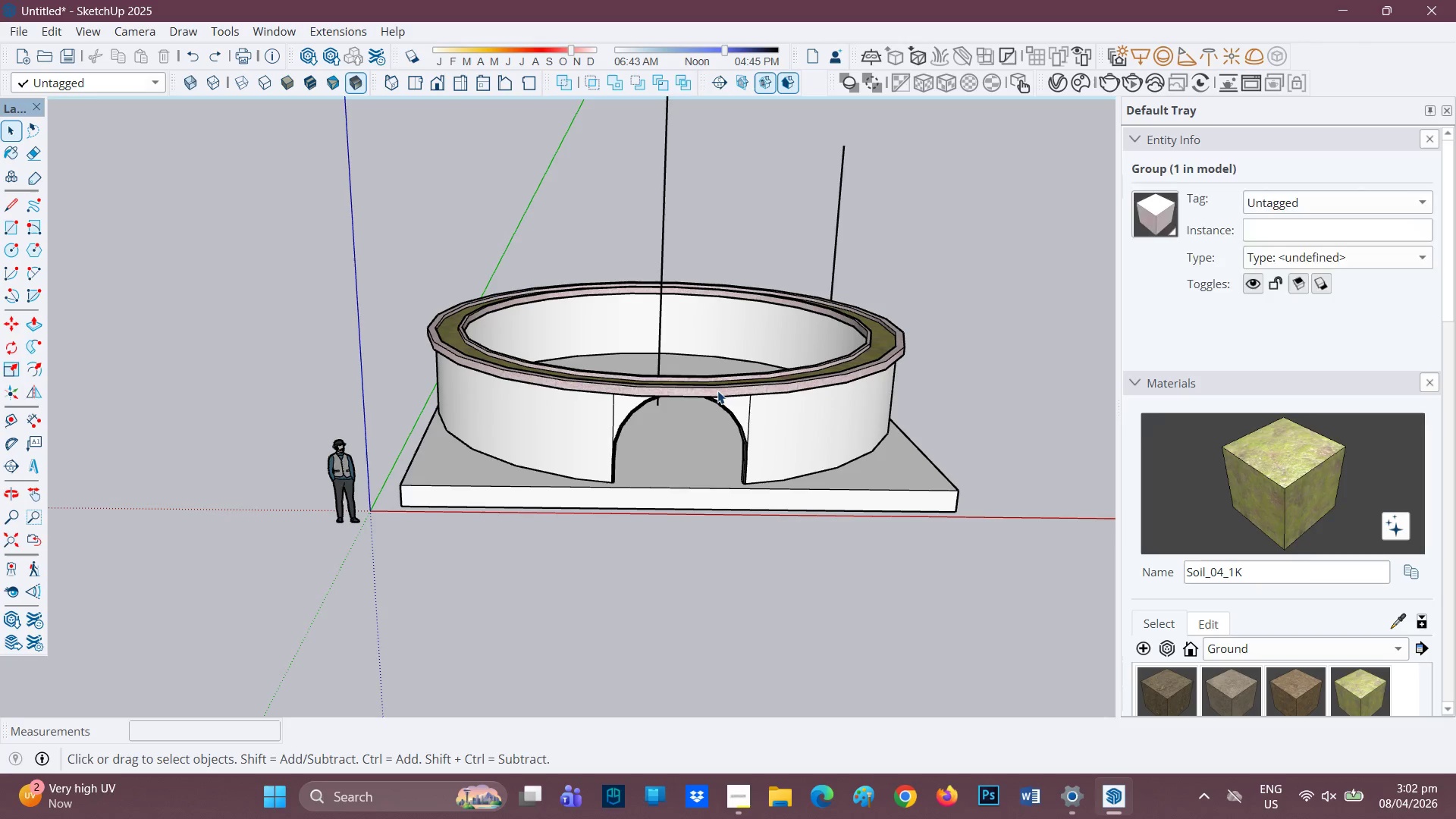 
left_click([717, 390])
 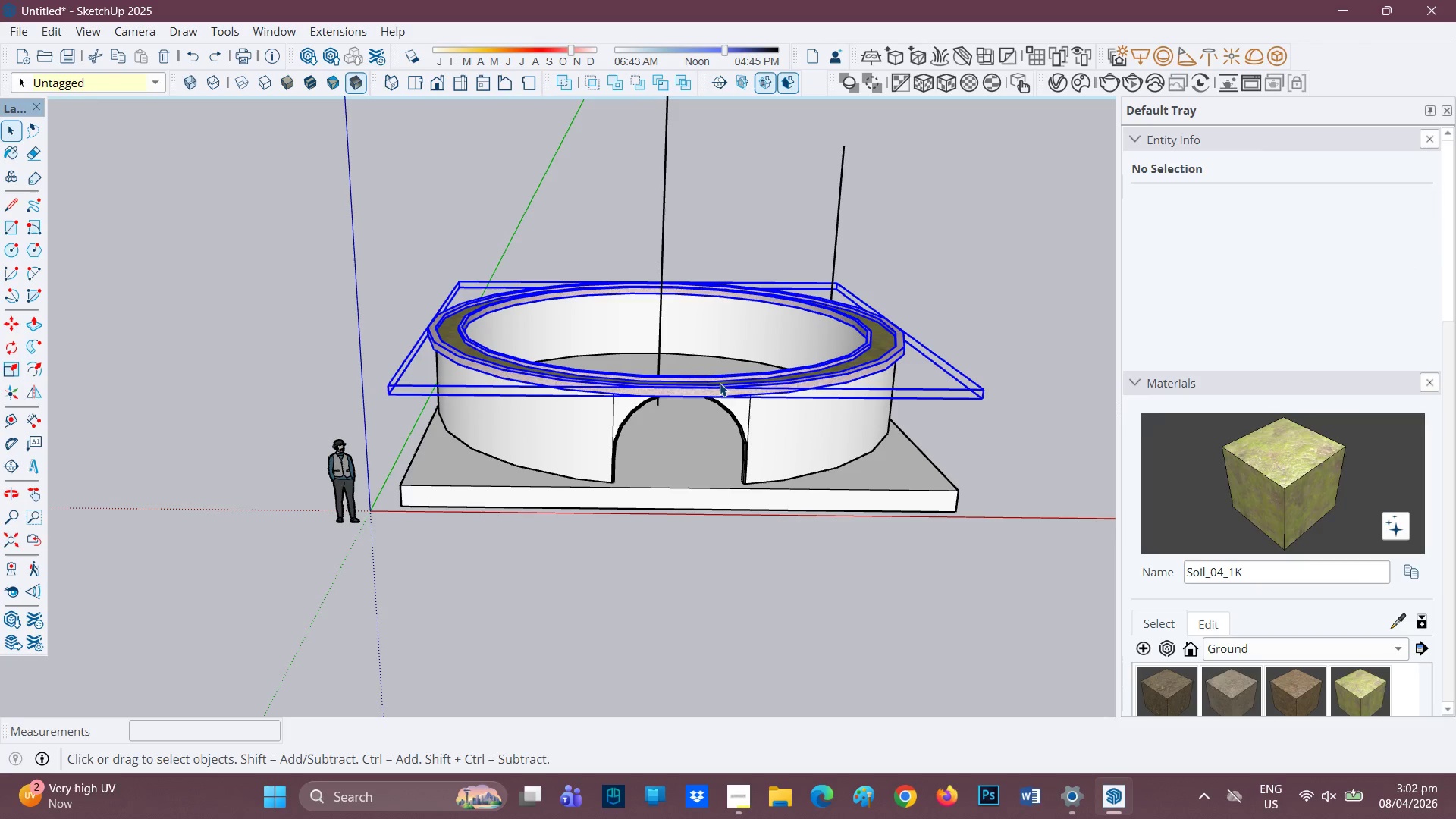 
left_click_drag(start_coordinate=[720, 383], to_coordinate=[720, 378])
 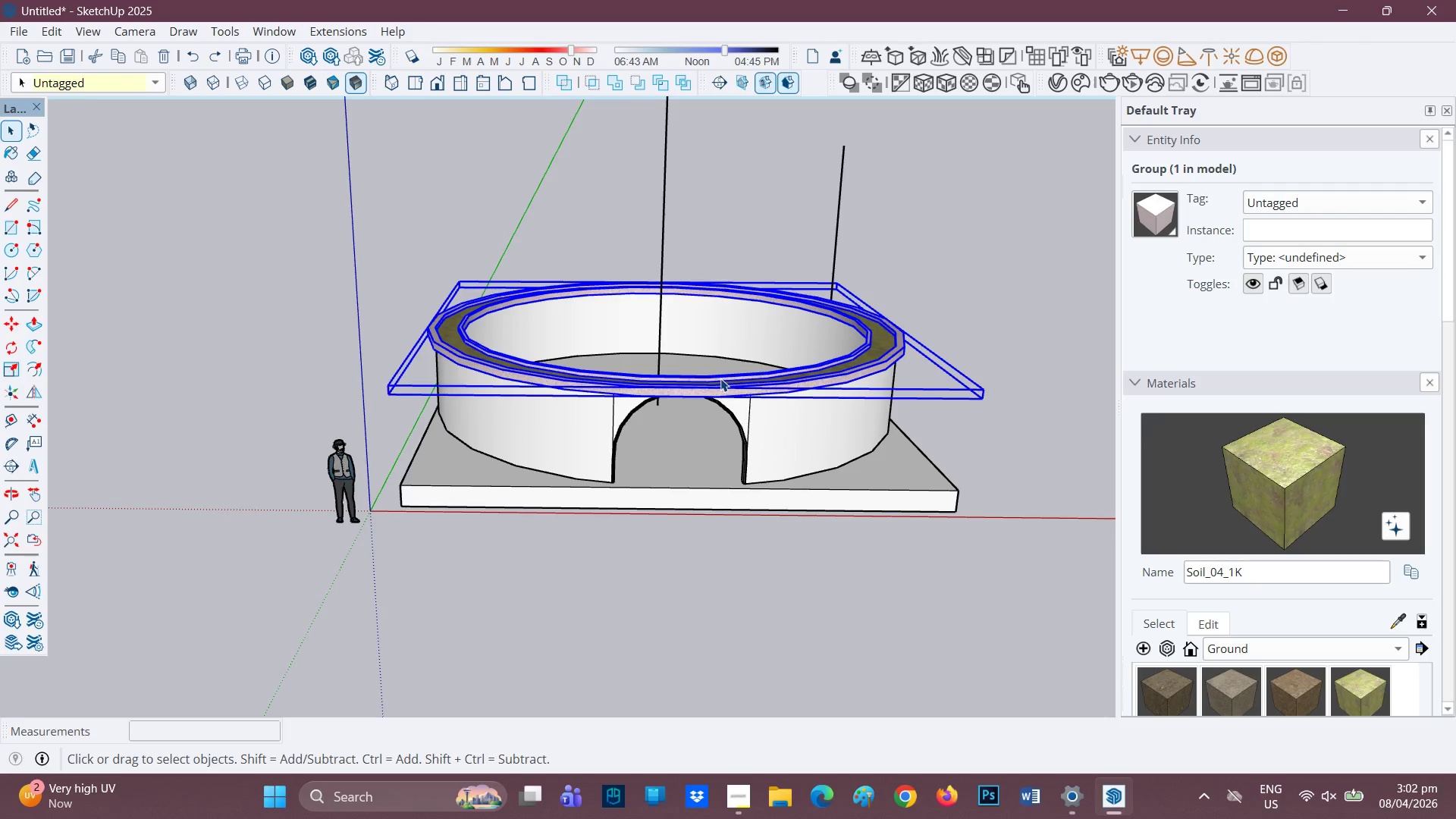 
key(Tab)
 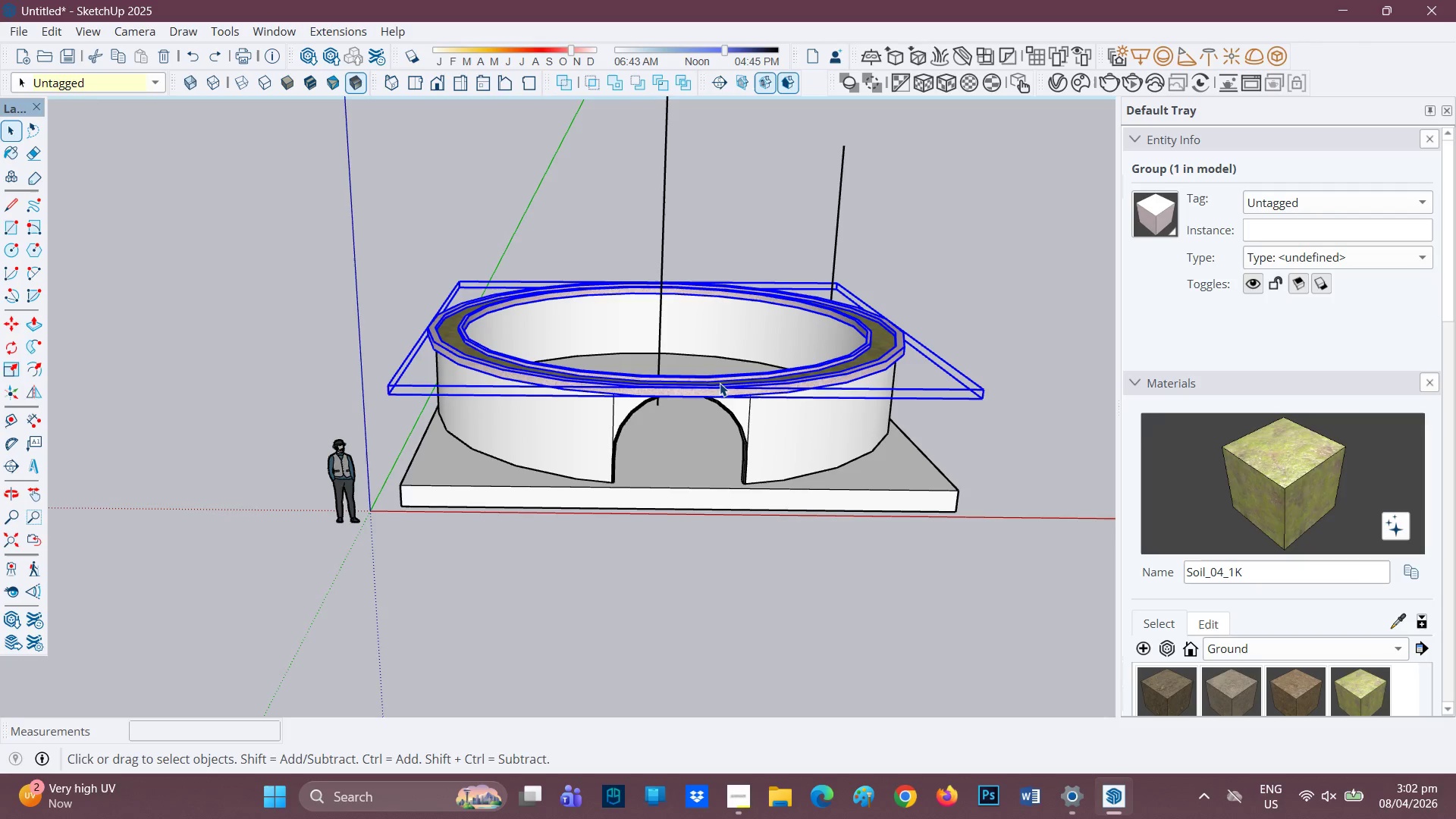 
key(Tab)
 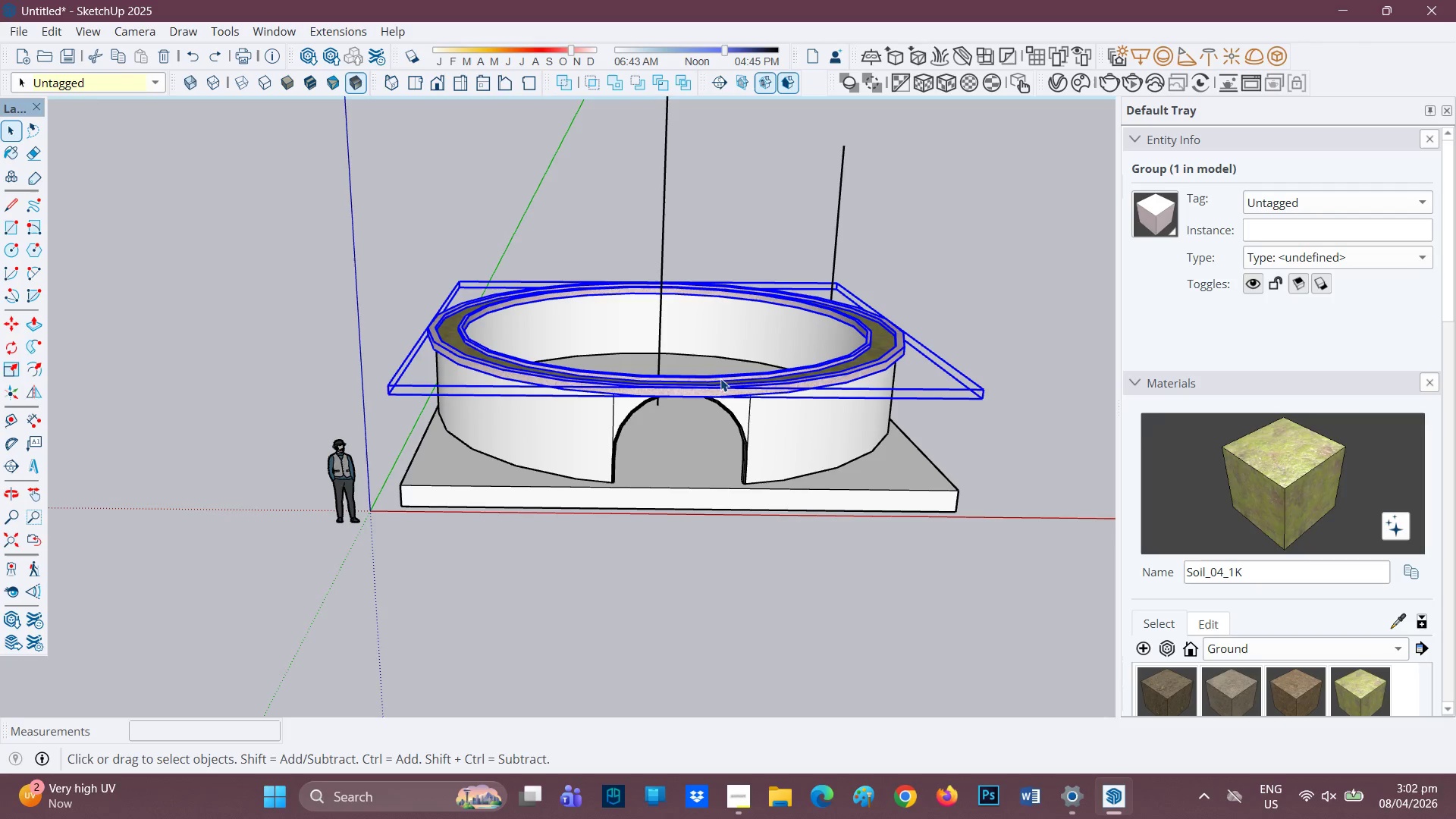 
key(M)
 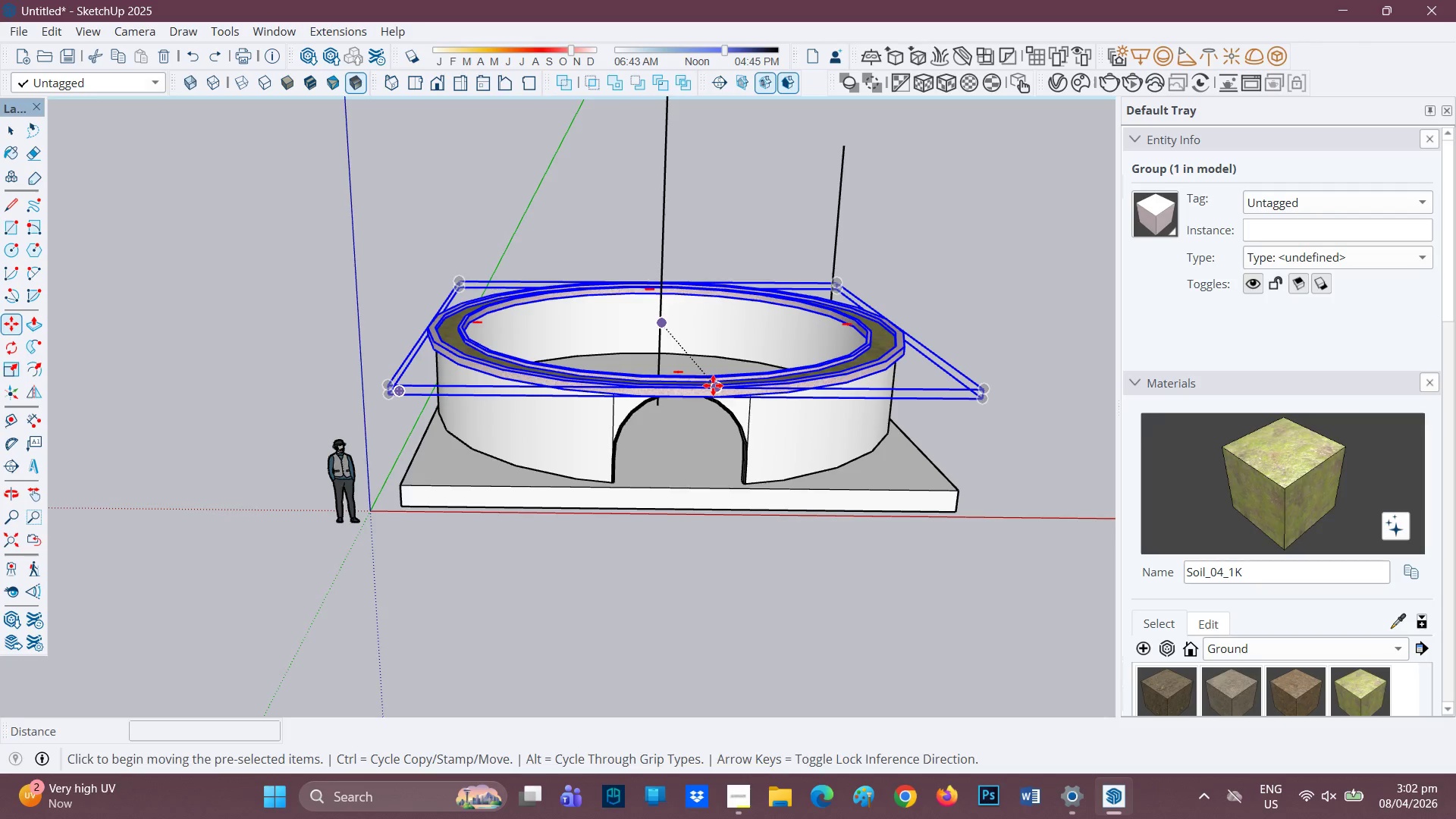 
hold_key(key=Tab, duration=1.5)
 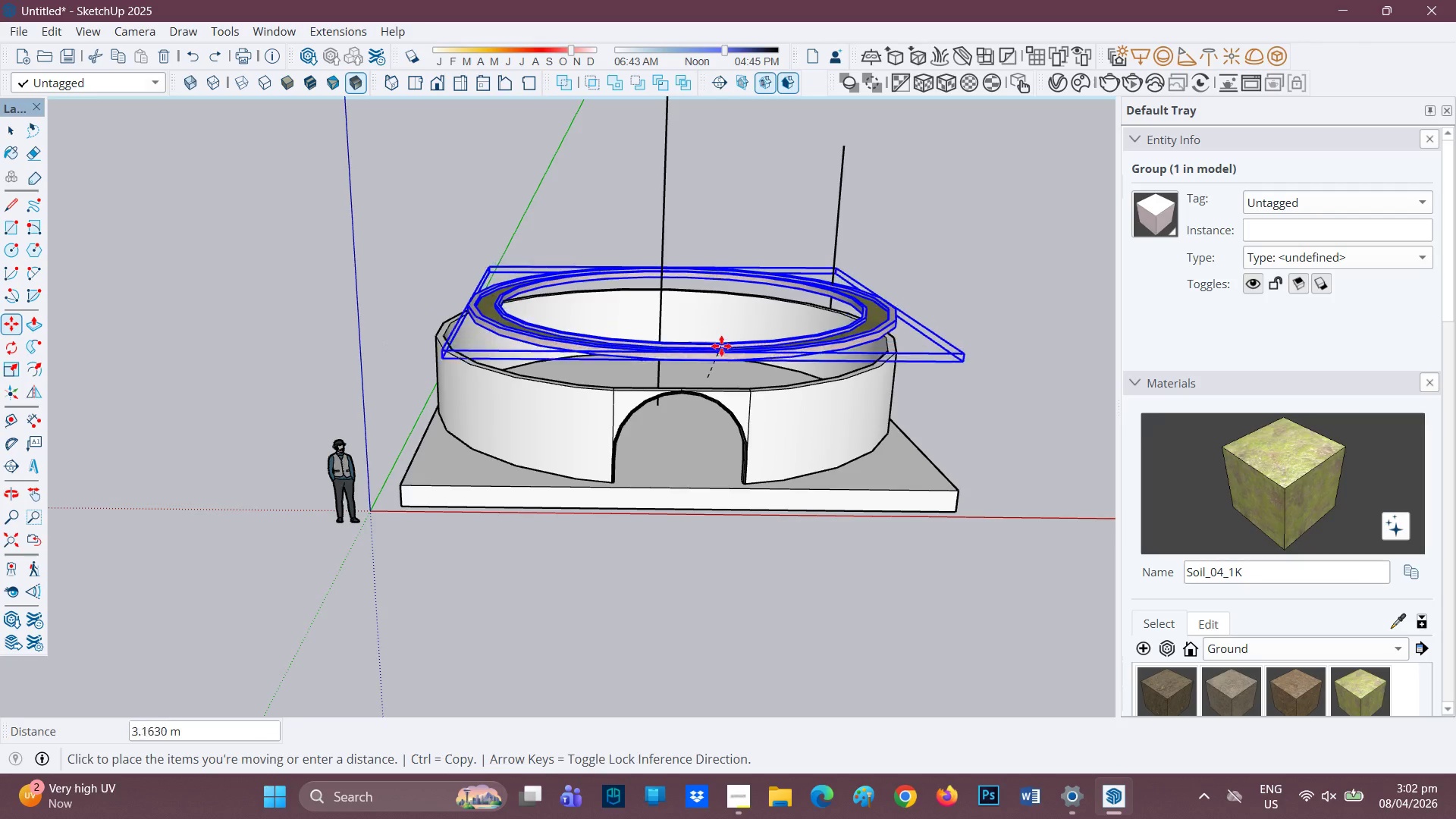 
left_click_drag(start_coordinate=[711, 375], to_coordinate=[705, 372])
 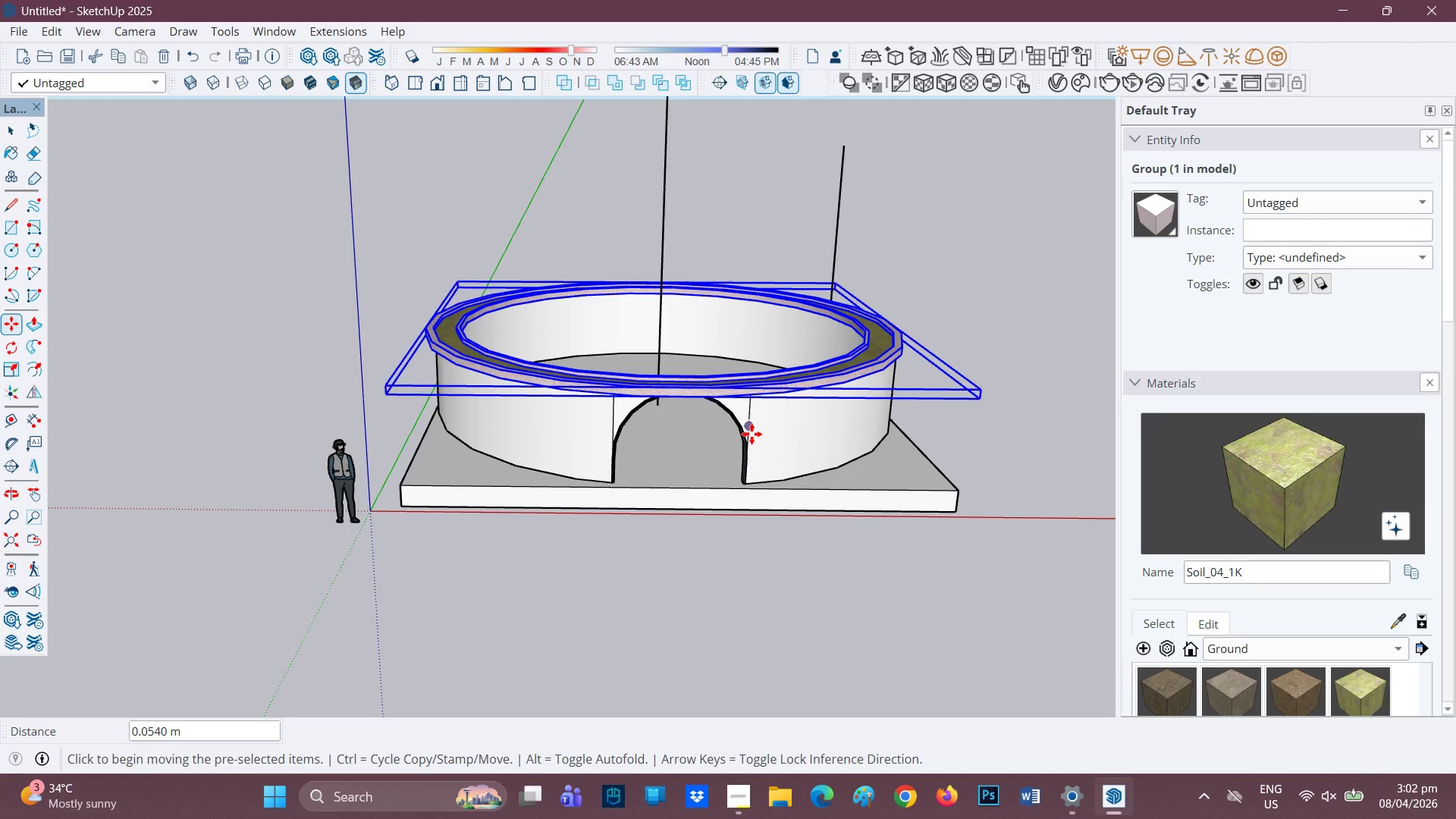 
hold_key(key=Tab, duration=1.52)
 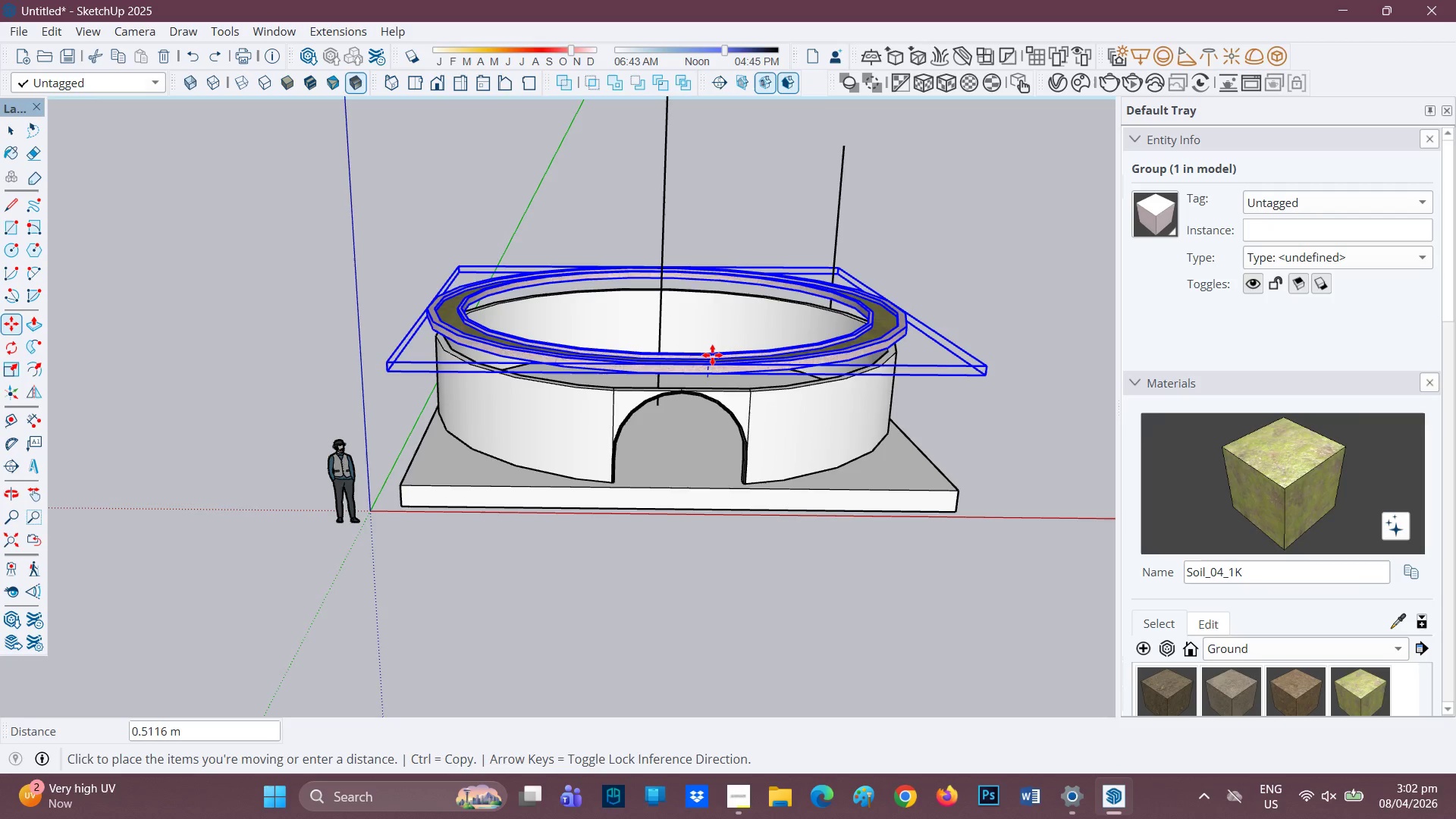 
hold_key(key=Tab, duration=1.52)
 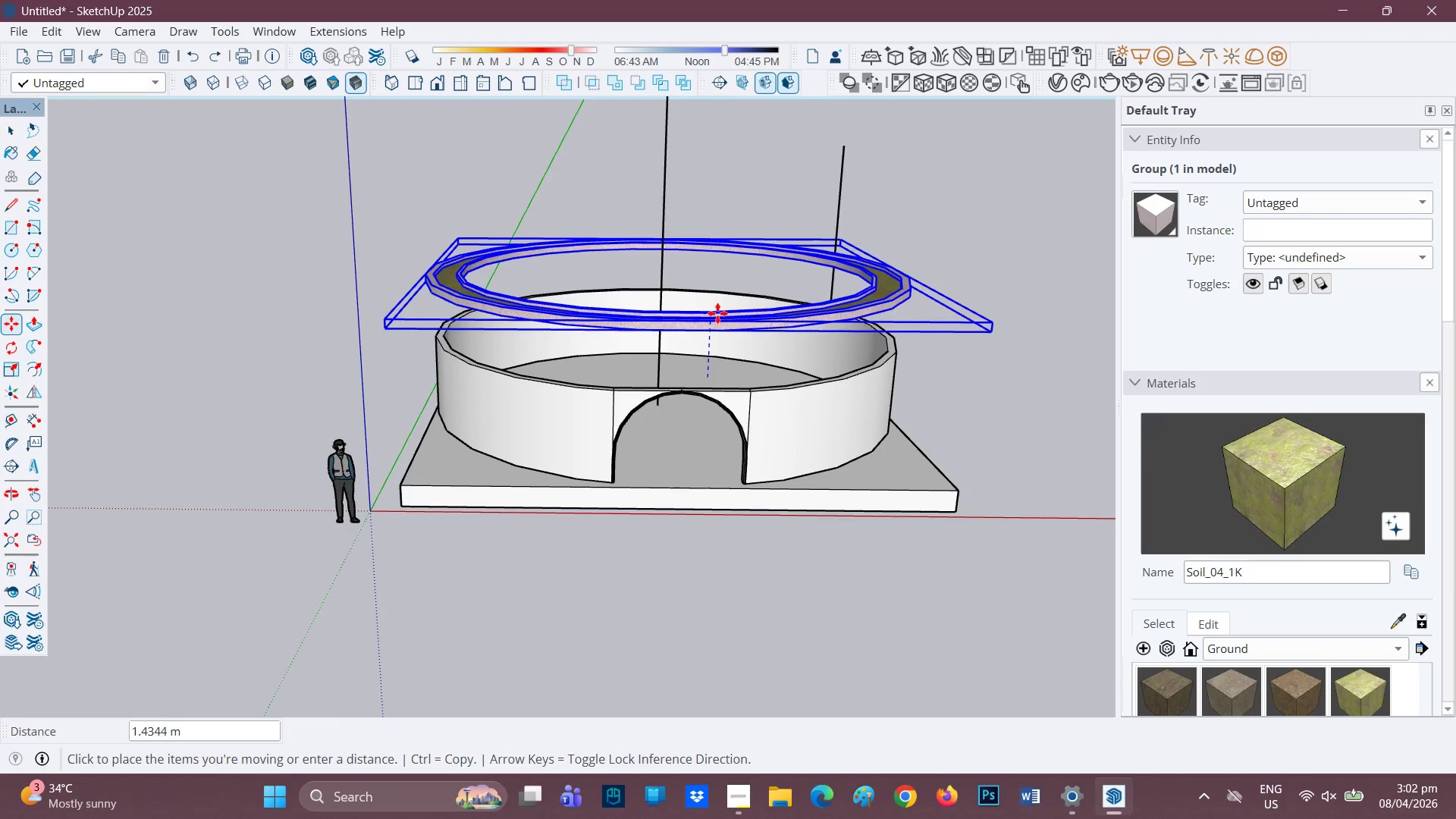 
hold_key(key=Tab, duration=1.5)
 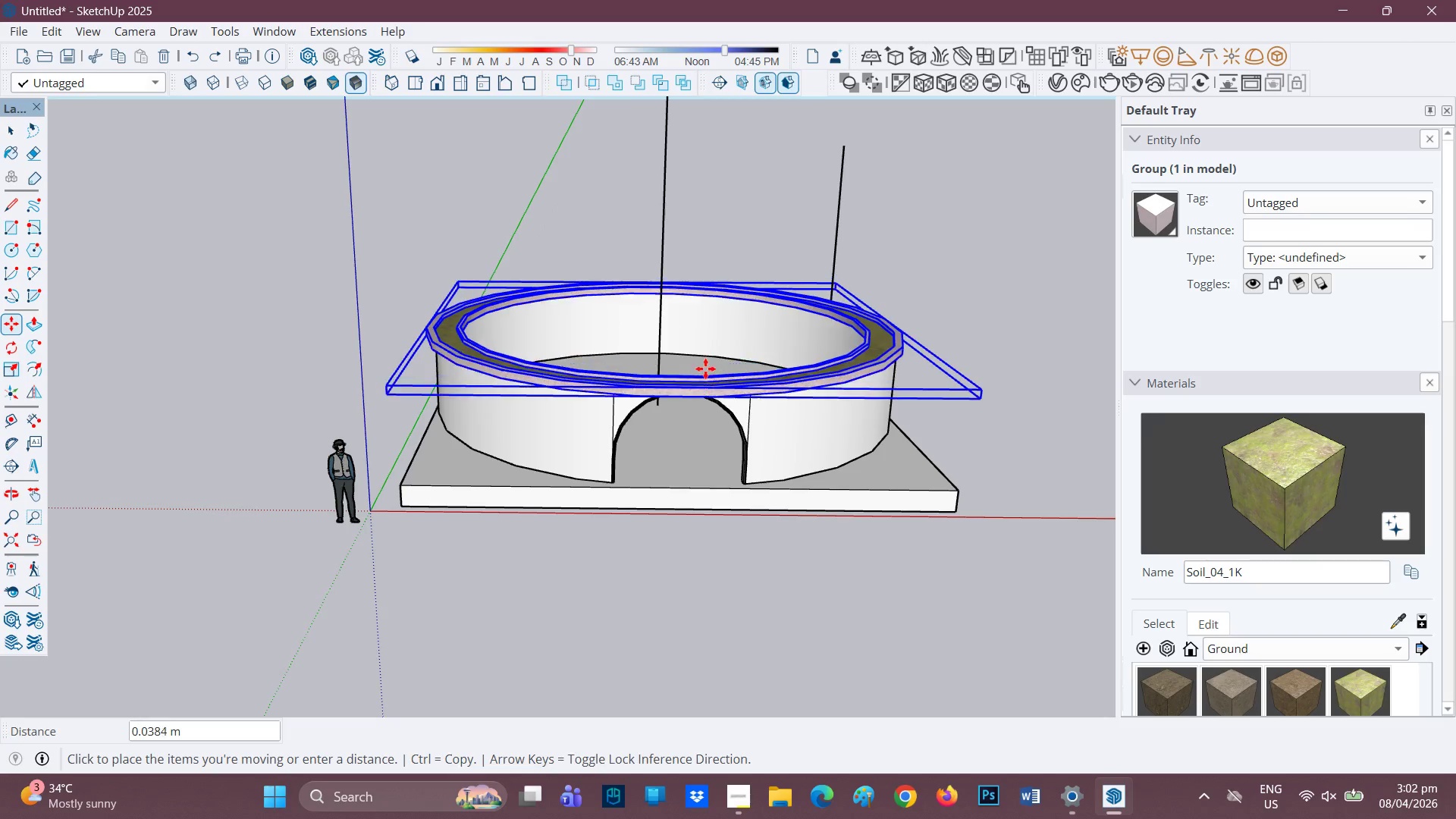 
hold_key(key=Tab, duration=1.2)
 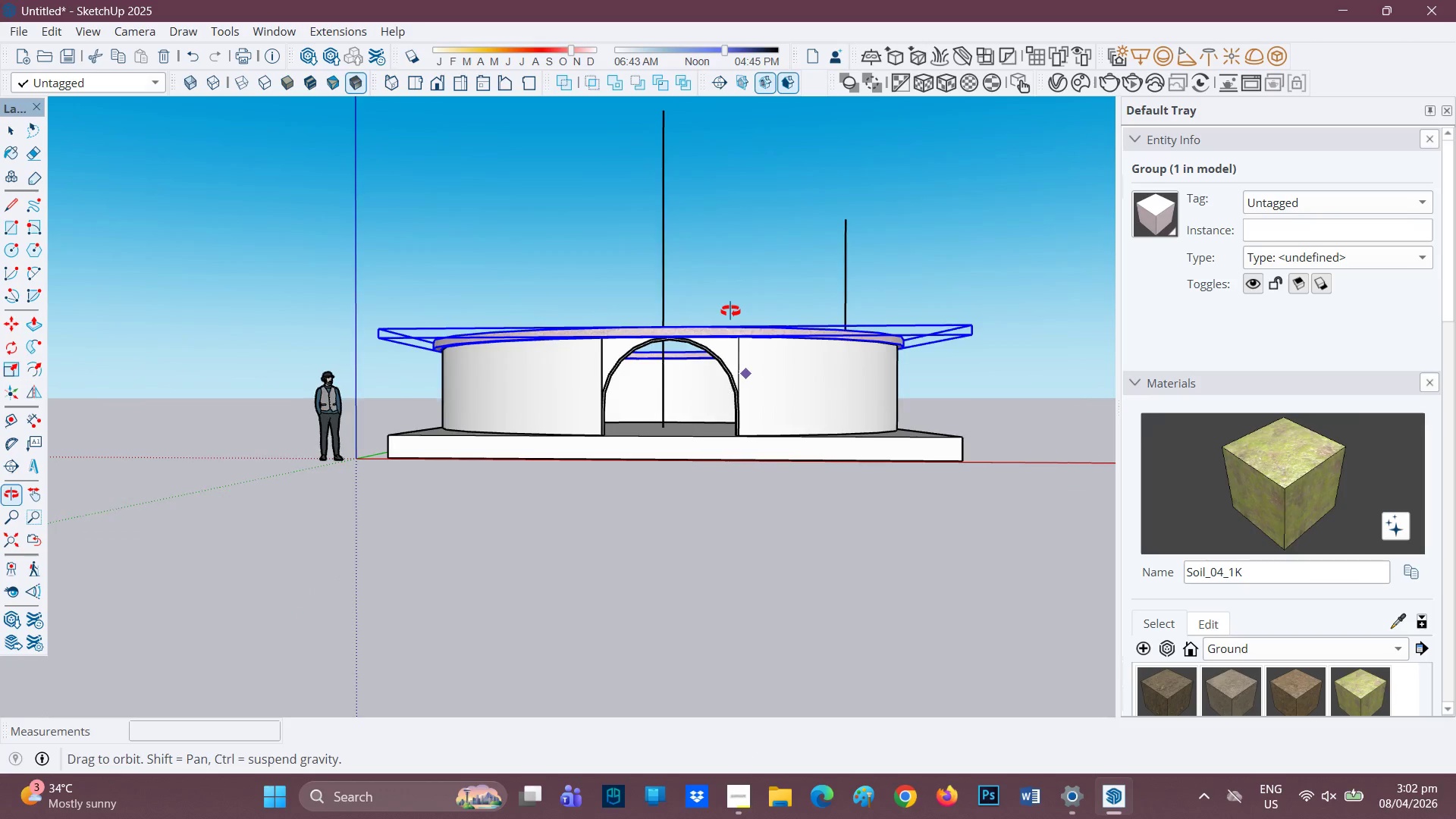 
scroll: coordinate [754, 353], scroll_direction: down, amount: 3.0
 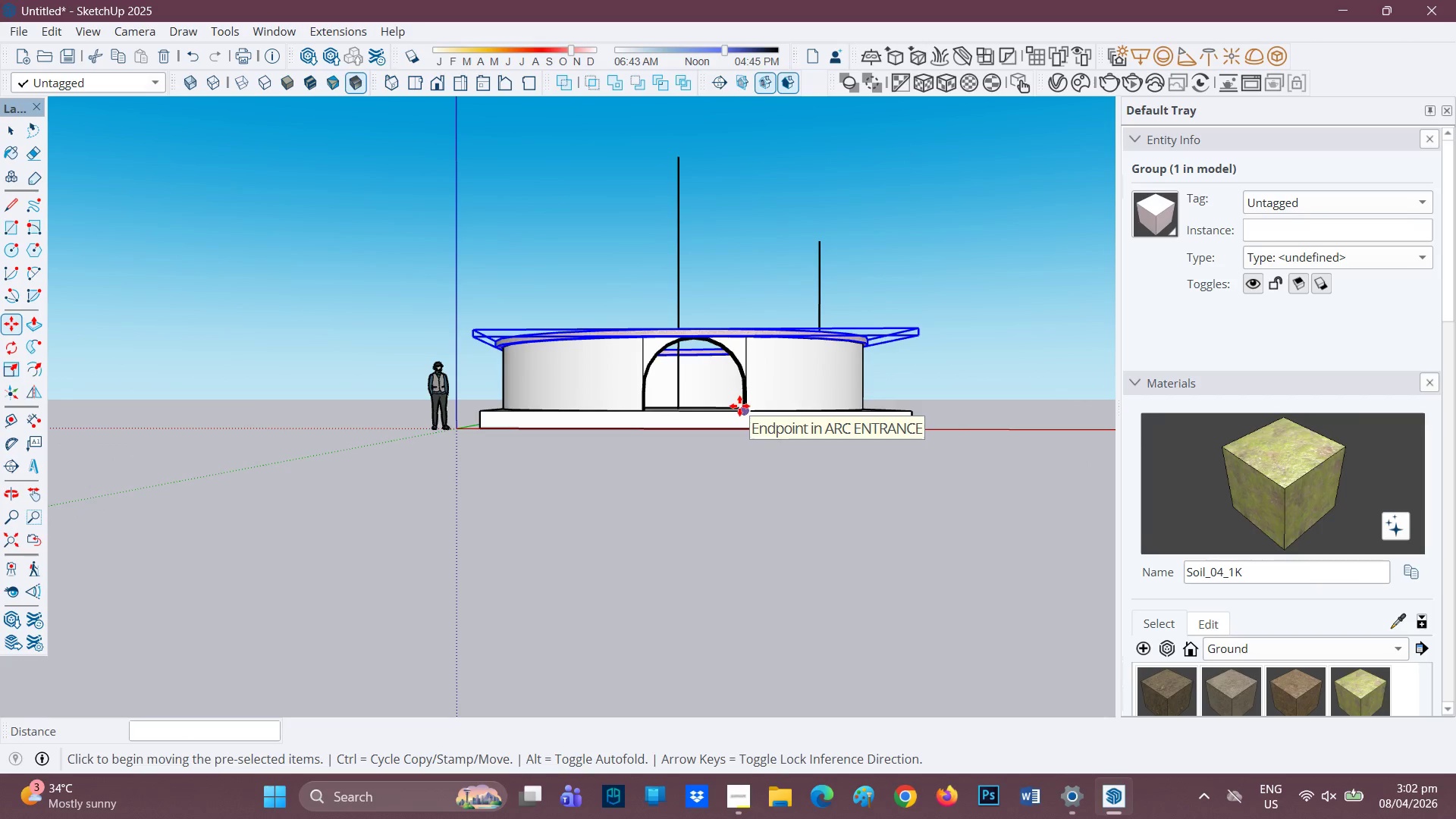 
wait(5.23)
 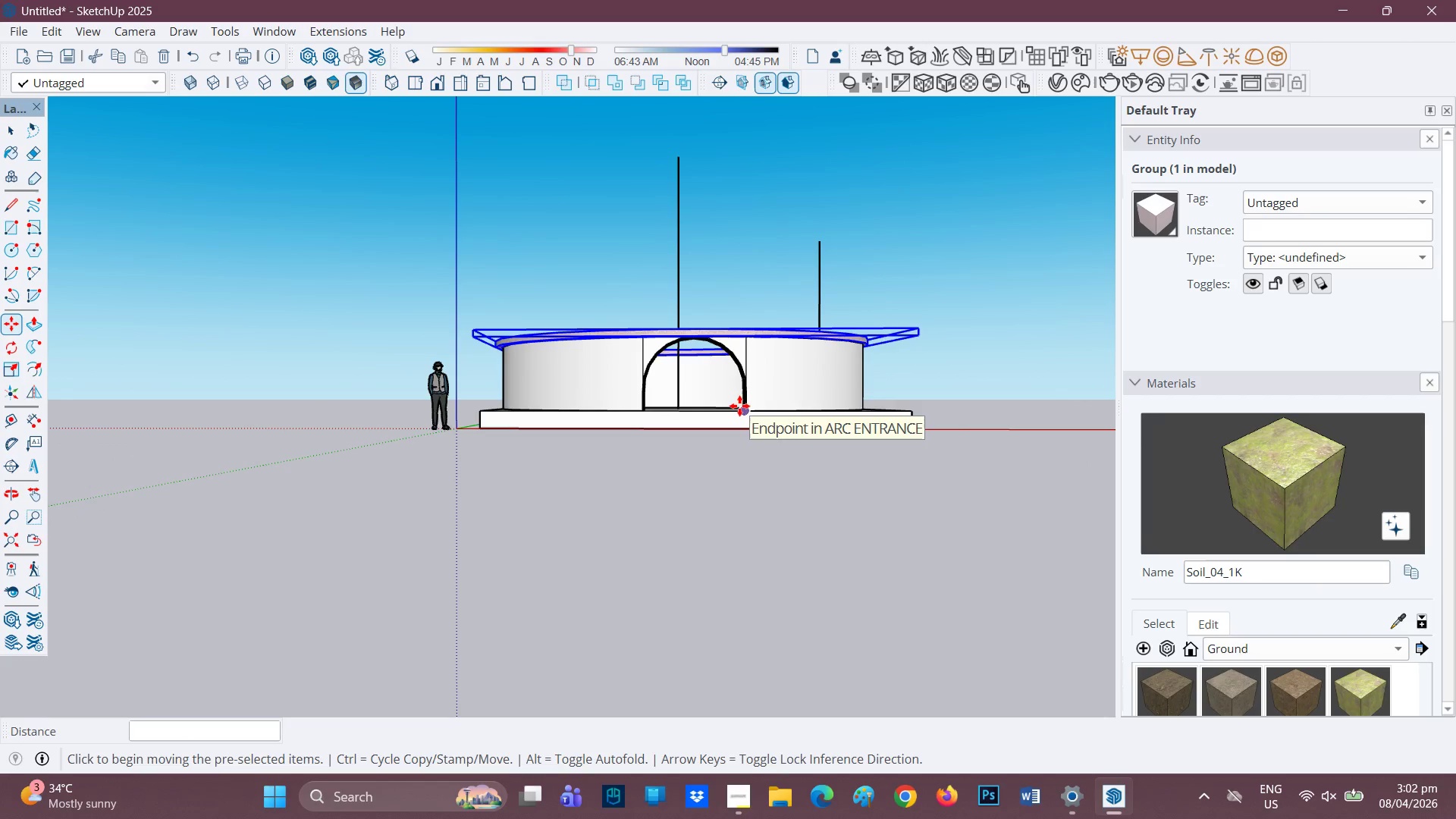 
scroll: coordinate [741, 325], scroll_direction: up, amount: 11.0
 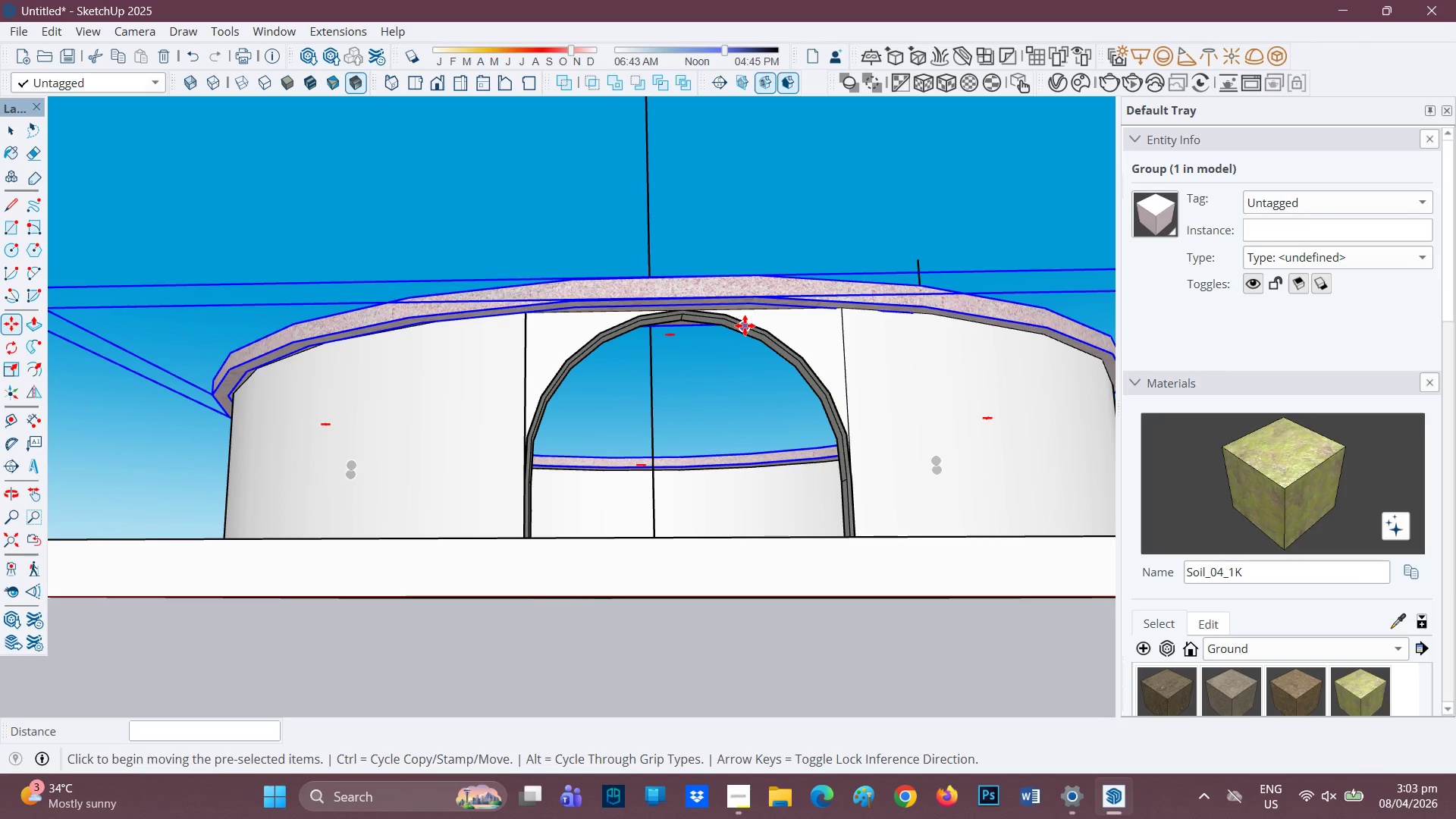 
wait(21.71)
 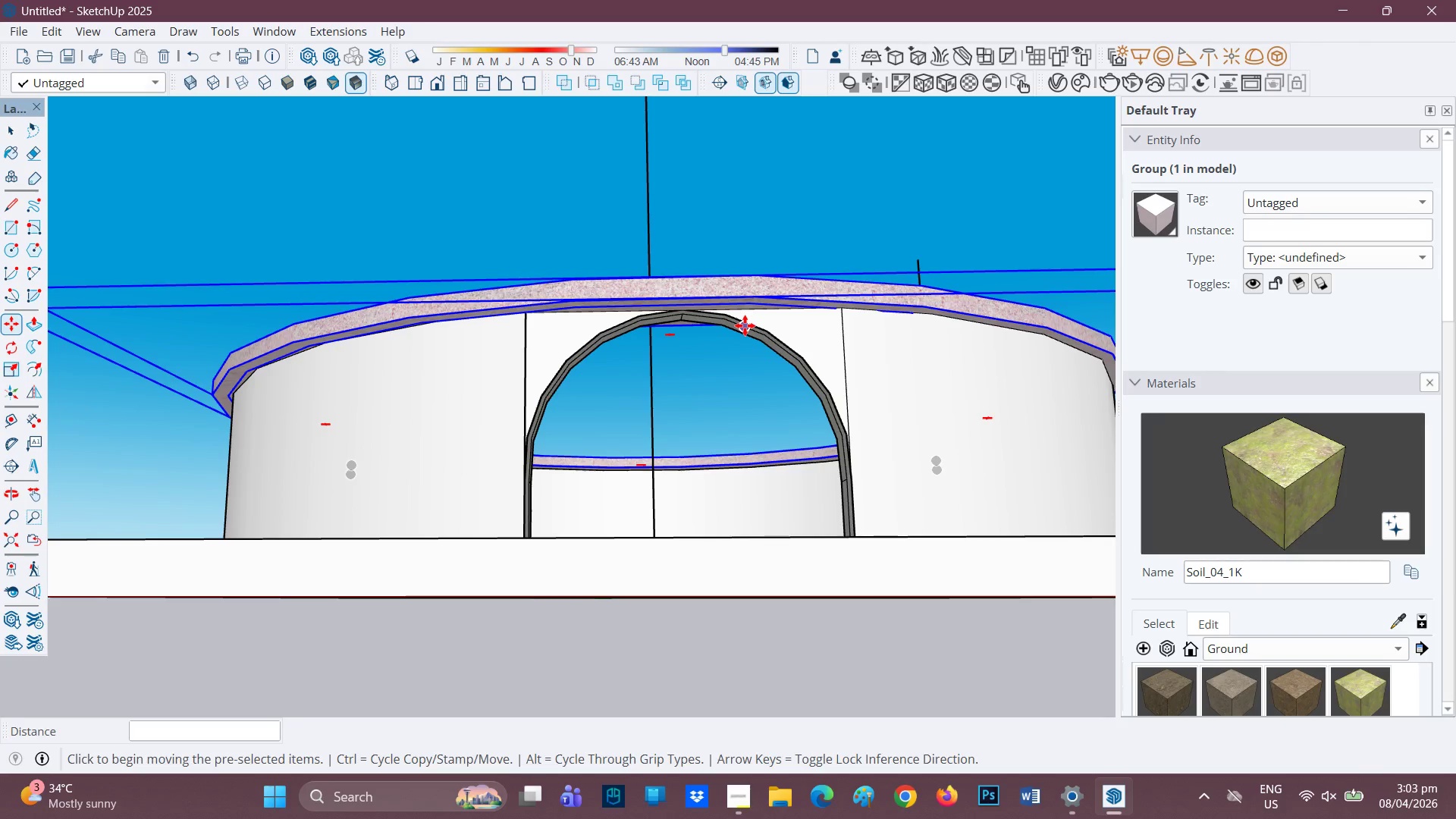 
scroll: coordinate [677, 484], scroll_direction: down, amount: 5.0
 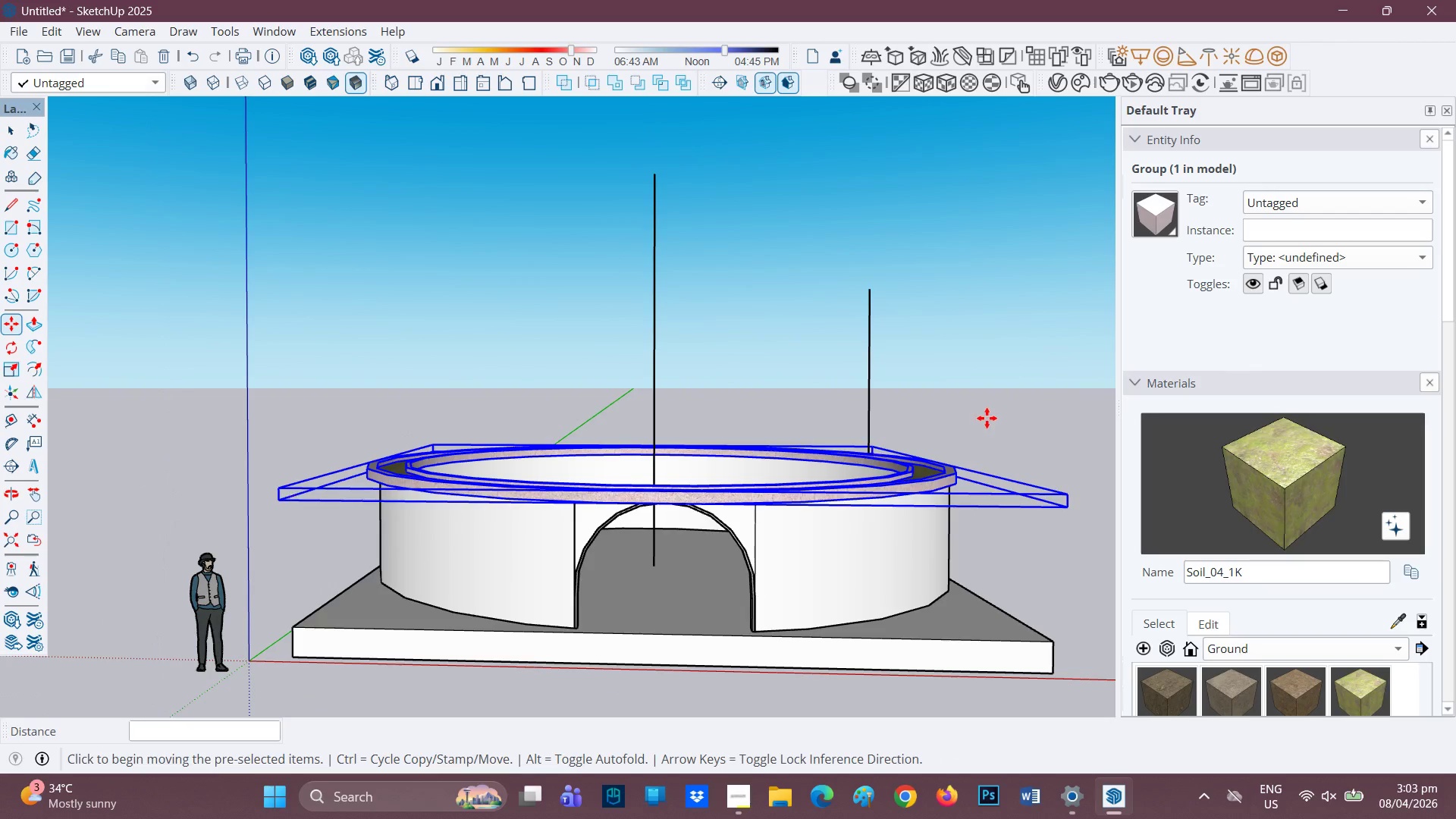 
key(Space)
 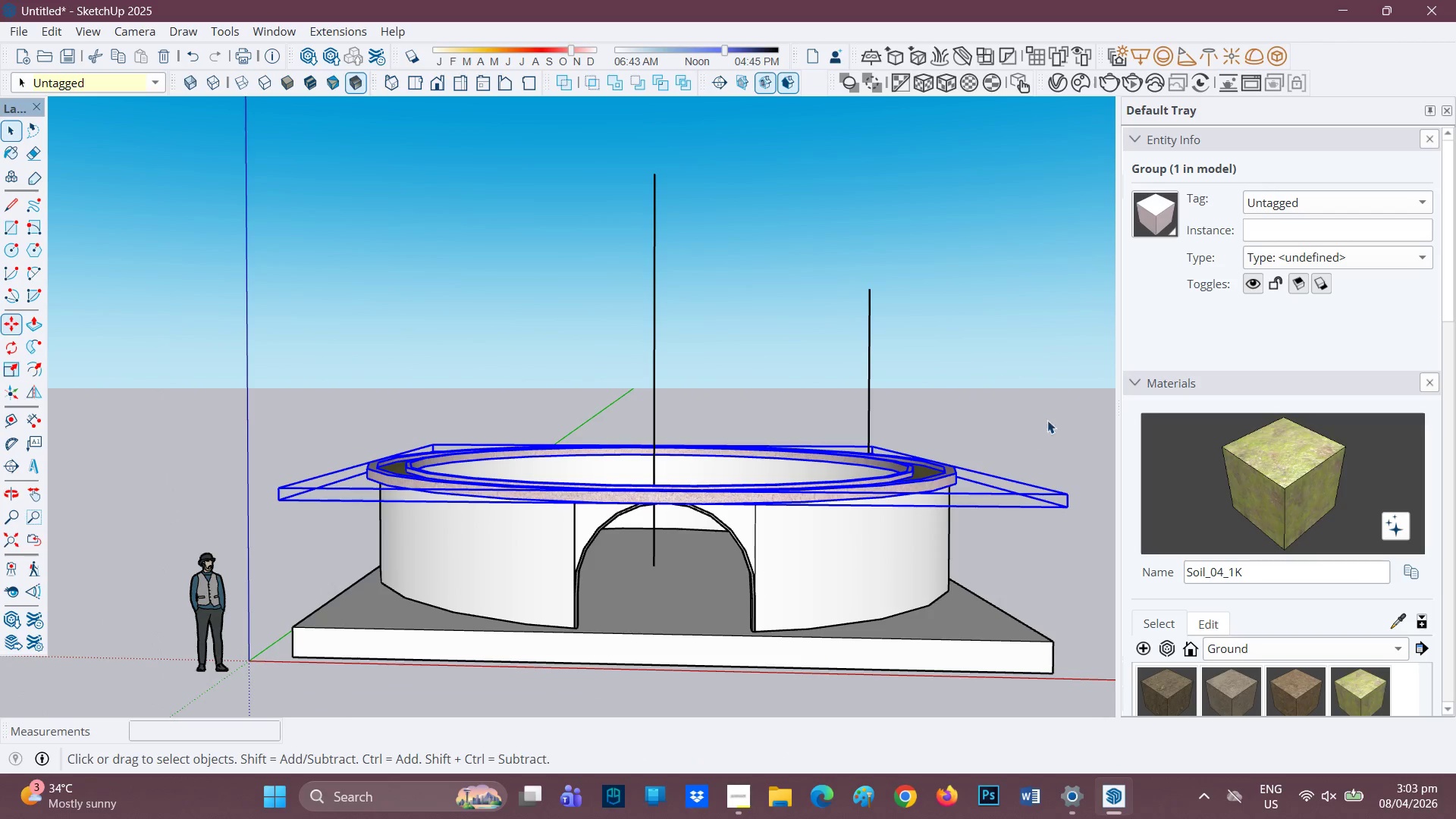 
left_click([1061, 416])
 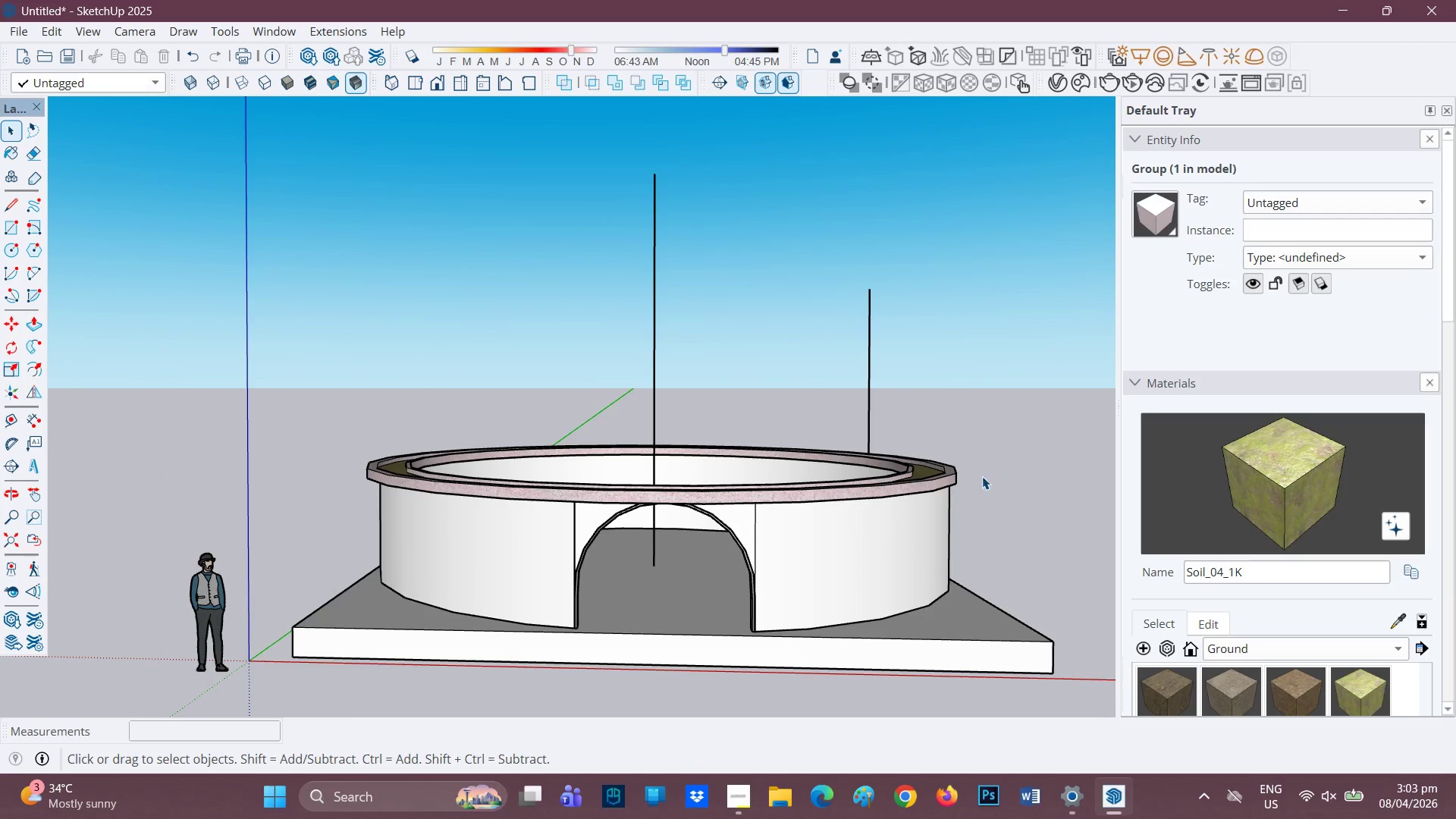 
scroll: coordinate [690, 346], scroll_direction: up, amount: 28.0
 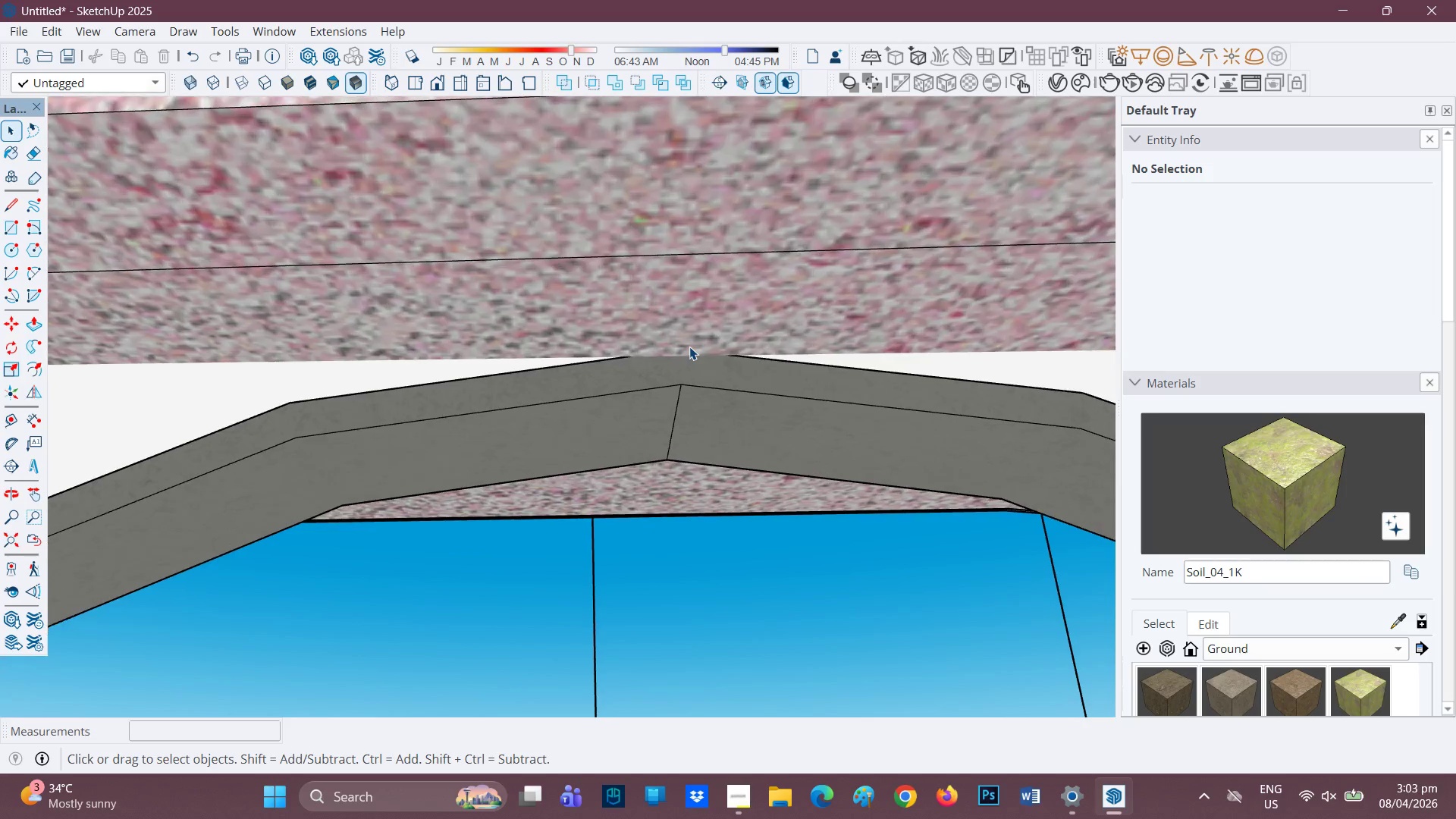 
key(M)
 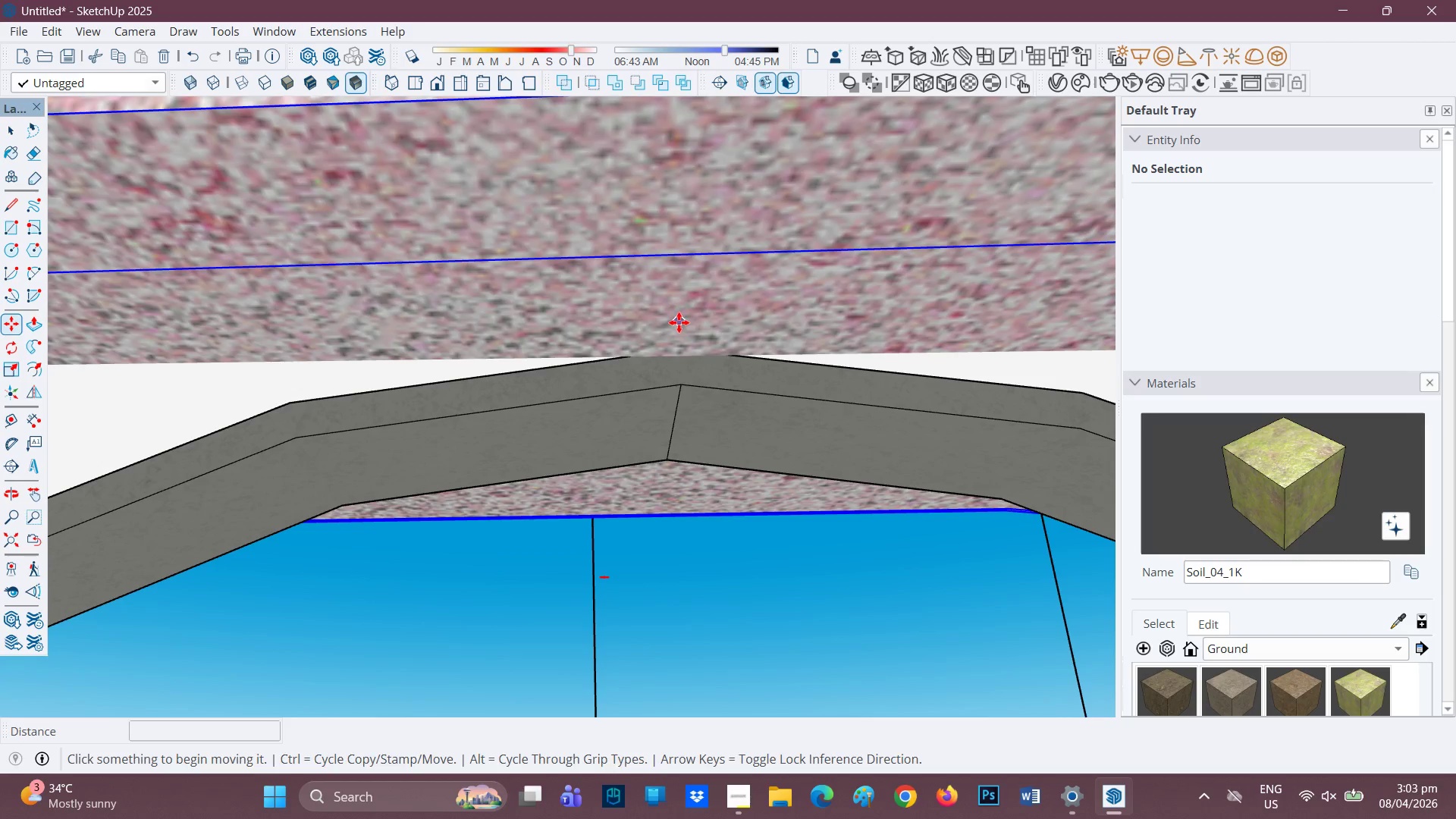 
left_click([671, 337])
 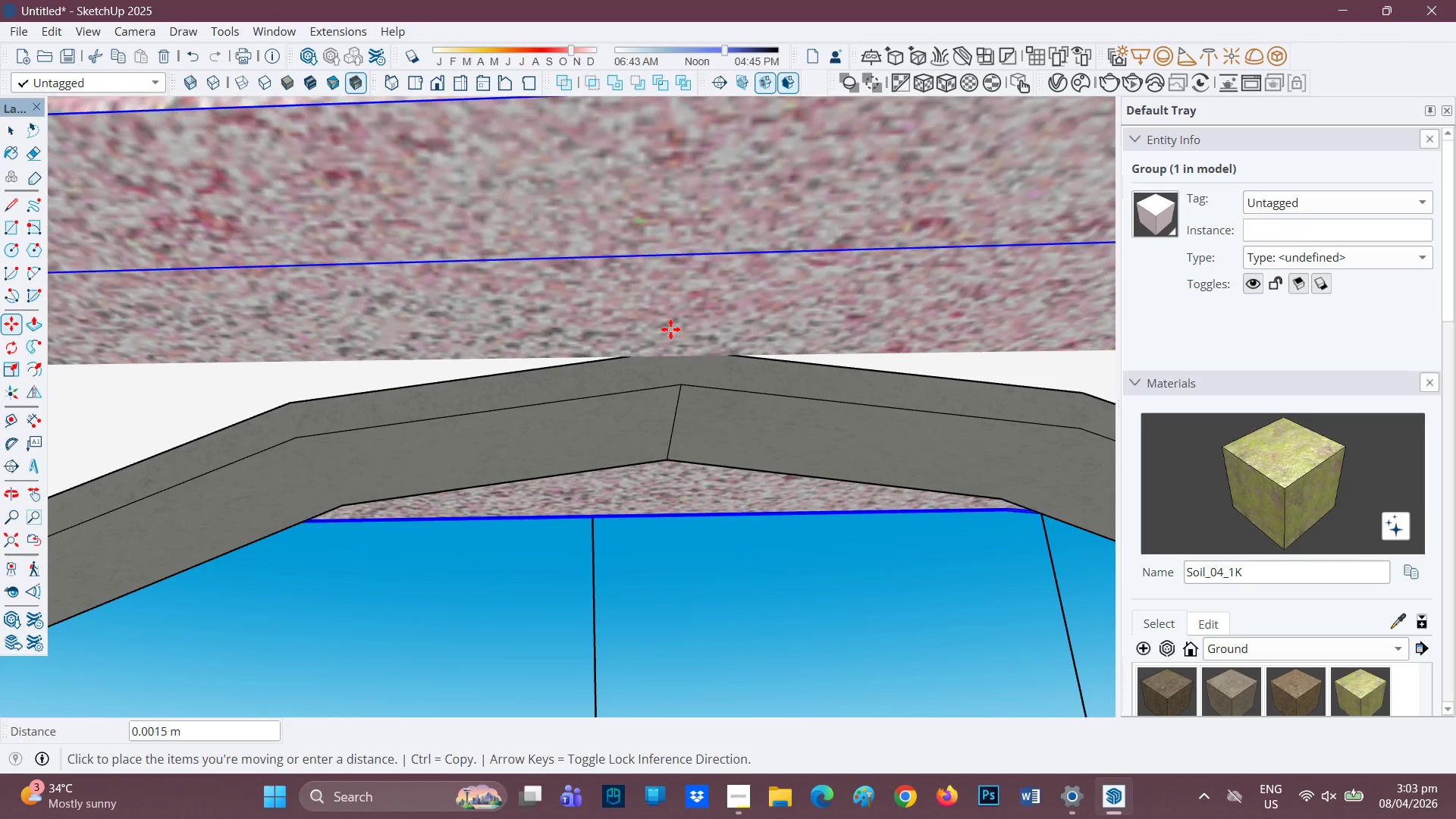 
wait(10.06)
 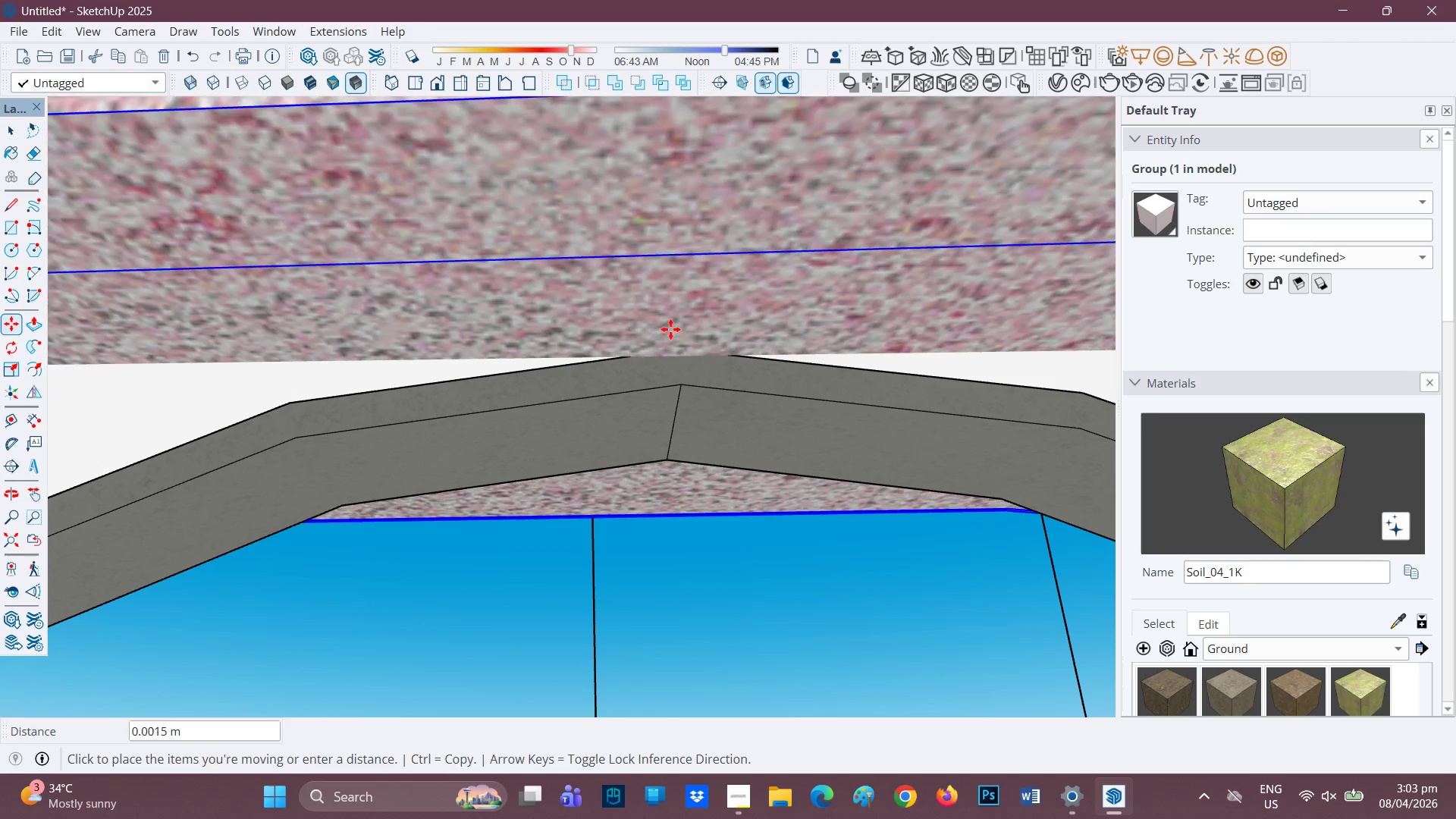 
left_click([667, 299])
 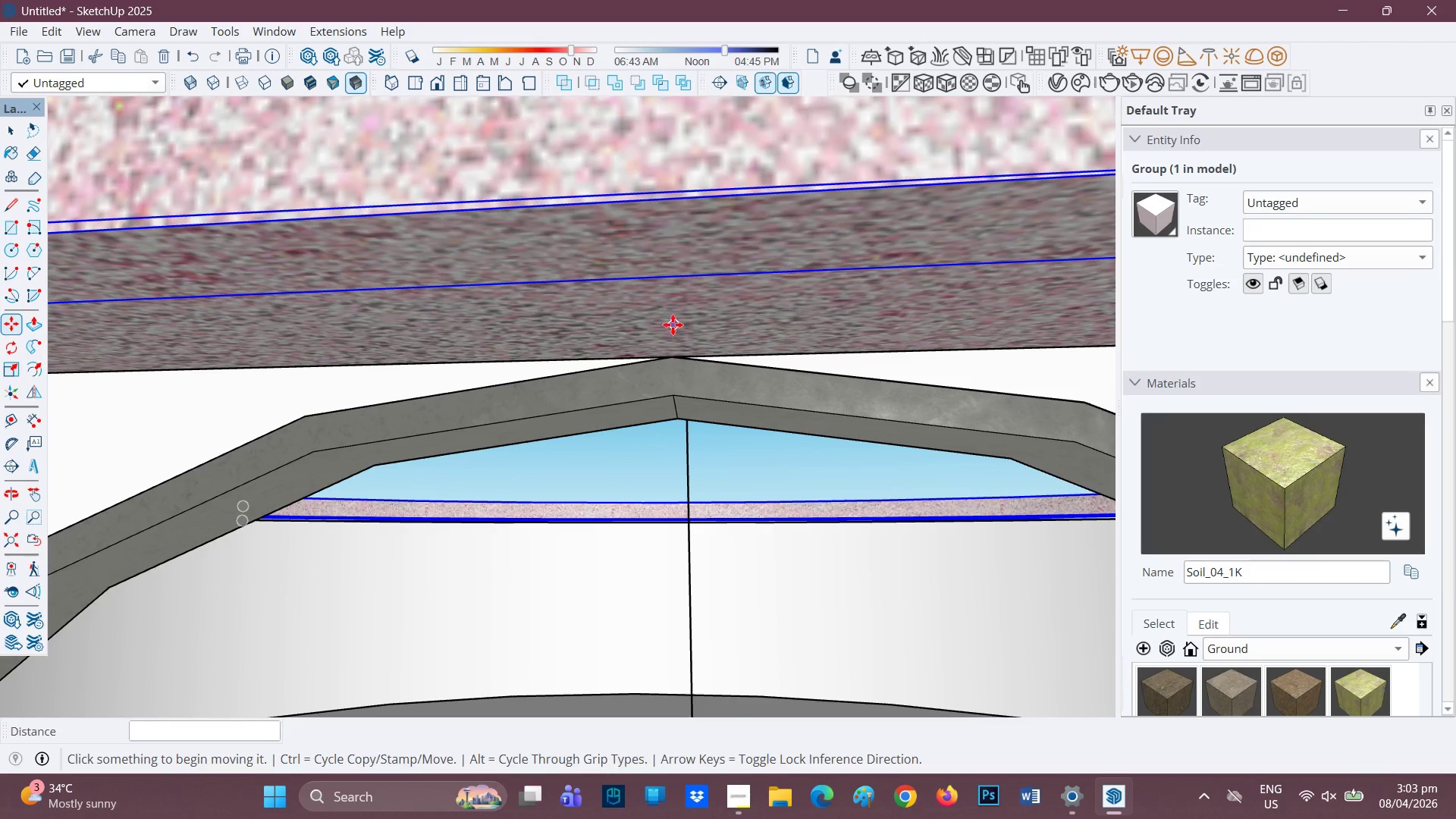 
left_click([658, 318])
 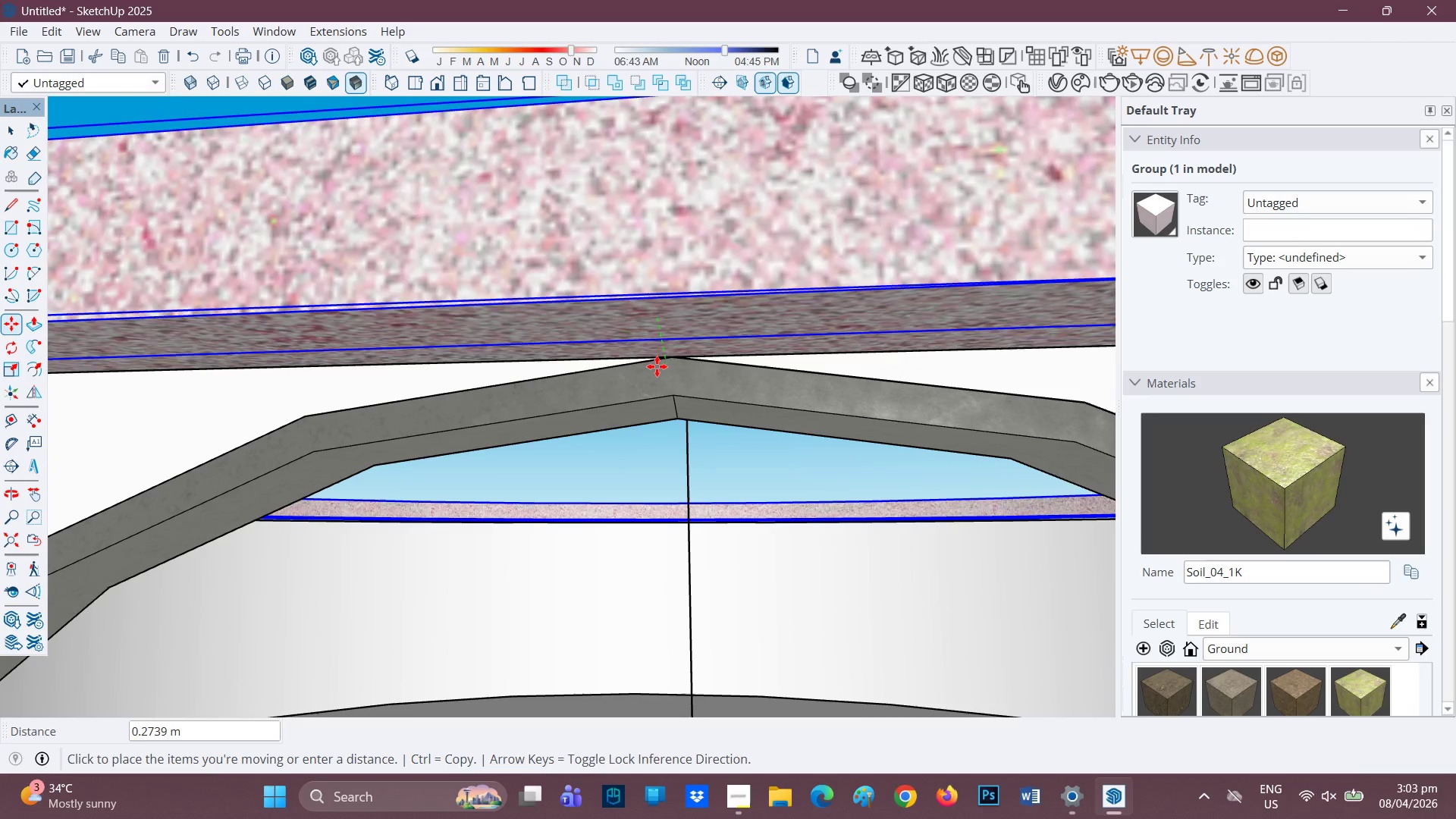 
wait(13.25)
 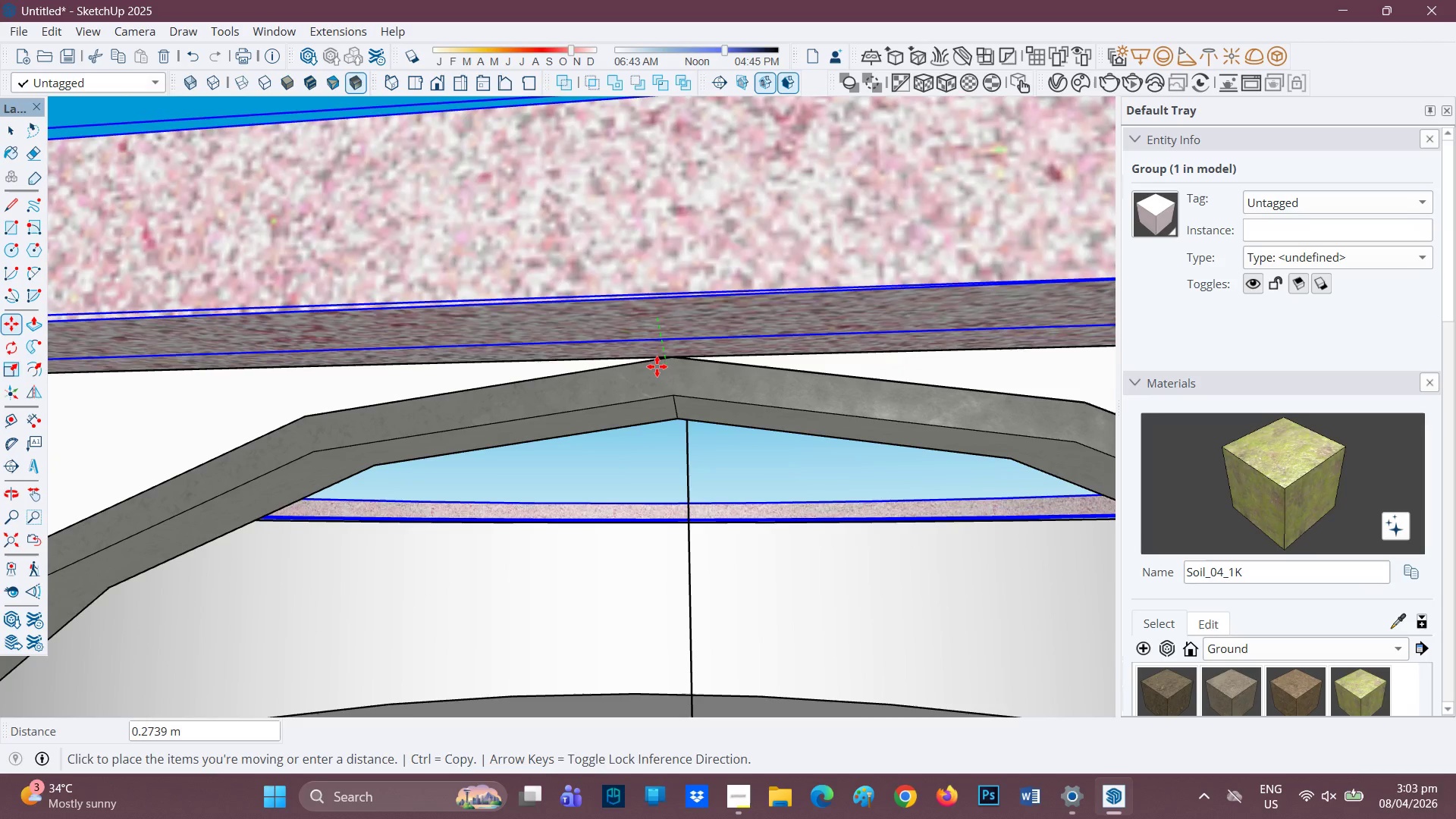 
key(Space)
 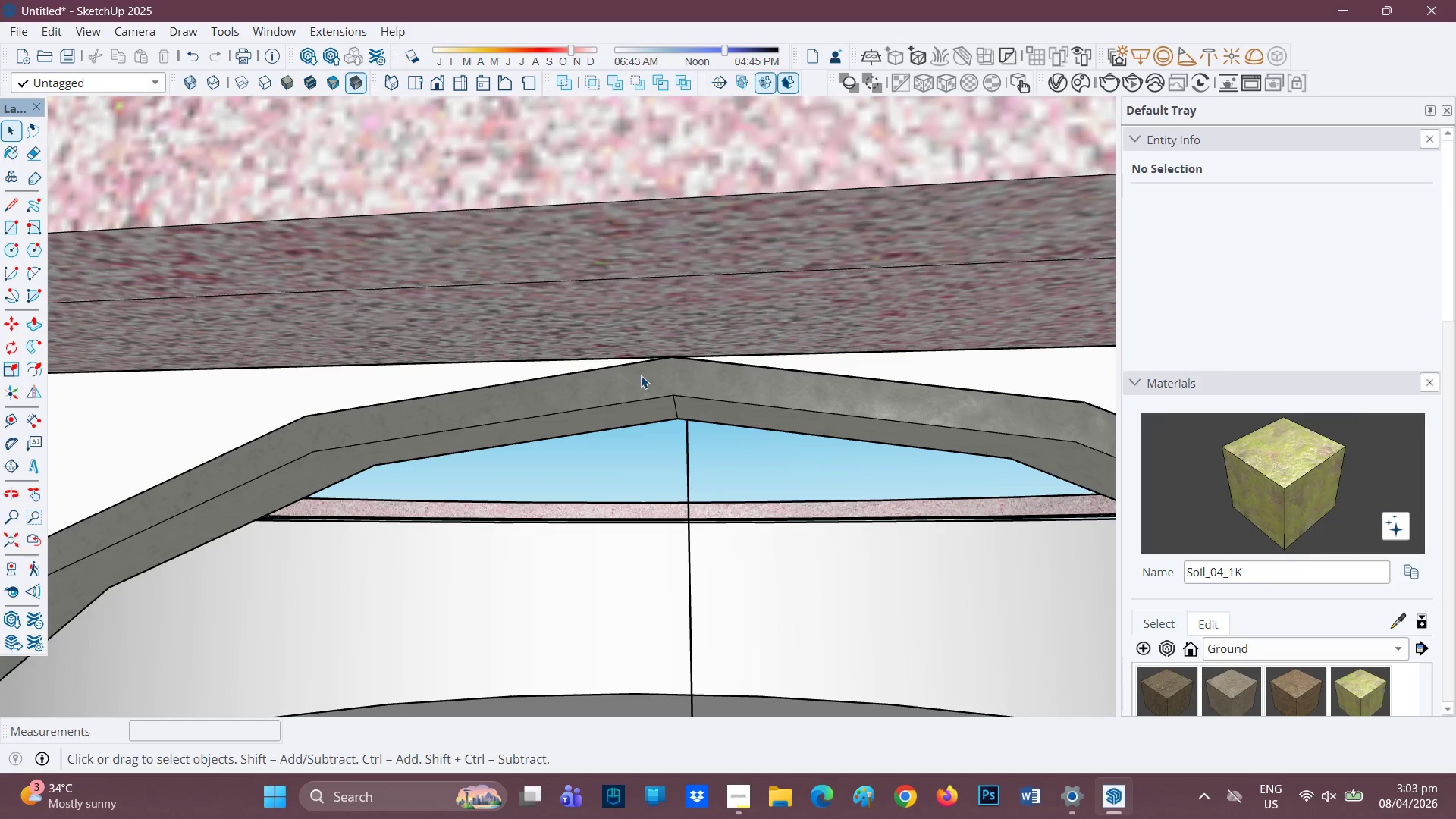 
scroll: coordinate [638, 375], scroll_direction: down, amount: 12.0
 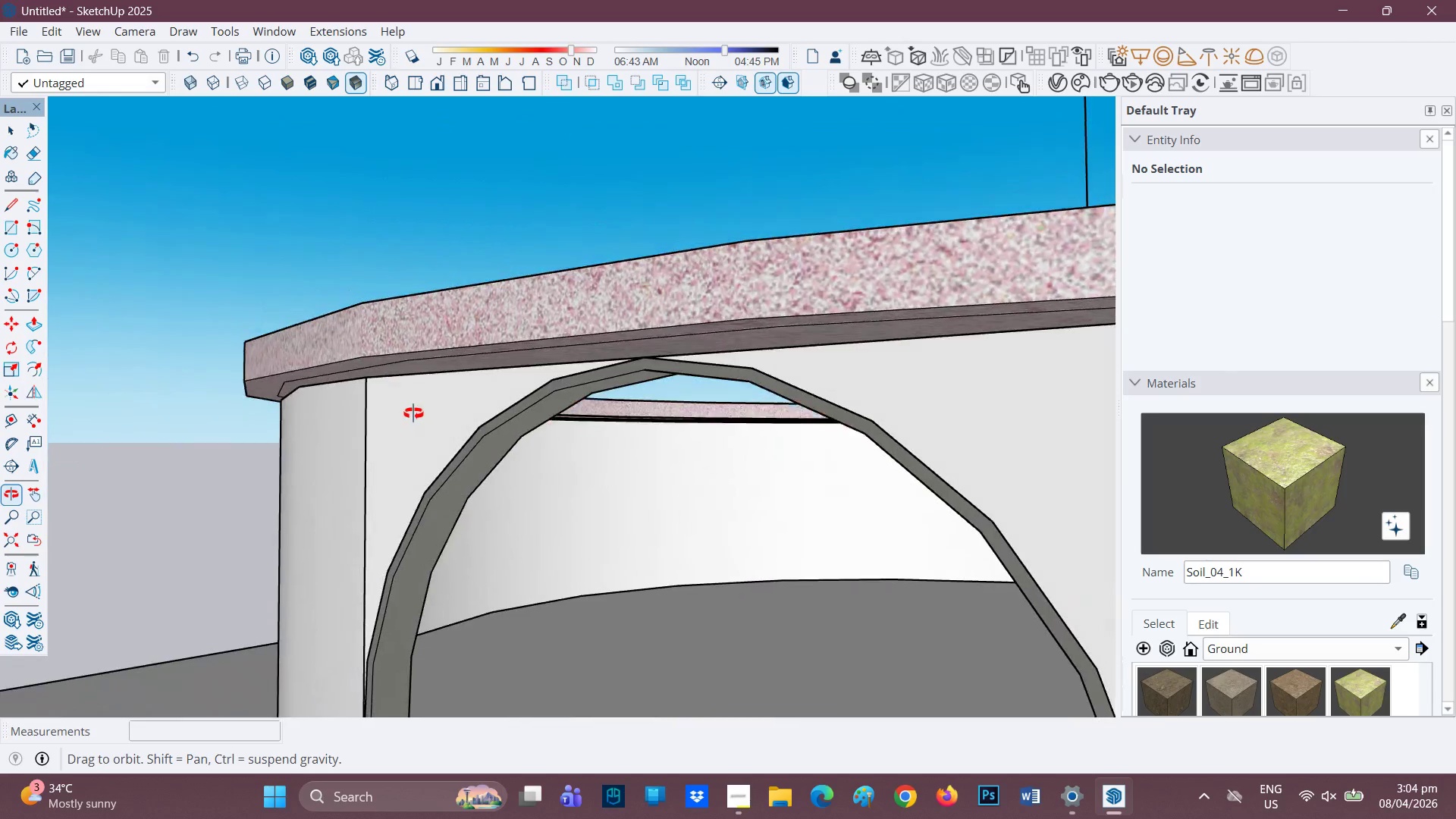 
key(Control+Z)
 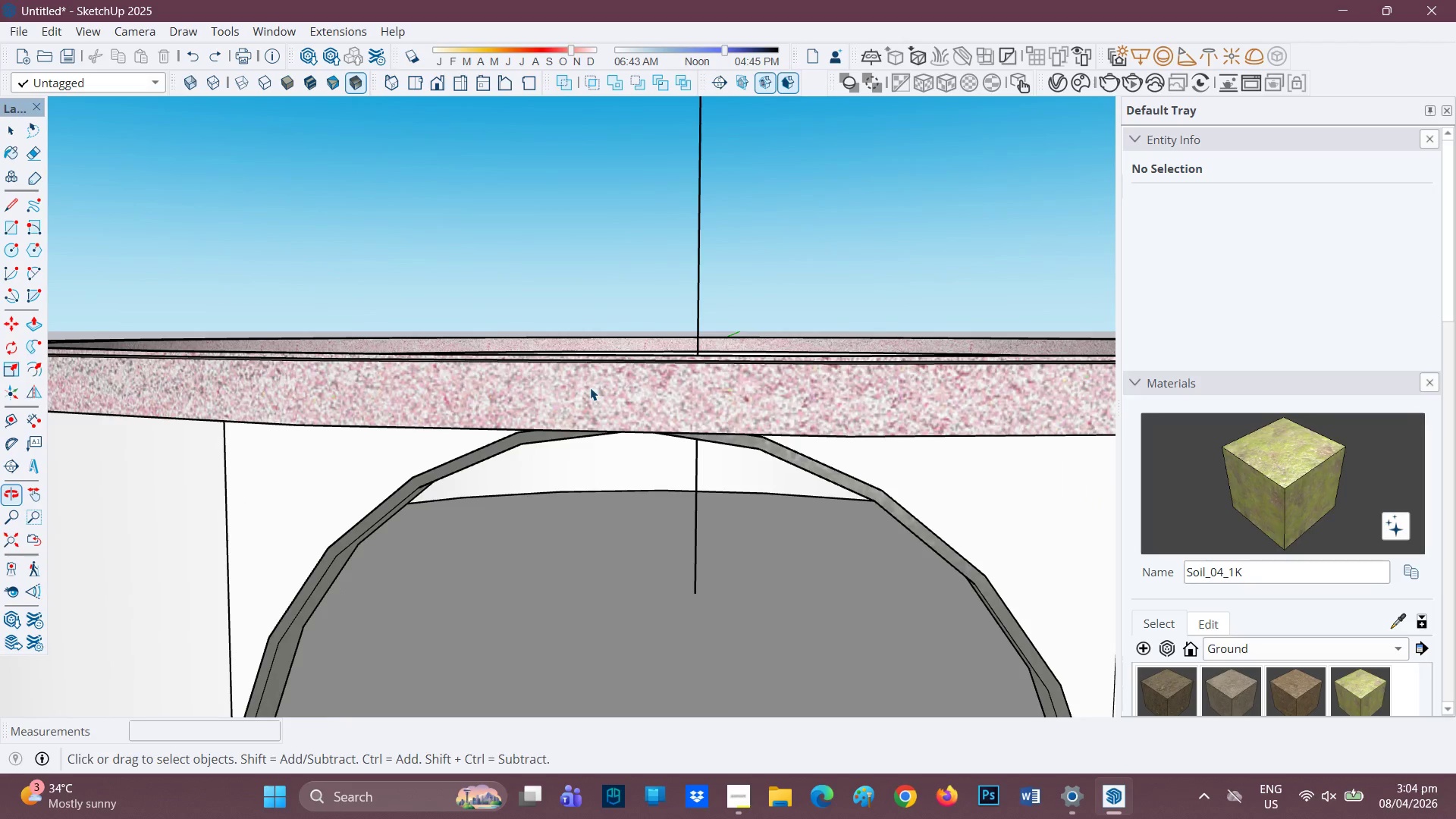 
scroll: coordinate [791, 291], scroll_direction: down, amount: 9.0
 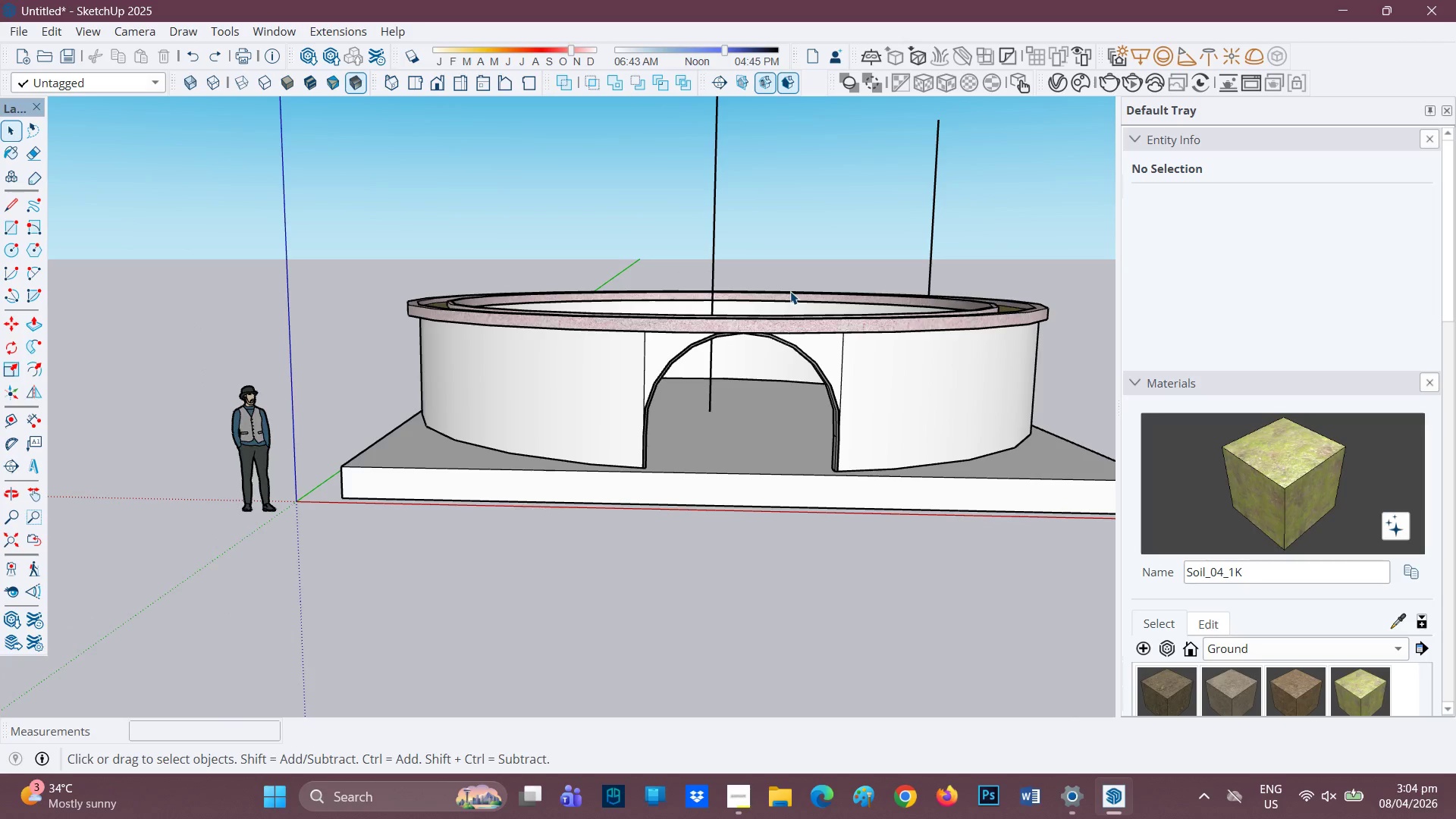 
key(H)
 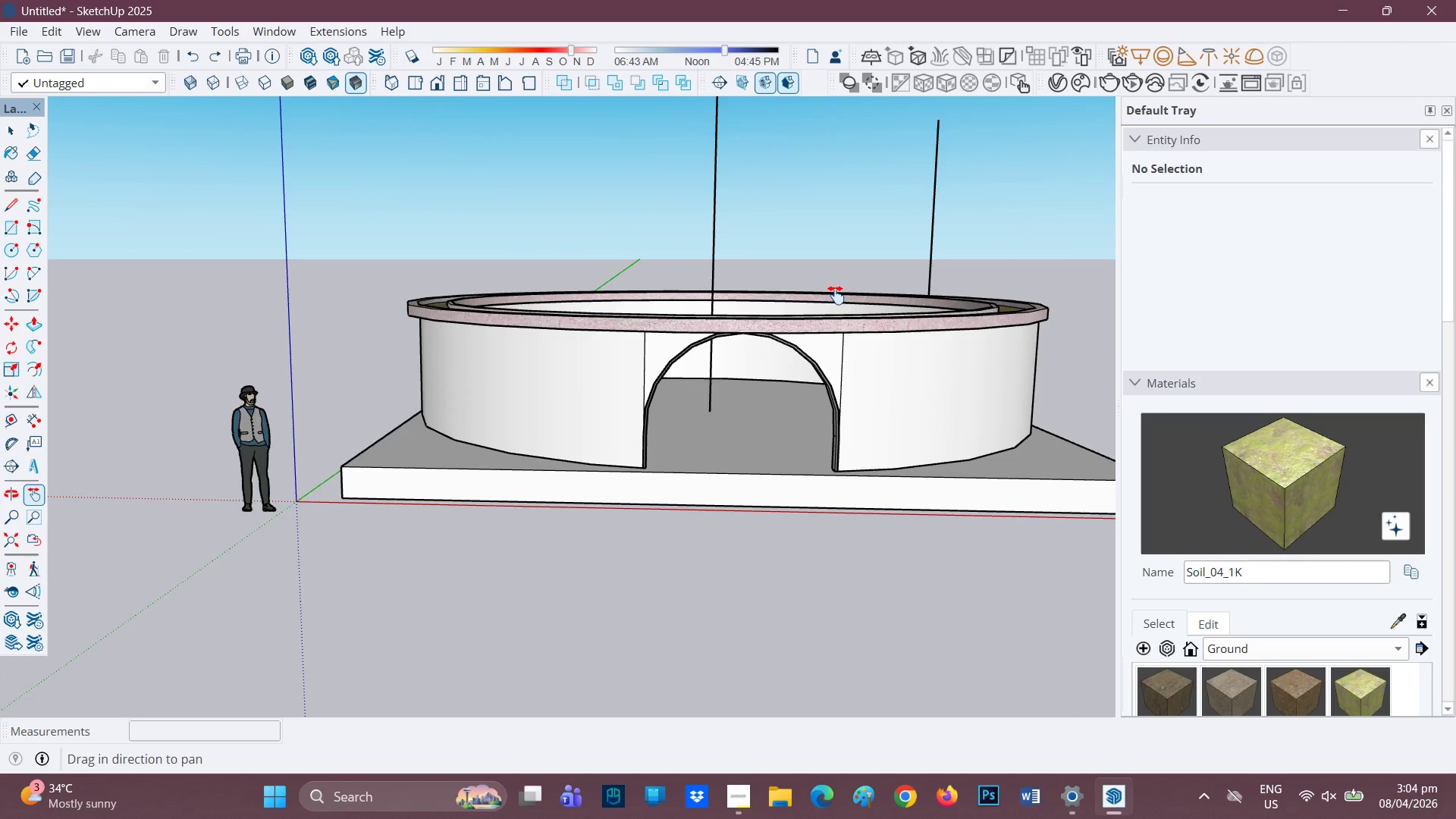 
left_click_drag(start_coordinate=[836, 297], to_coordinate=[720, 368])
 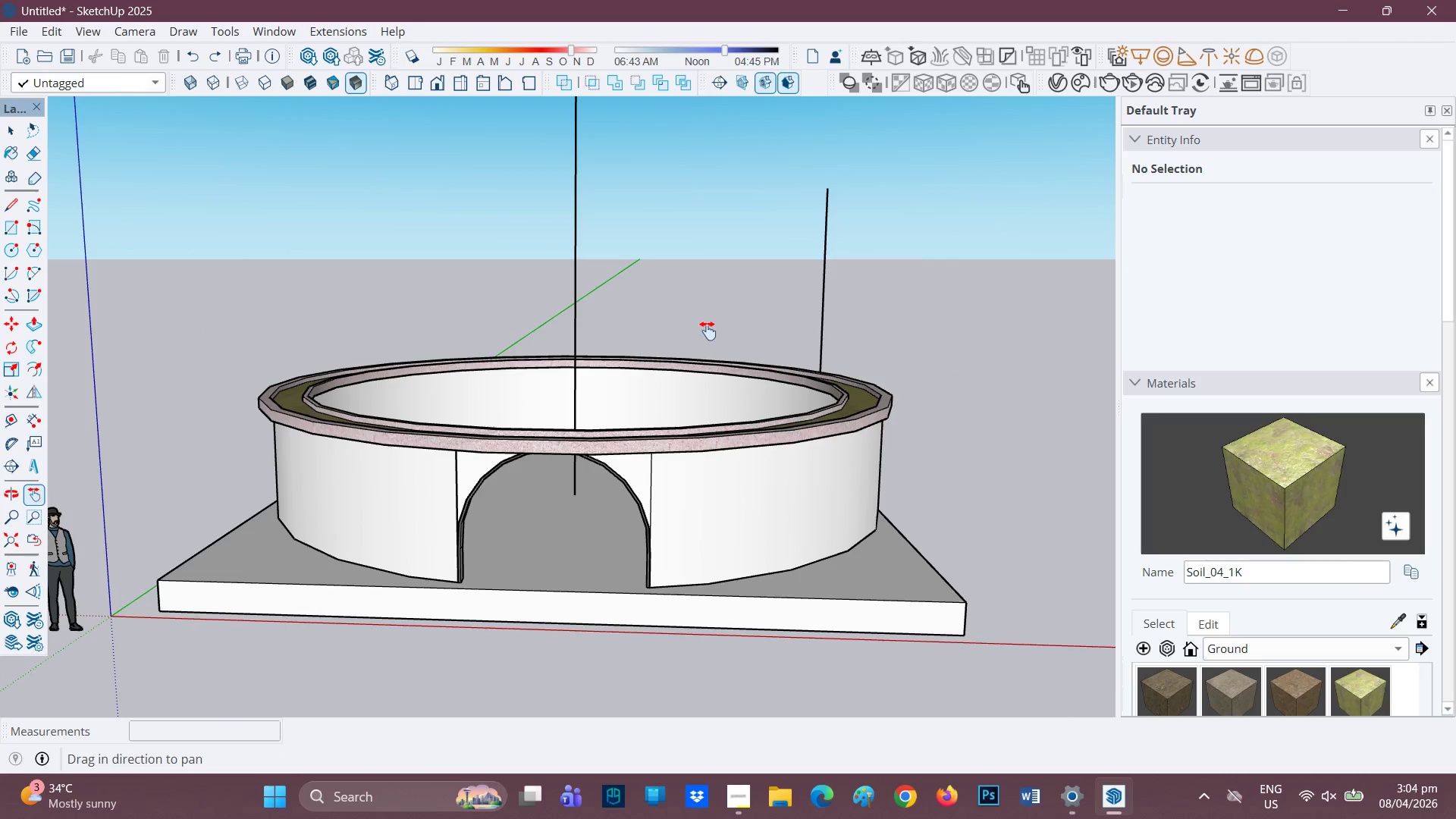 
scroll: coordinate [888, 413], scroll_direction: down, amount: 6.0
 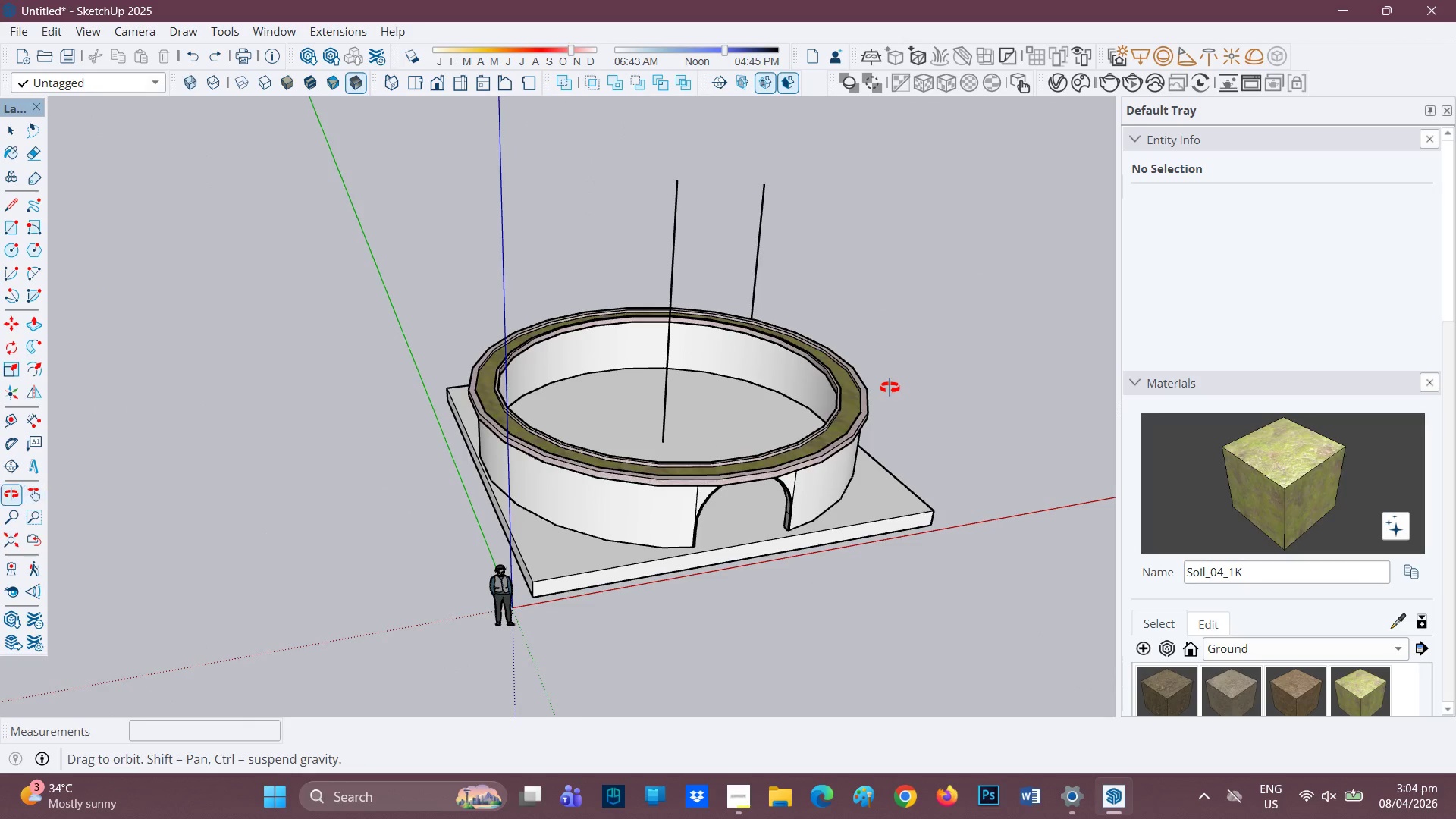 
key(H)
 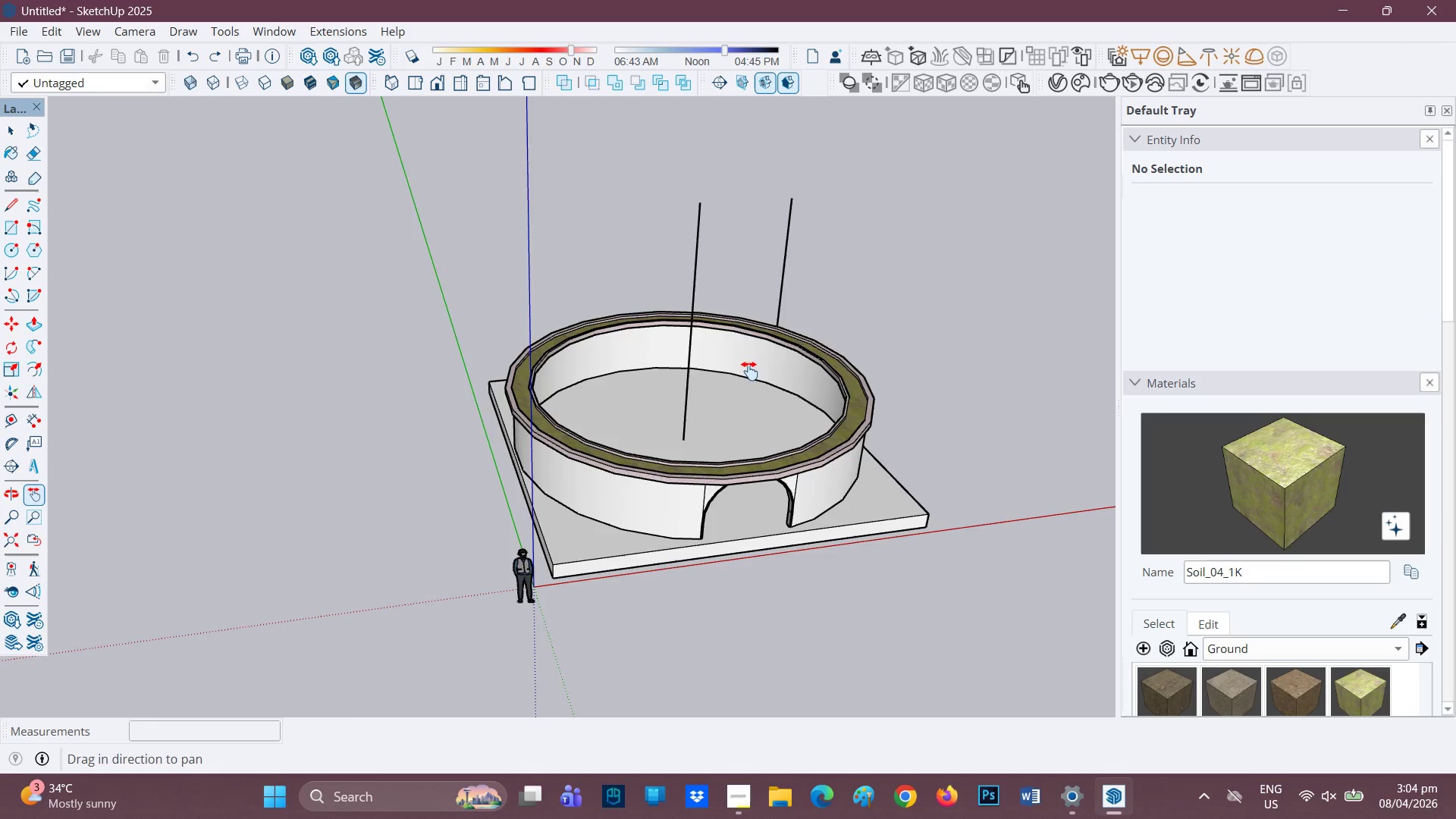 
left_click_drag(start_coordinate=[749, 371], to_coordinate=[570, 462])
 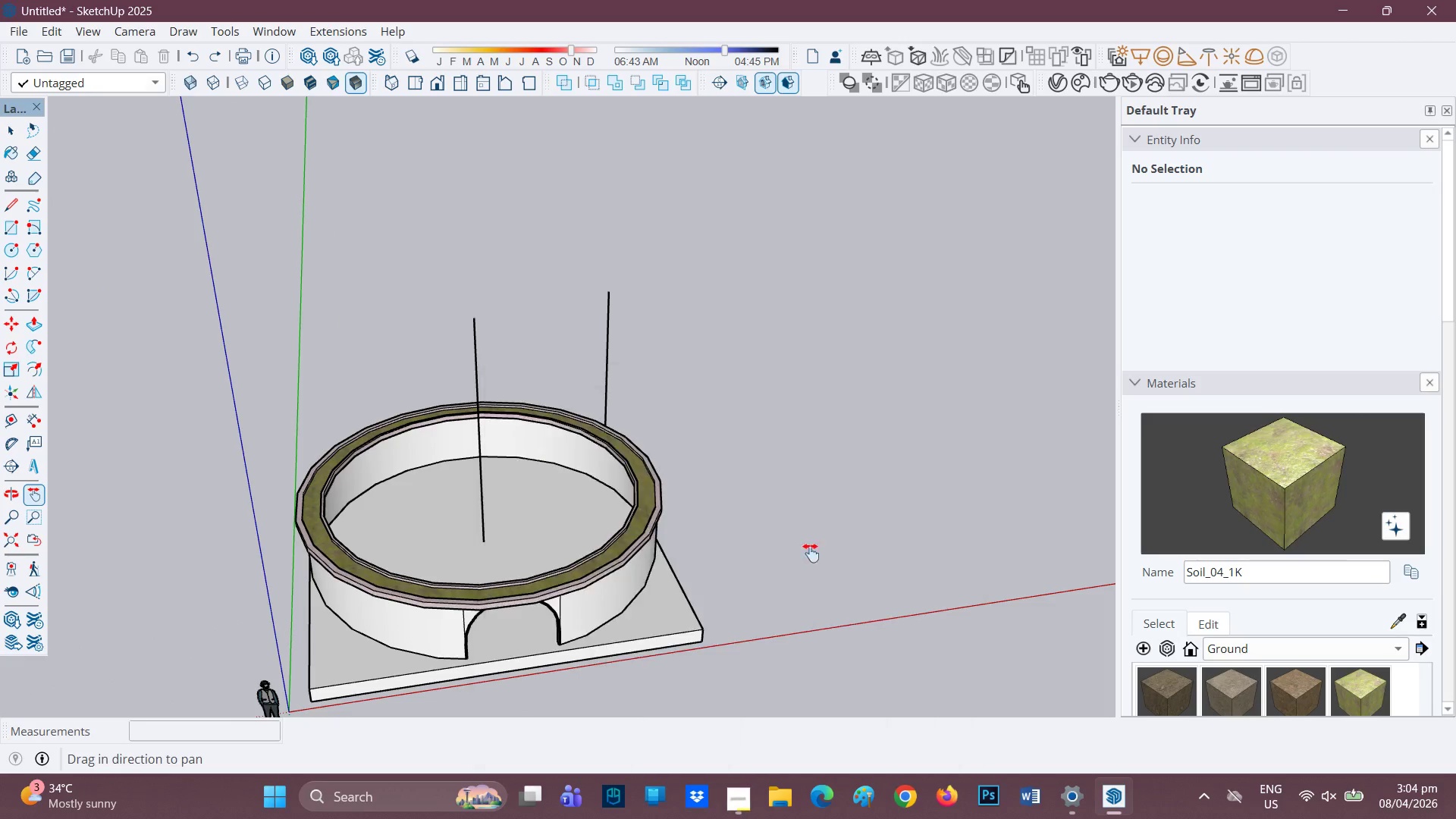 
scroll: coordinate [863, 396], scroll_direction: down, amount: 1.0
 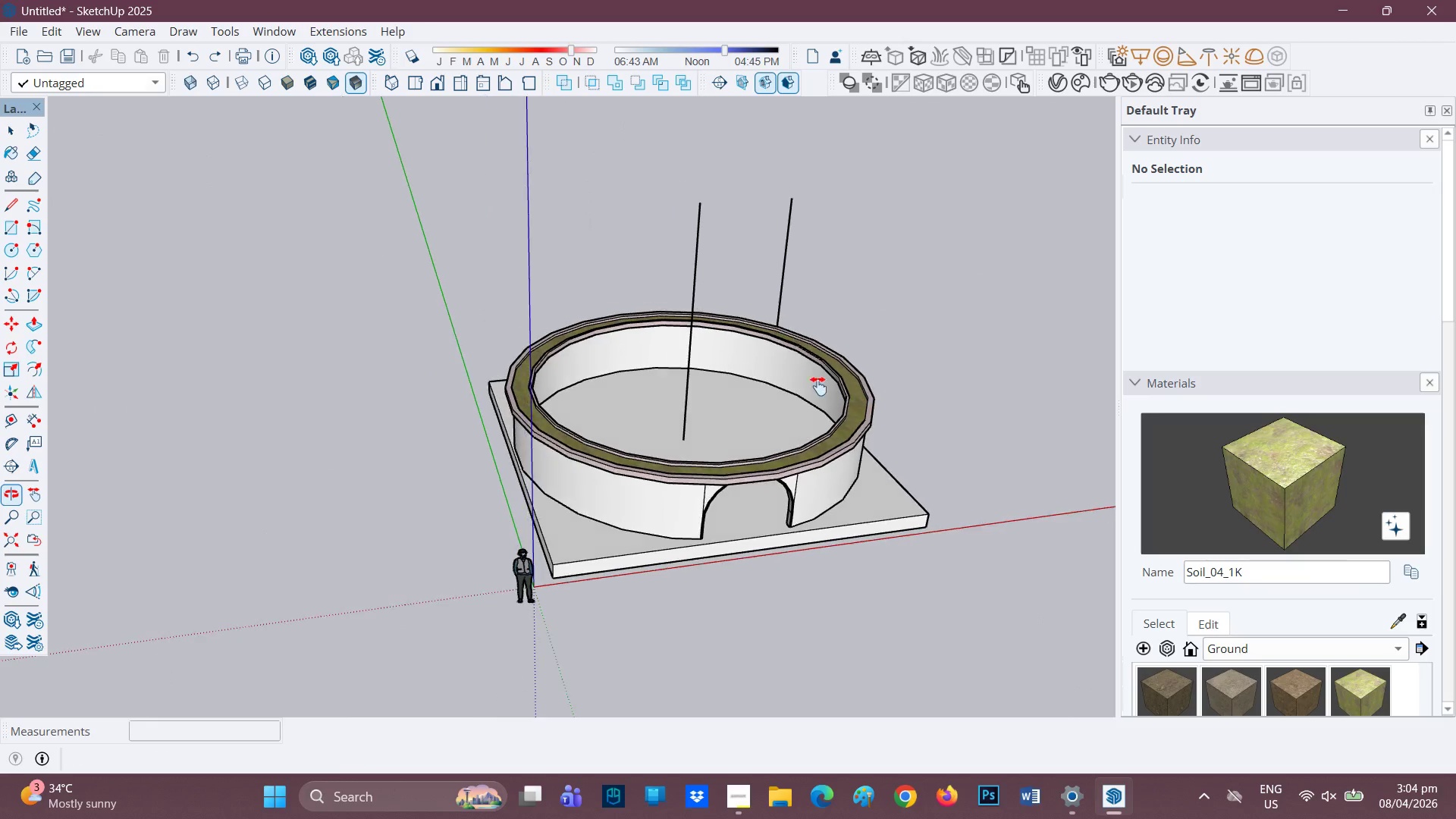 
key(H)
 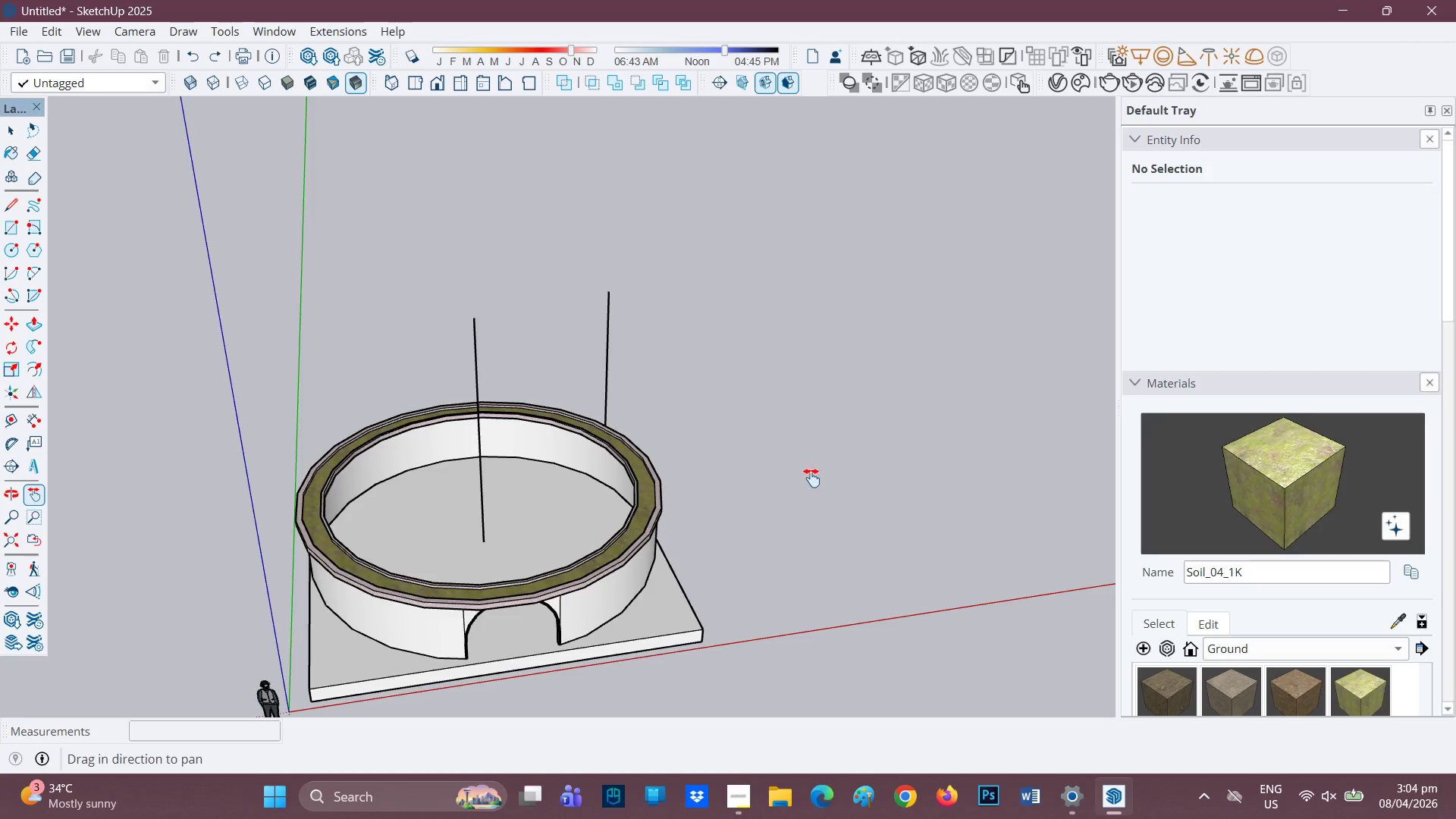 
left_click_drag(start_coordinate=[817, 475], to_coordinate=[651, 477])
 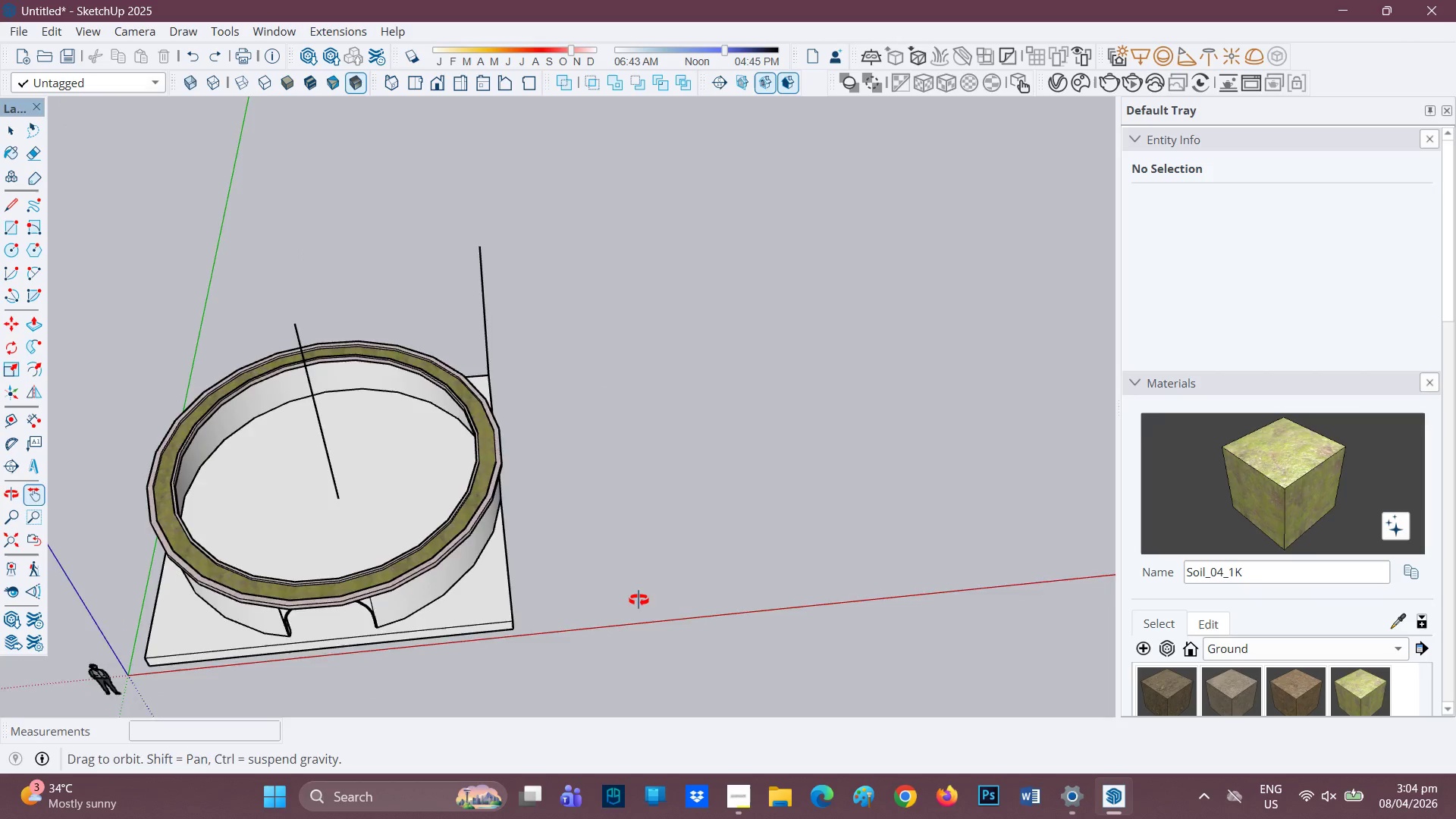 
scroll: coordinate [686, 514], scroll_direction: down, amount: 4.0
 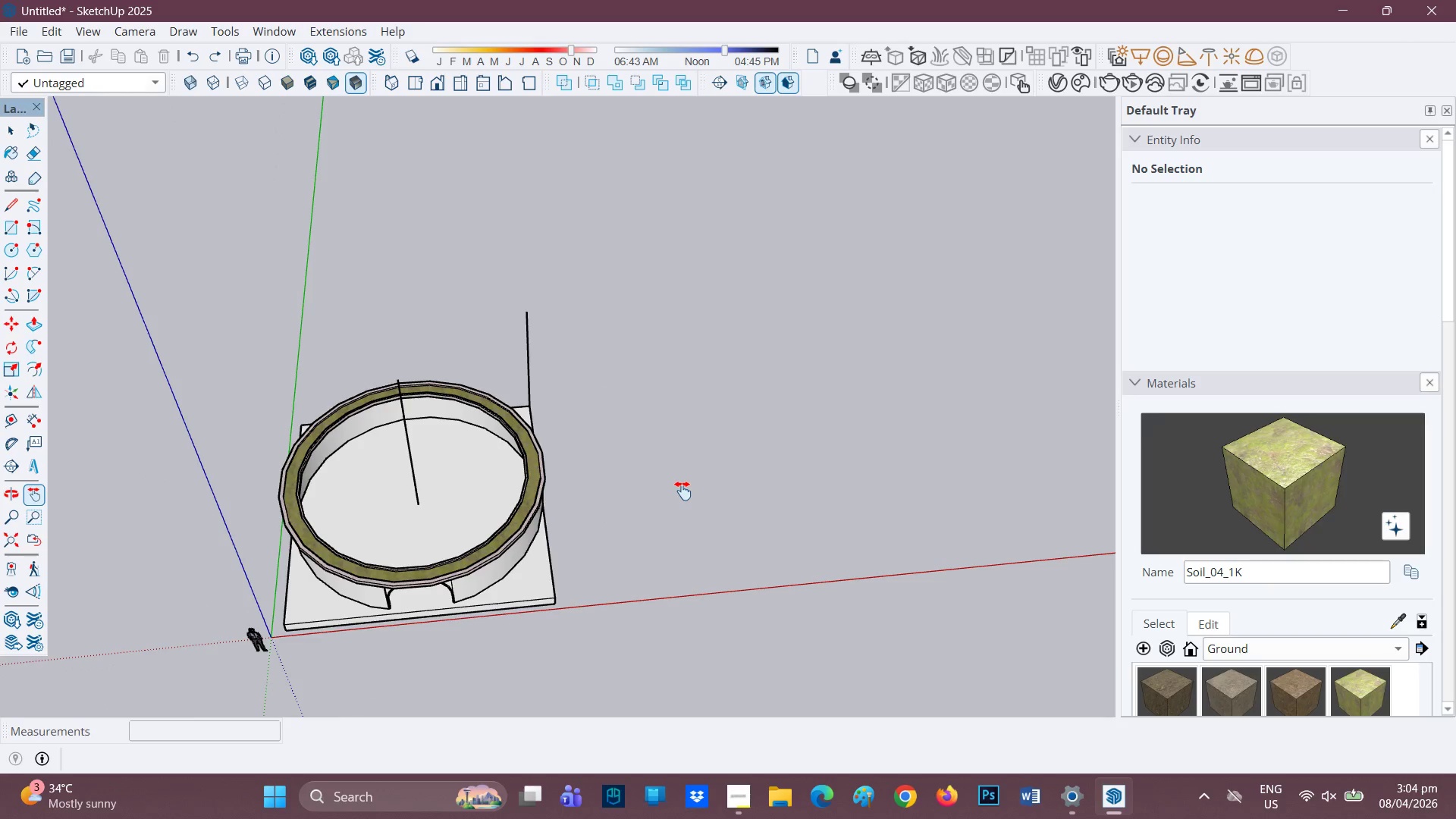 
scroll: coordinate [675, 514], scroll_direction: up, amount: 2.0
 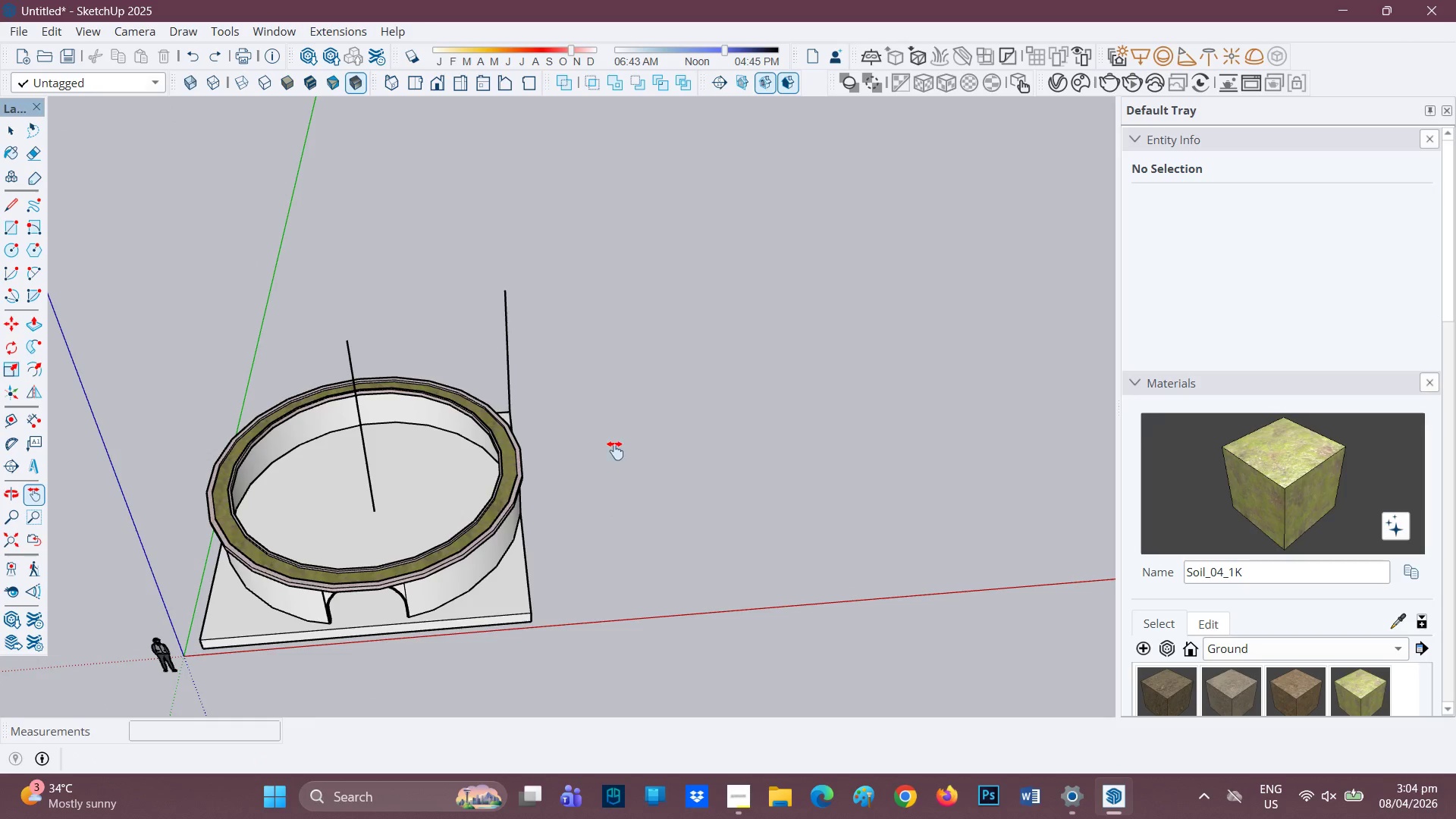 
key(H)
 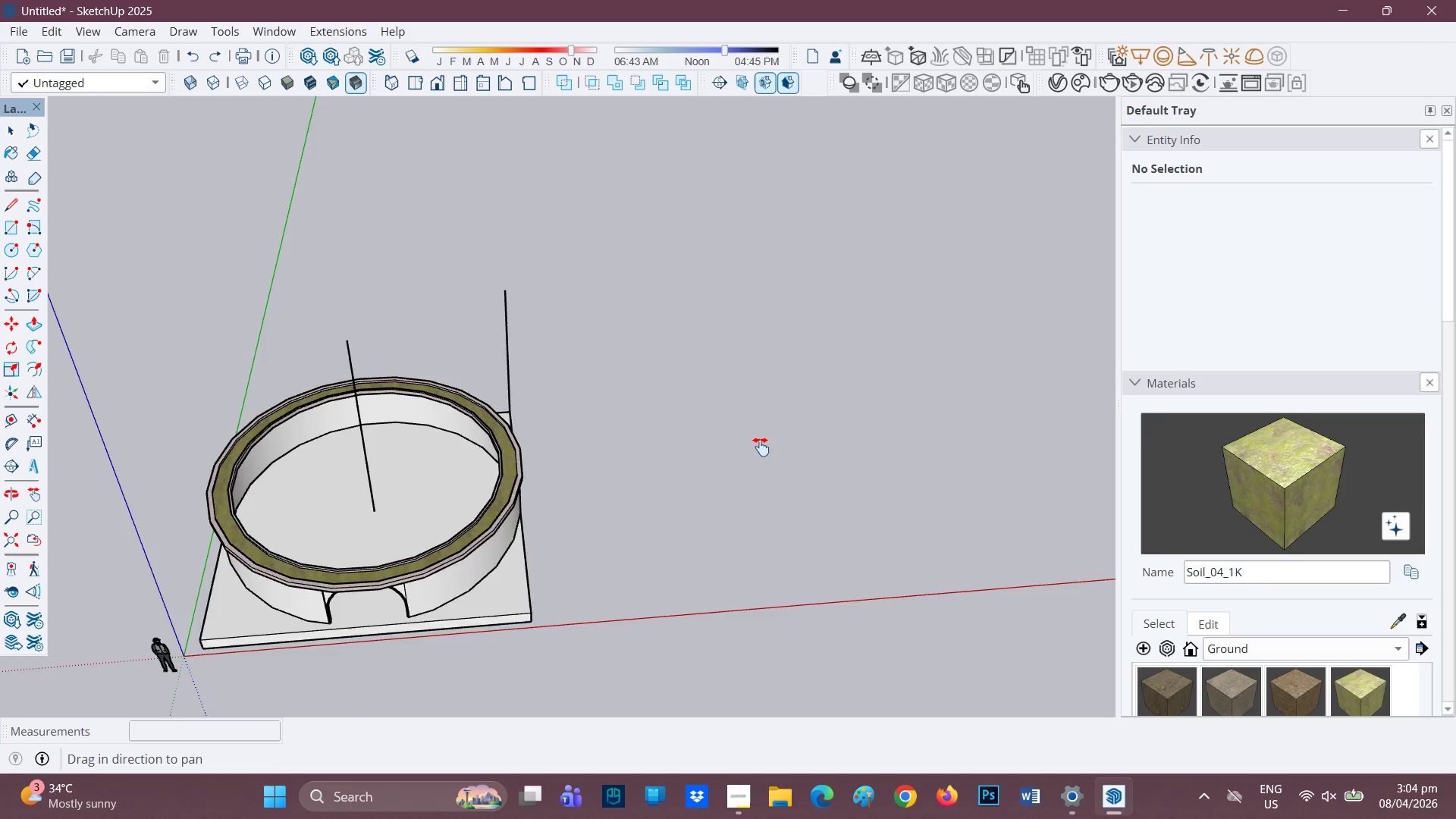 
left_click_drag(start_coordinate=[757, 452], to_coordinate=[678, 505])
 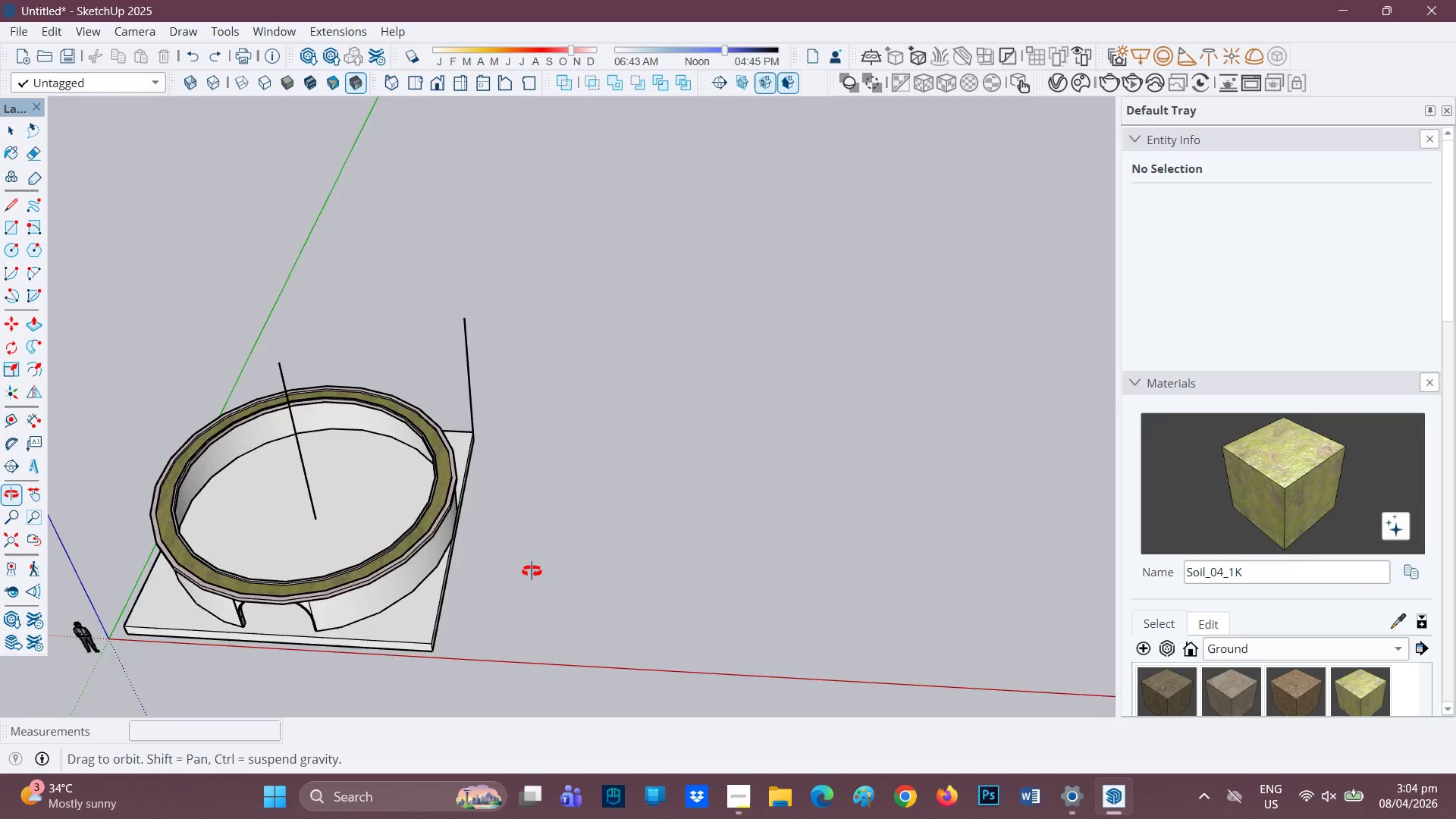 
scroll: coordinate [552, 576], scroll_direction: up, amount: 1.0
 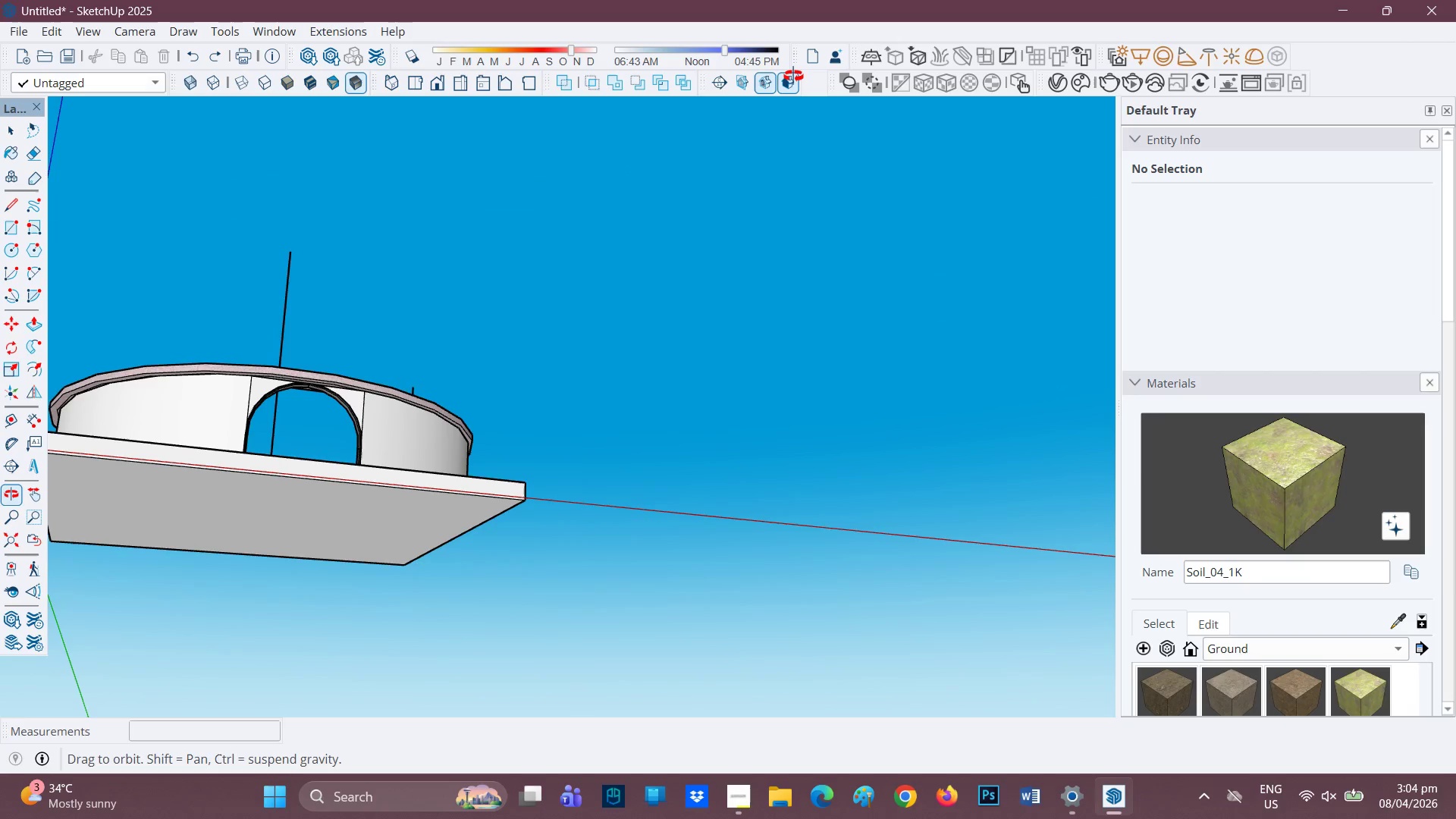 
scroll: coordinate [695, 590], scroll_direction: down, amount: 3.0
 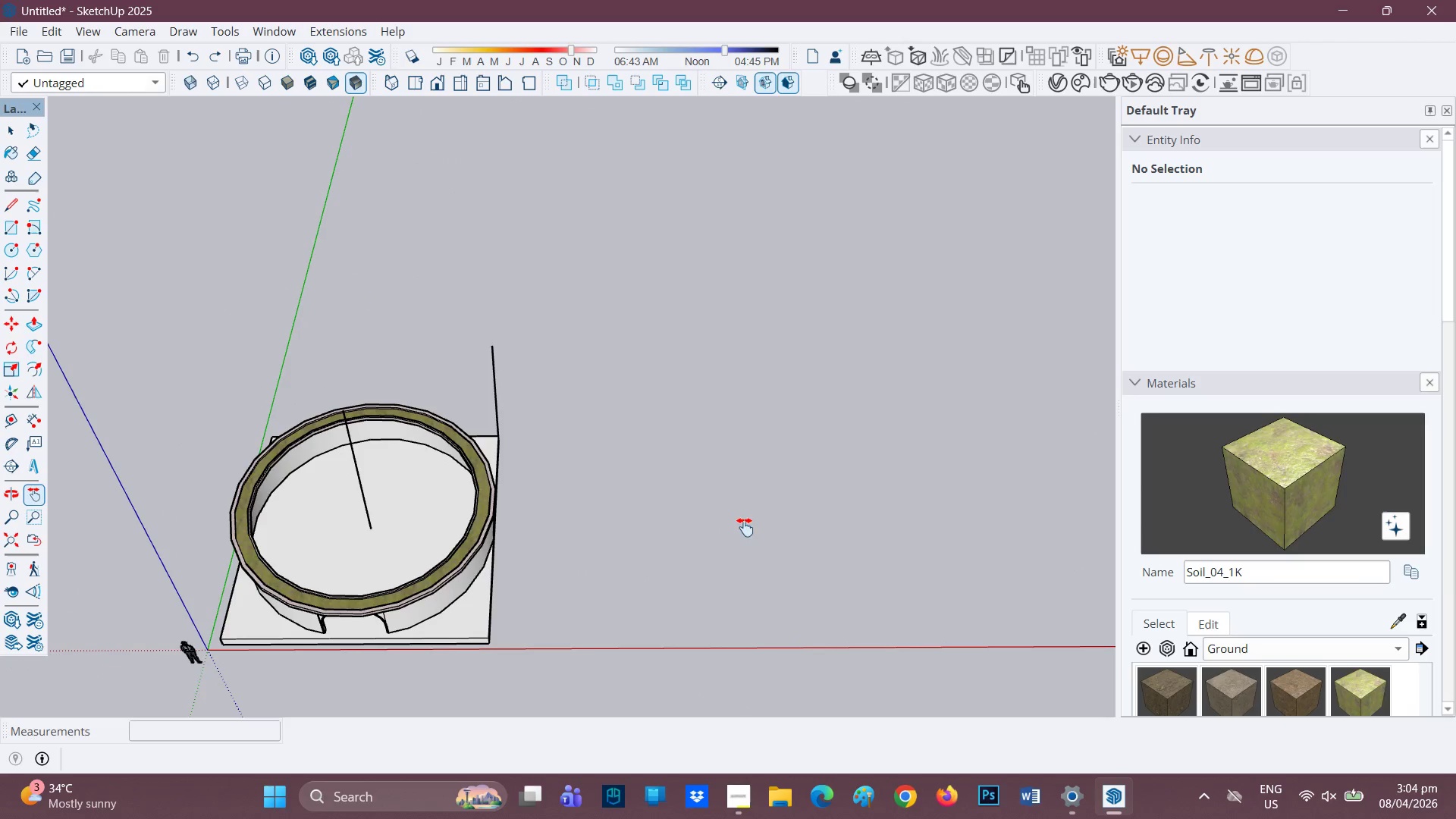 
key(C)
 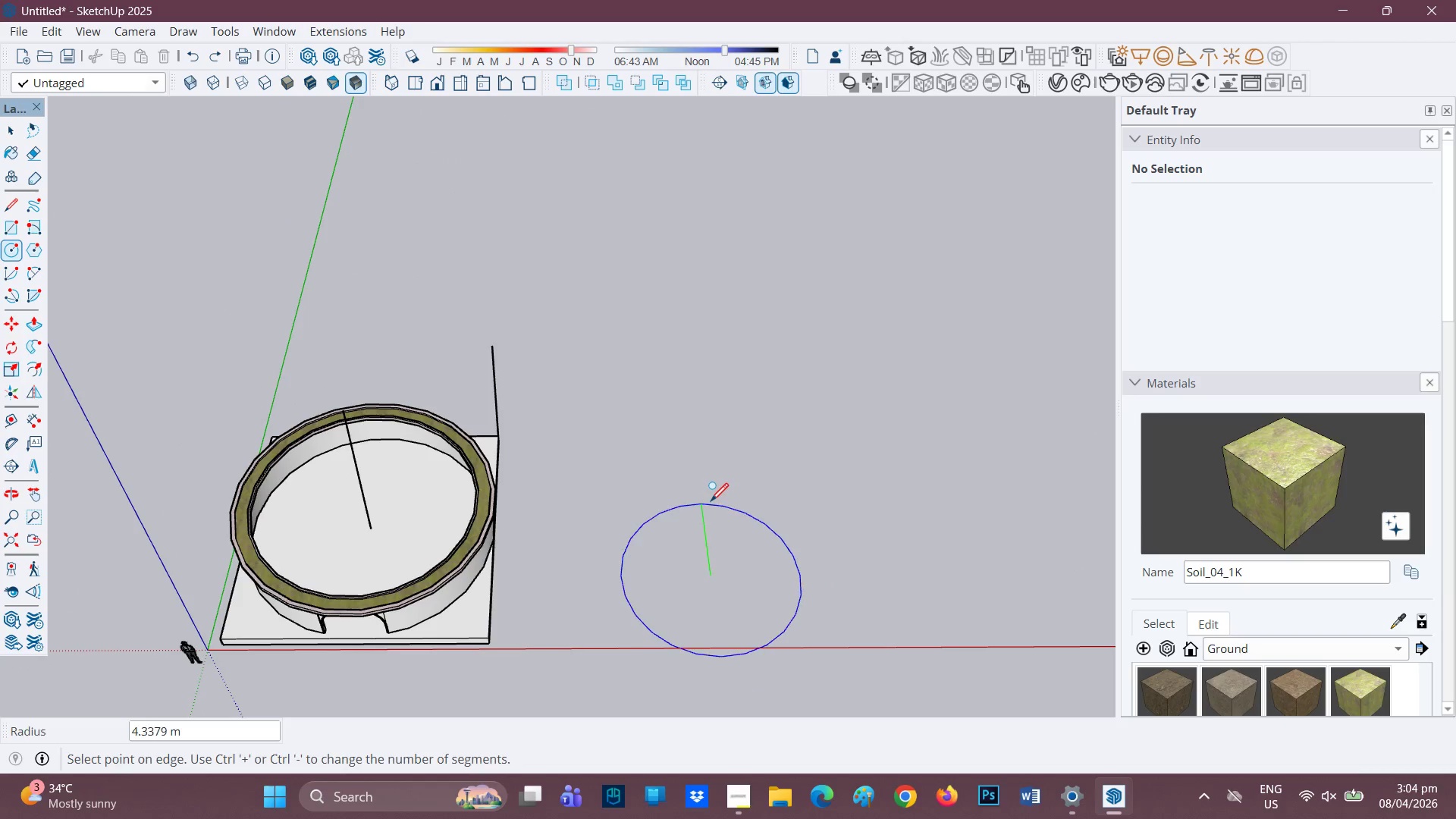 
key(Space)
 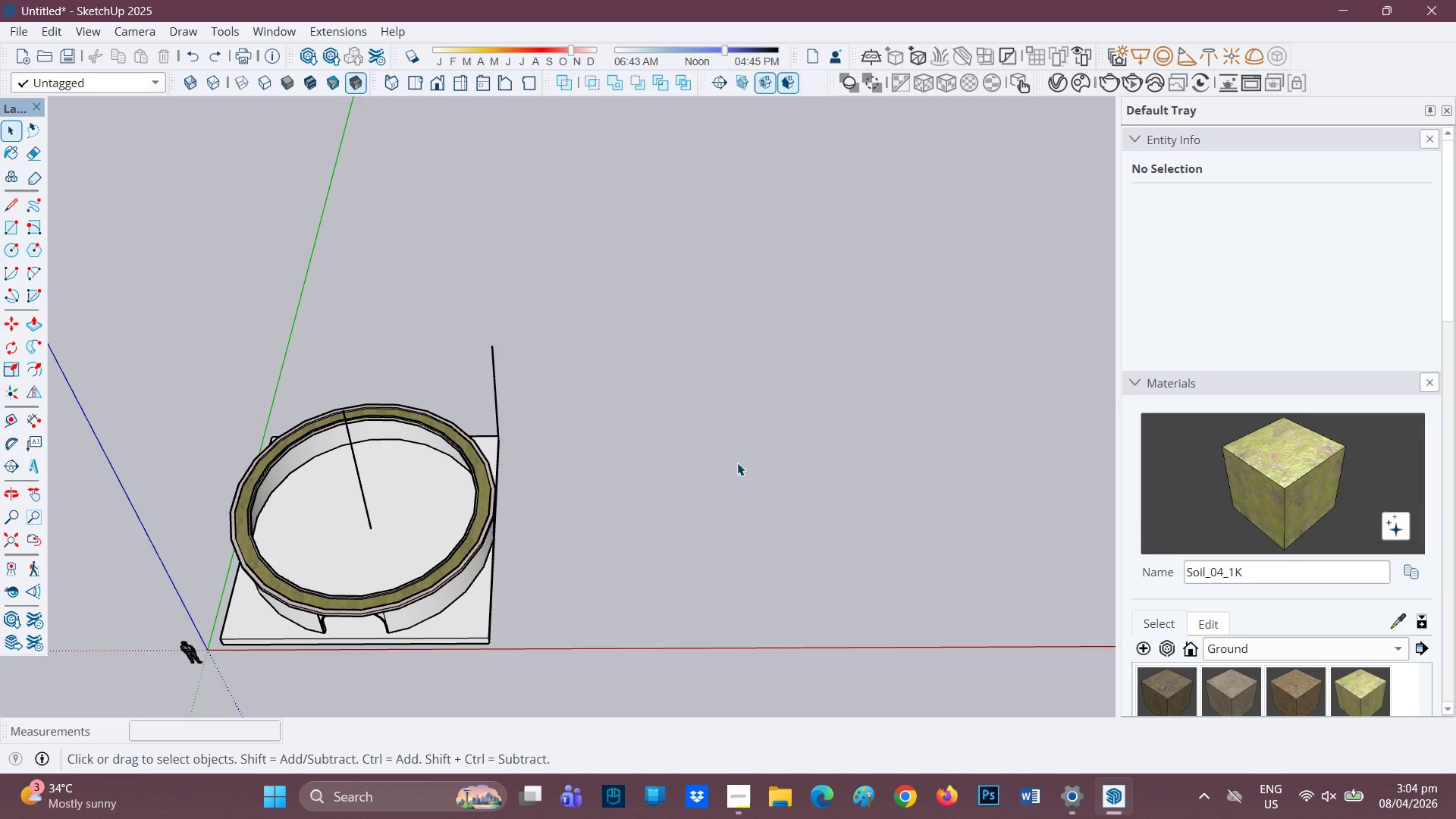 
type(C20')
 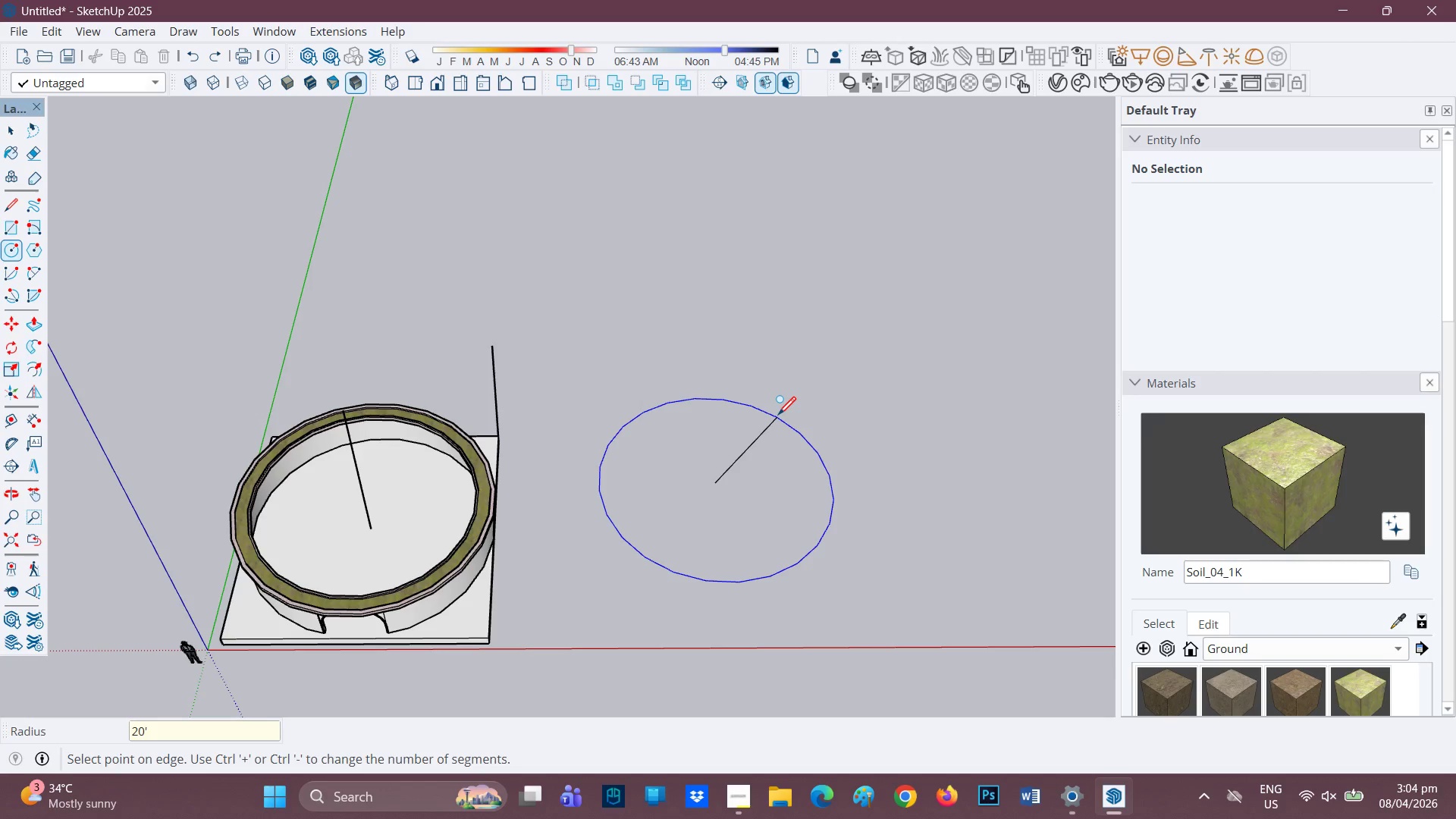 
key(Enter)
 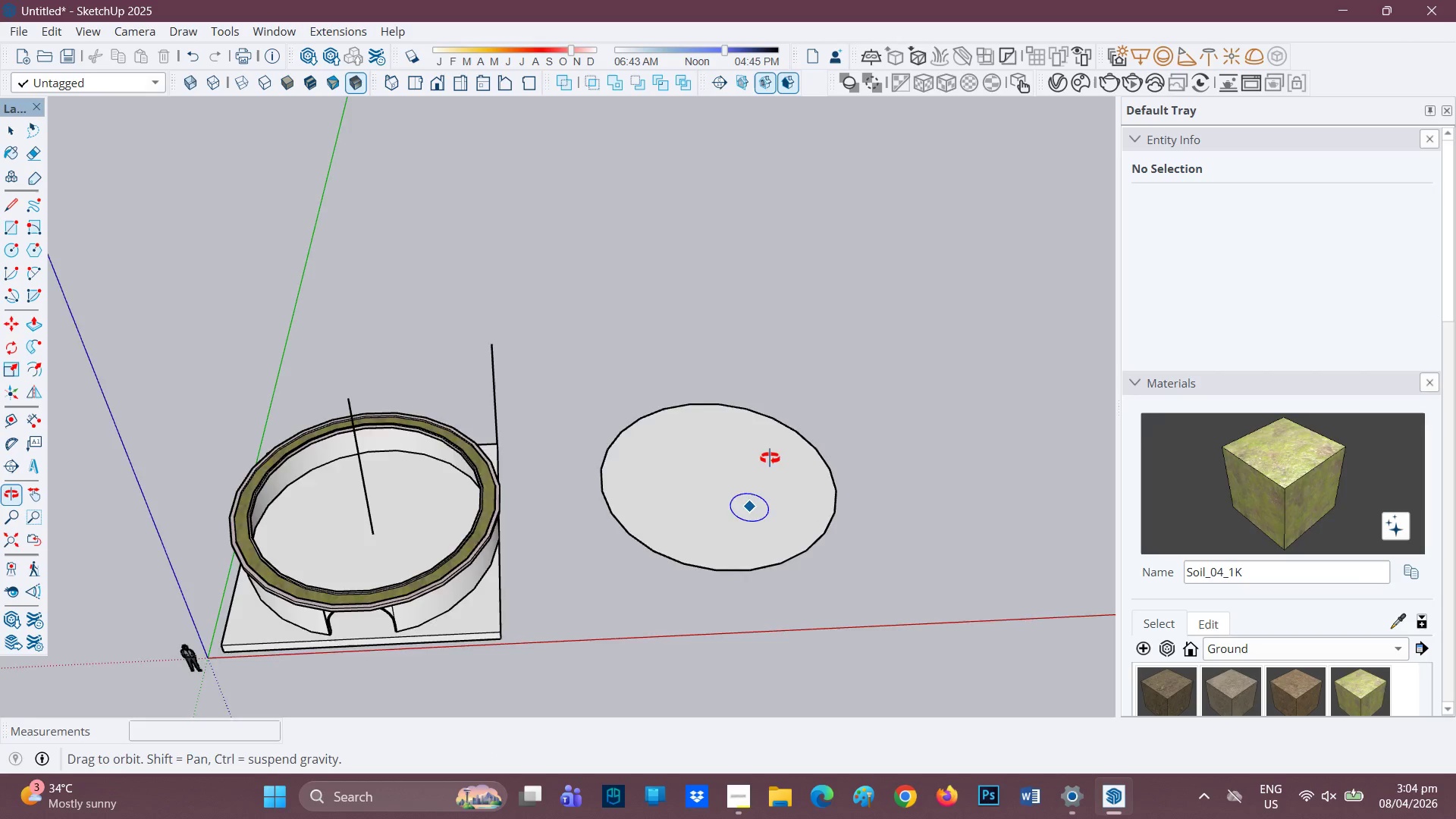 
key(Space)
 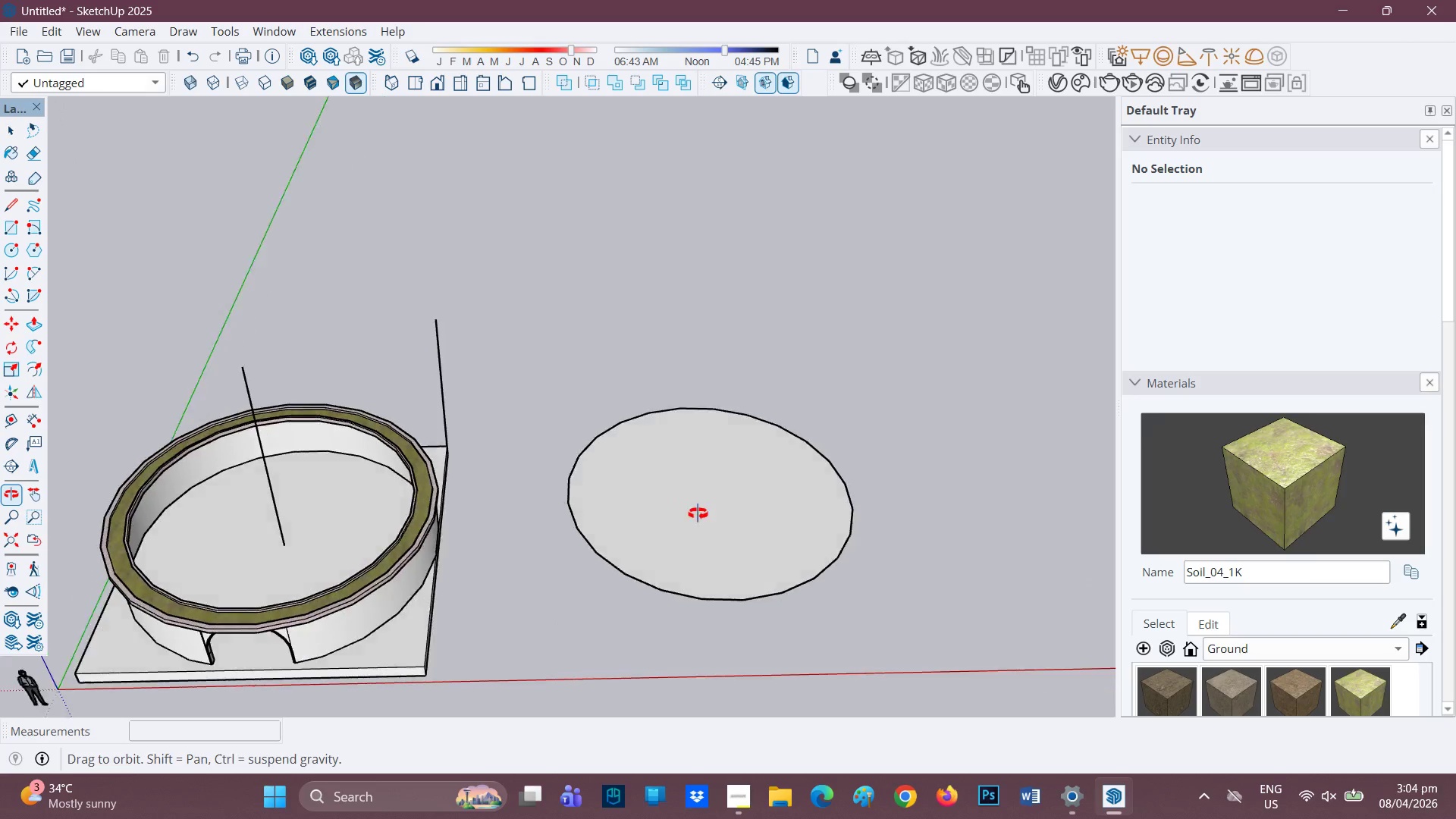 
scroll: coordinate [753, 519], scroll_direction: up, amount: 5.0
 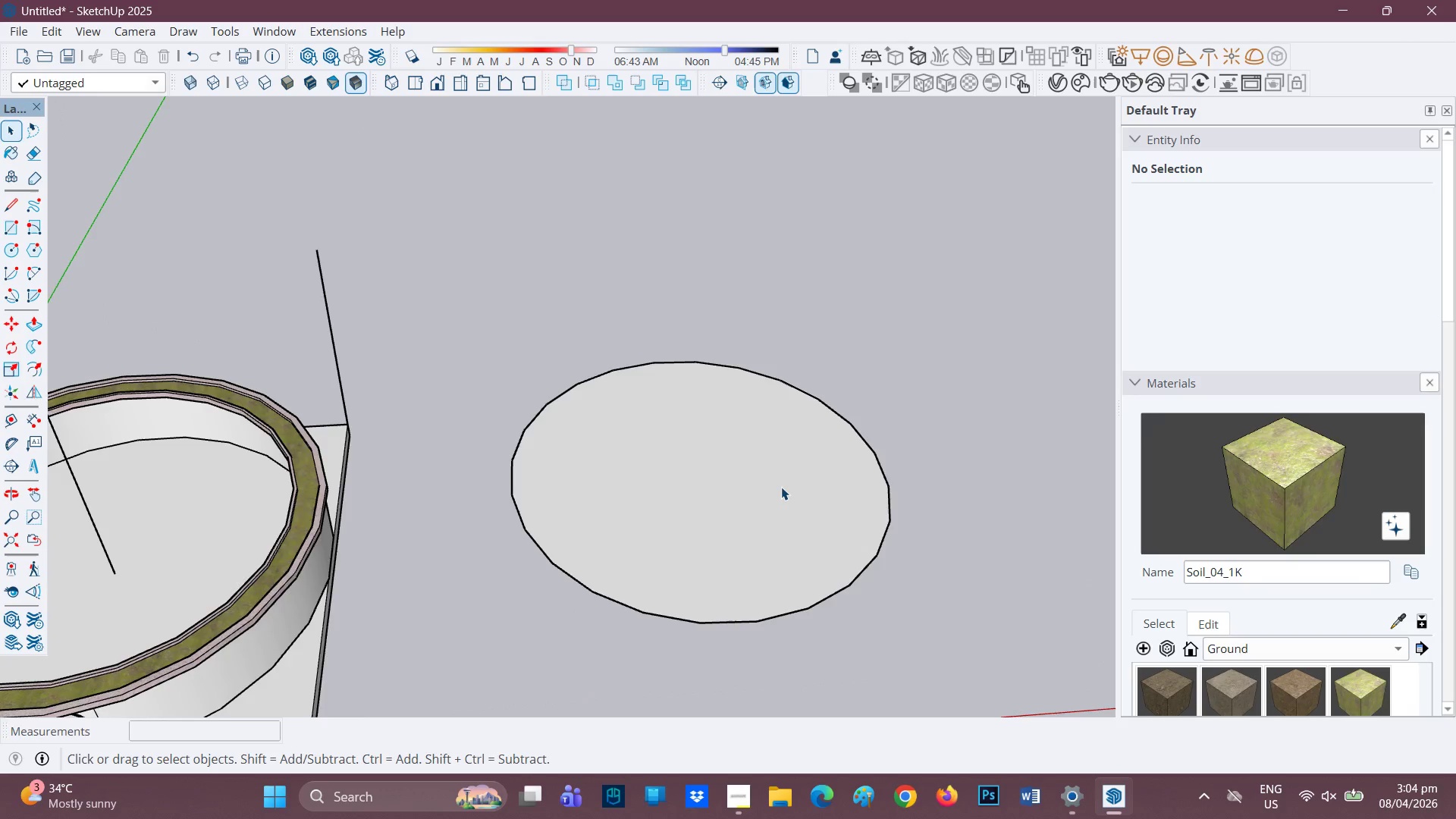 
scroll: coordinate [780, 486], scroll_direction: down, amount: 2.0
 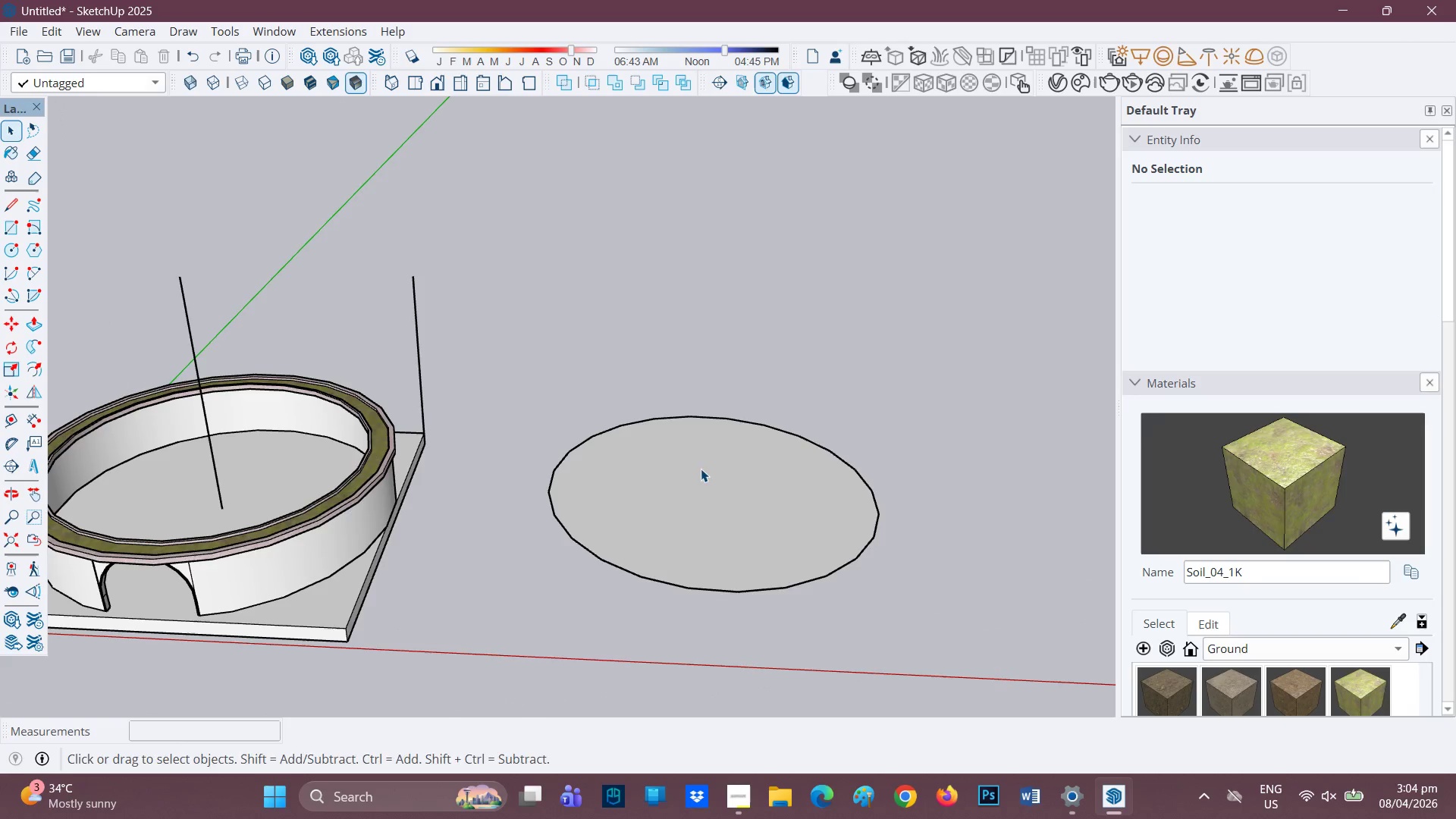 
scroll: coordinate [762, 488], scroll_direction: up, amount: 3.0
 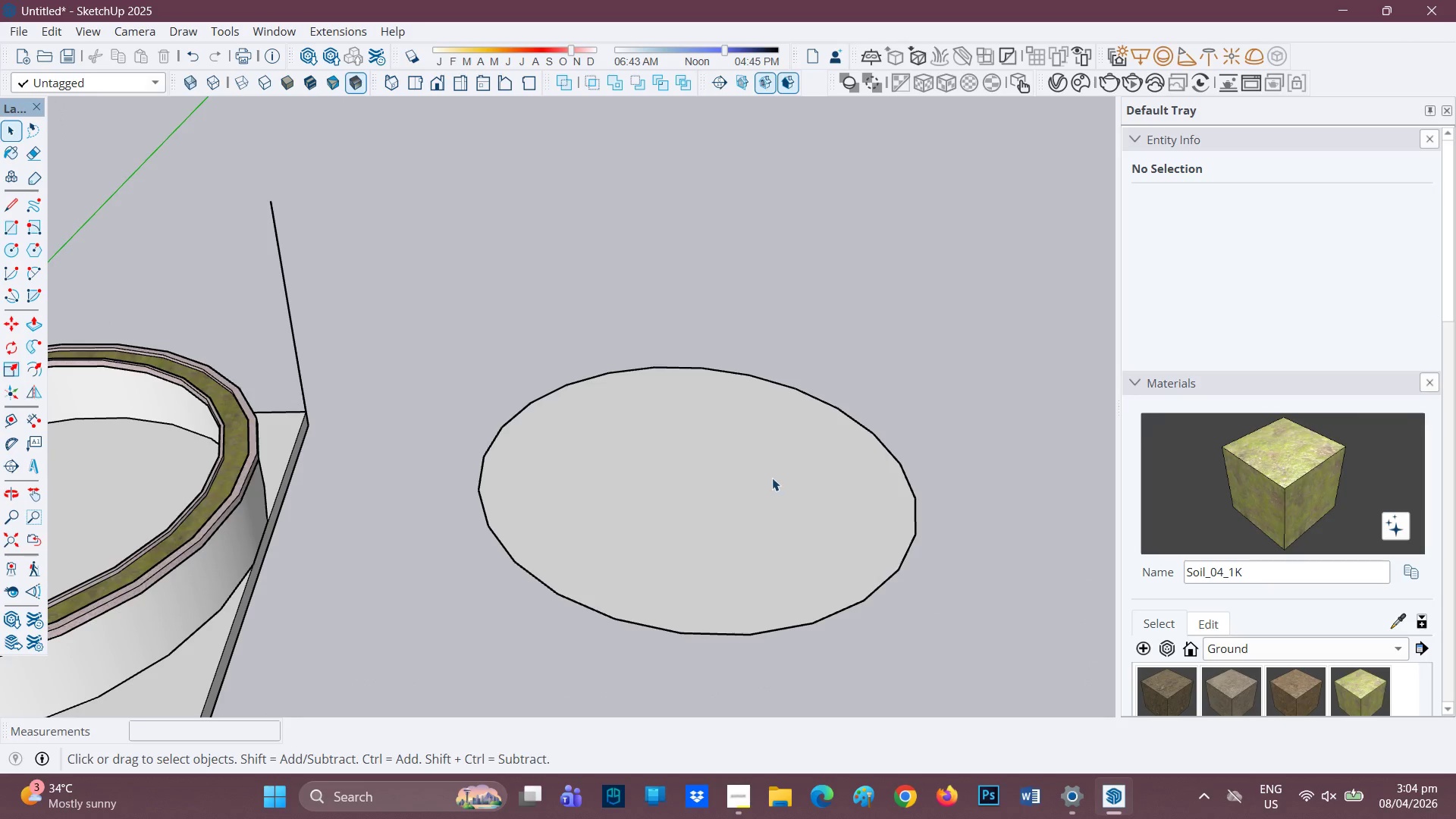 
scroll: coordinate [740, 513], scroll_direction: none, amount: 0.0
 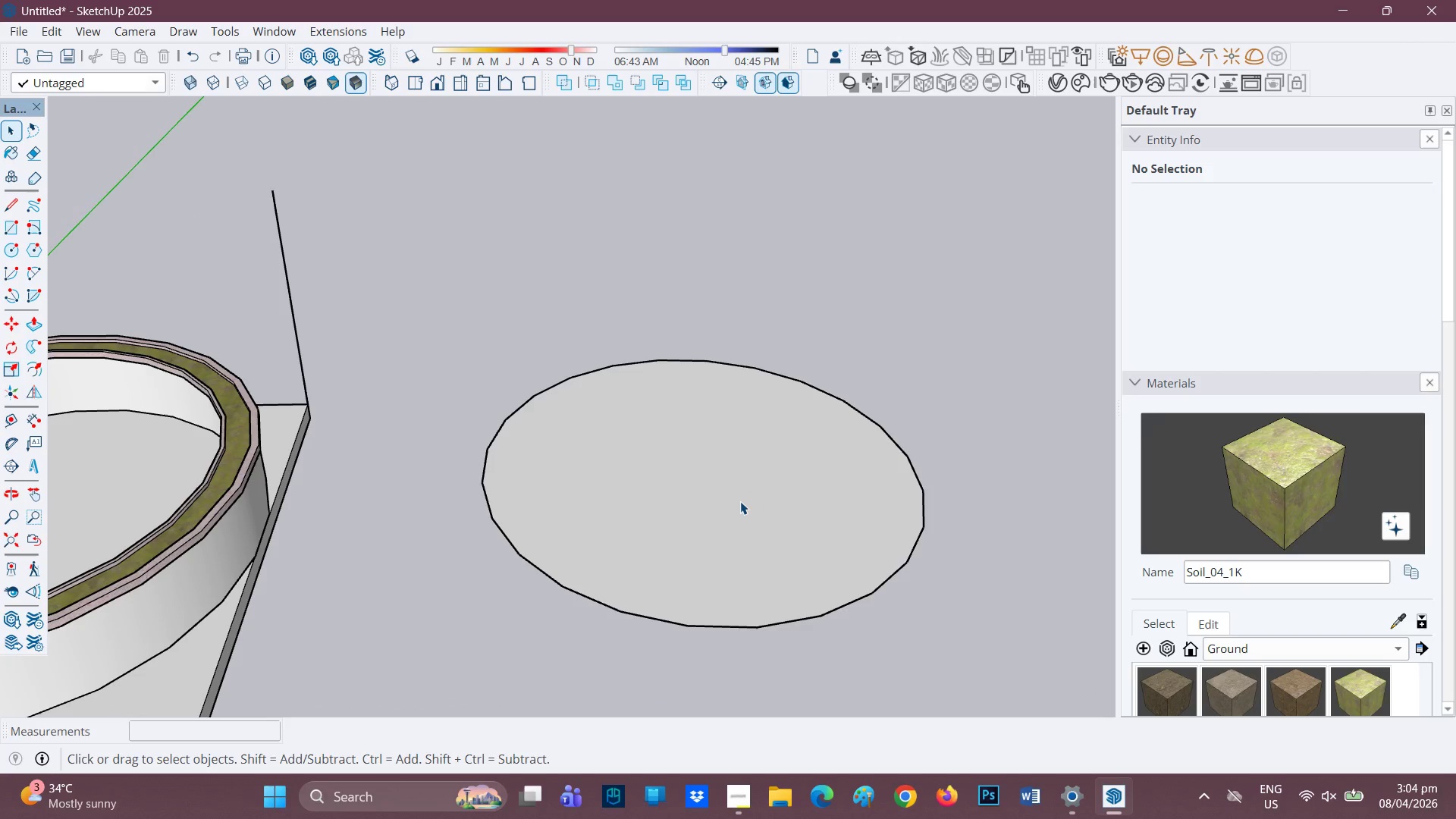 
key(L)
 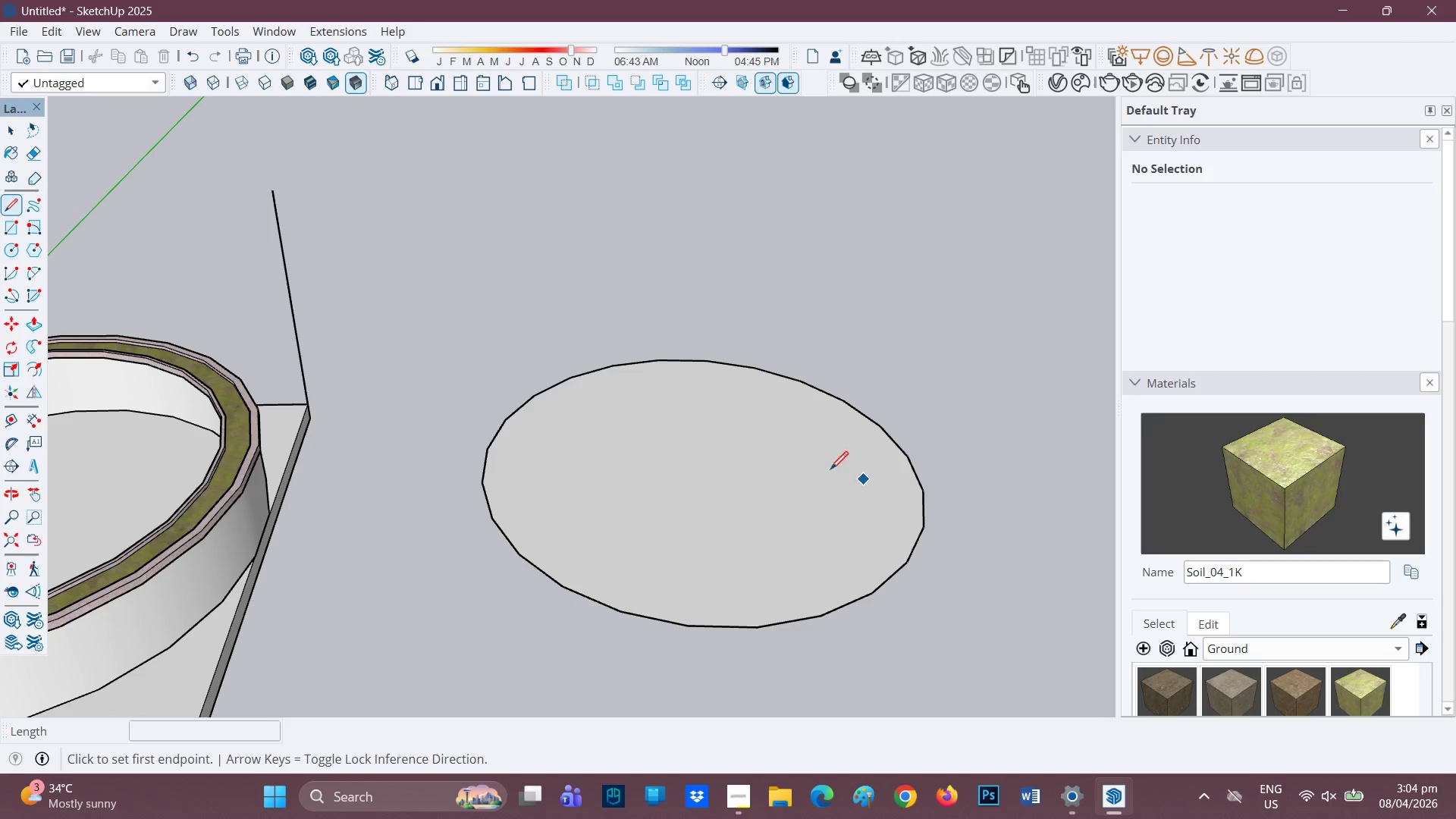 
wait(8.16)
 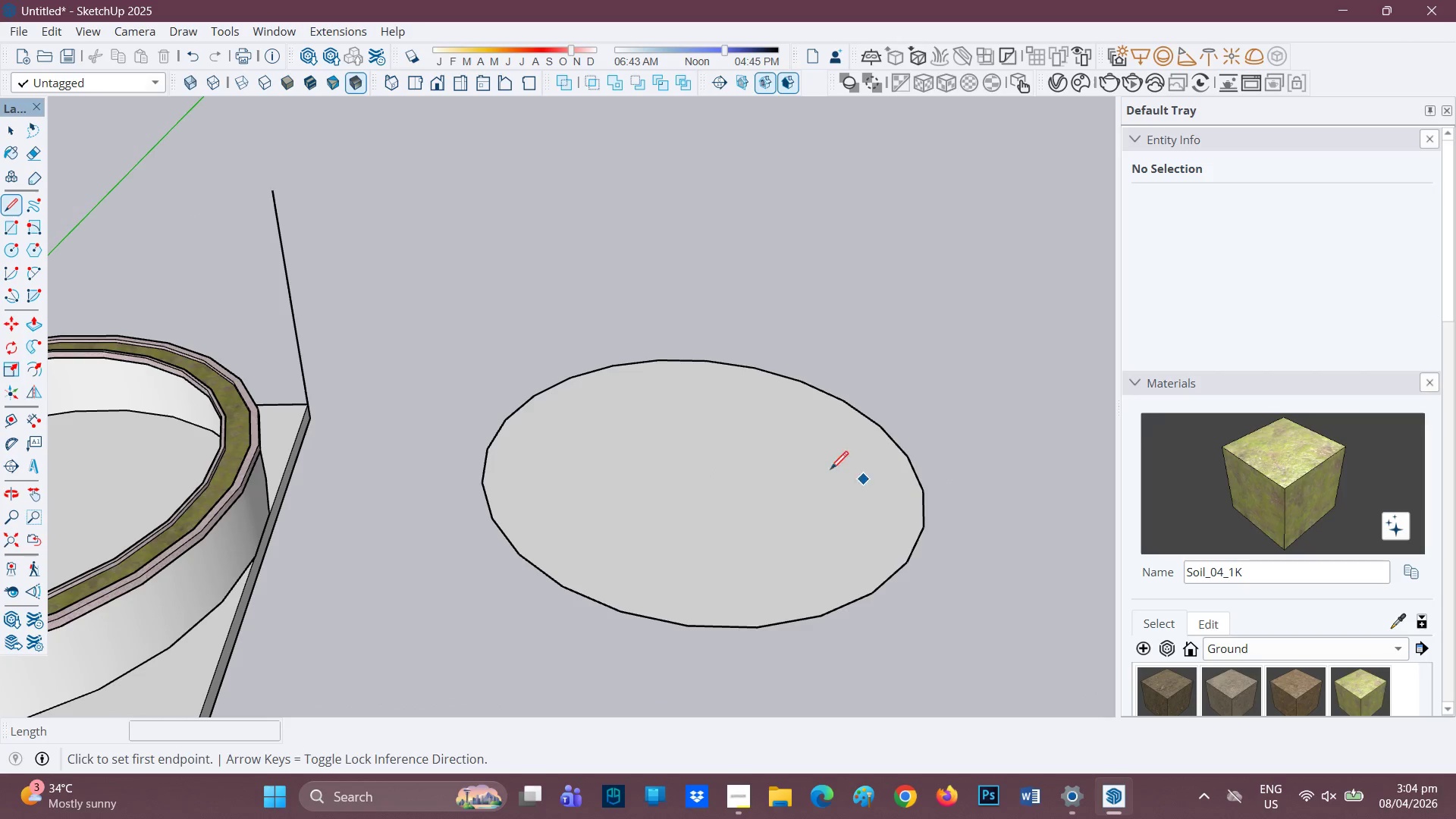 
left_click([705, 463])
 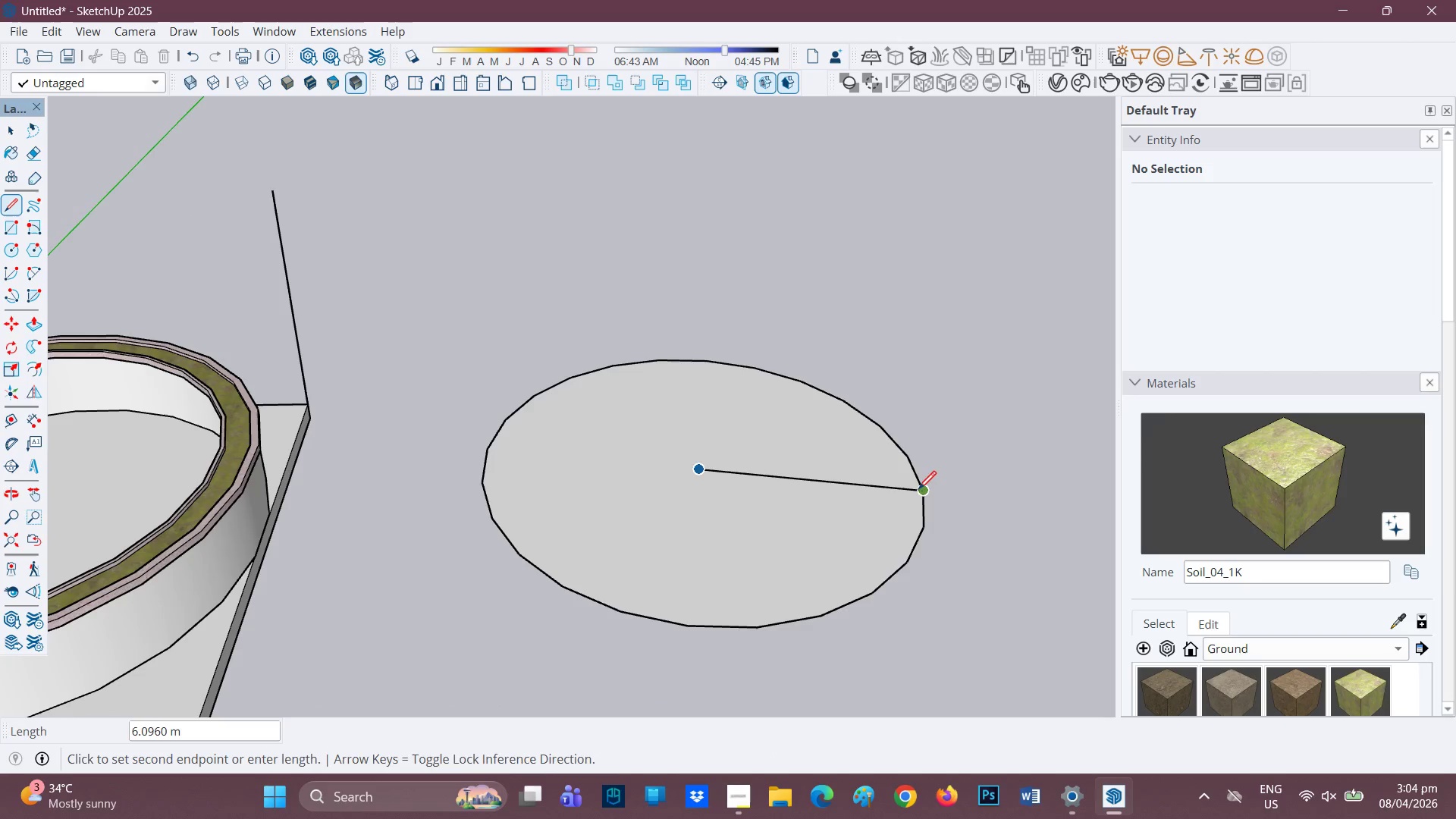 
mouse_move([720, 478])
 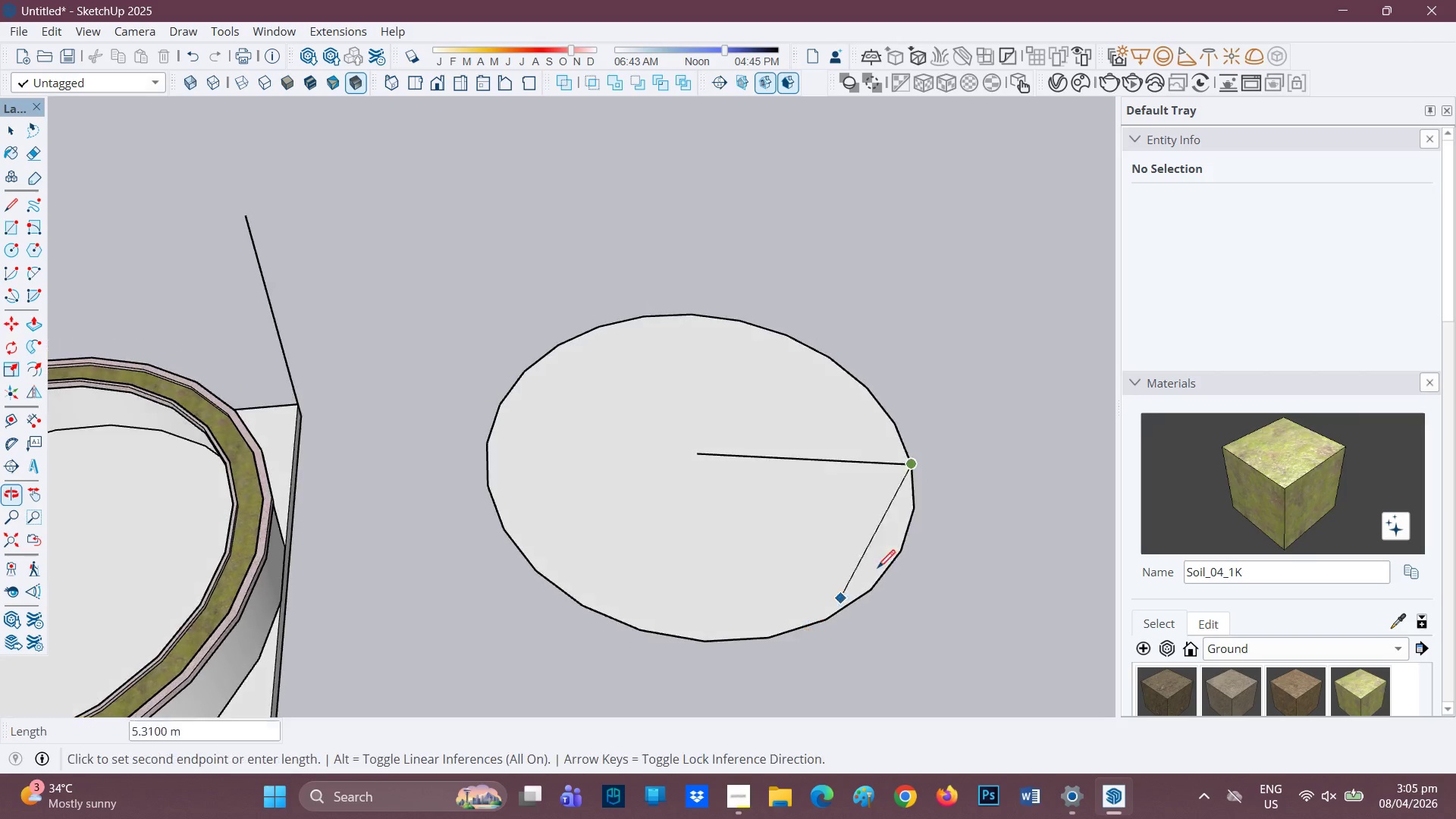 
scroll: coordinate [896, 473], scroll_direction: up, amount: 11.0
 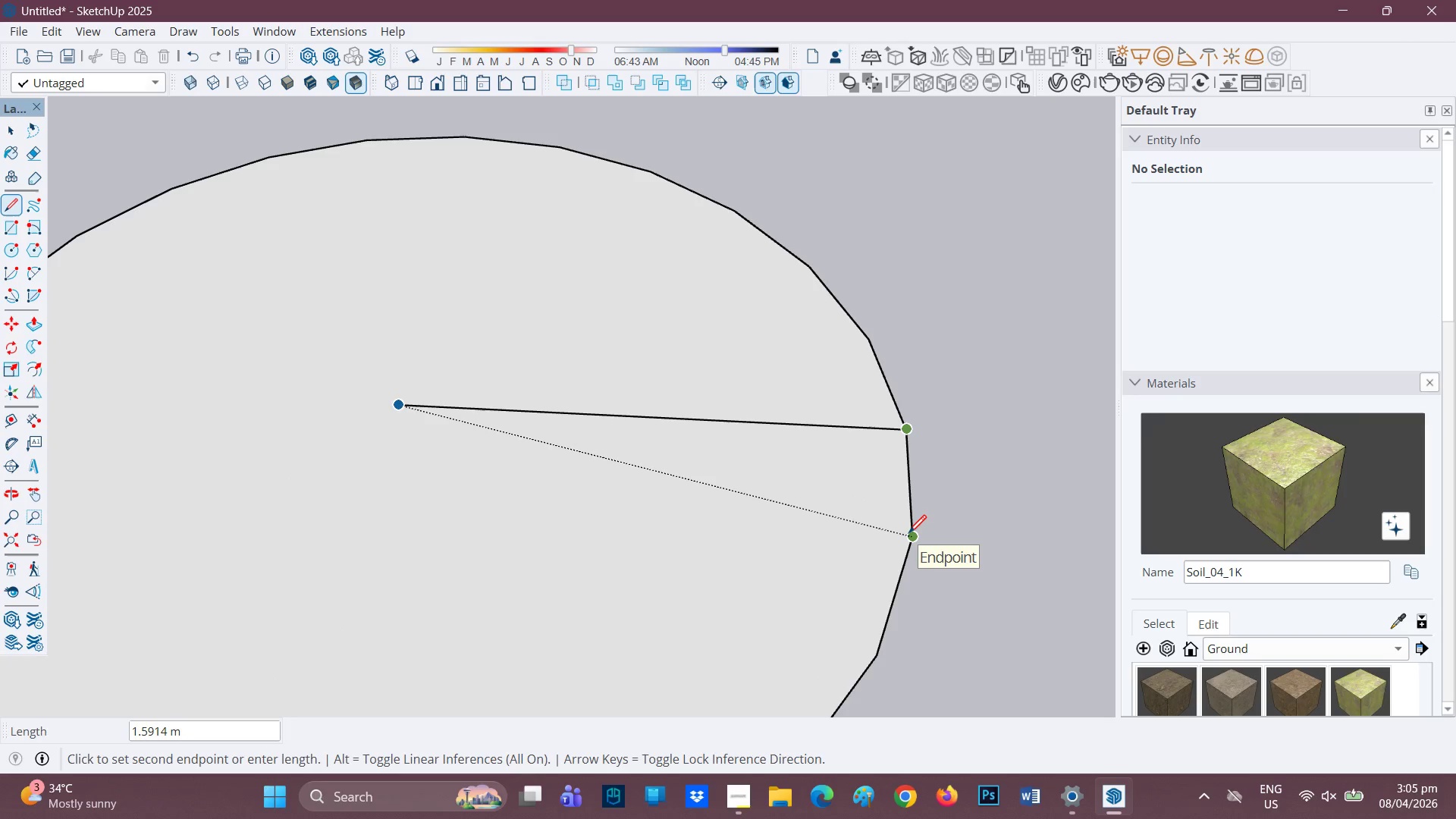 
left_click([908, 535])
 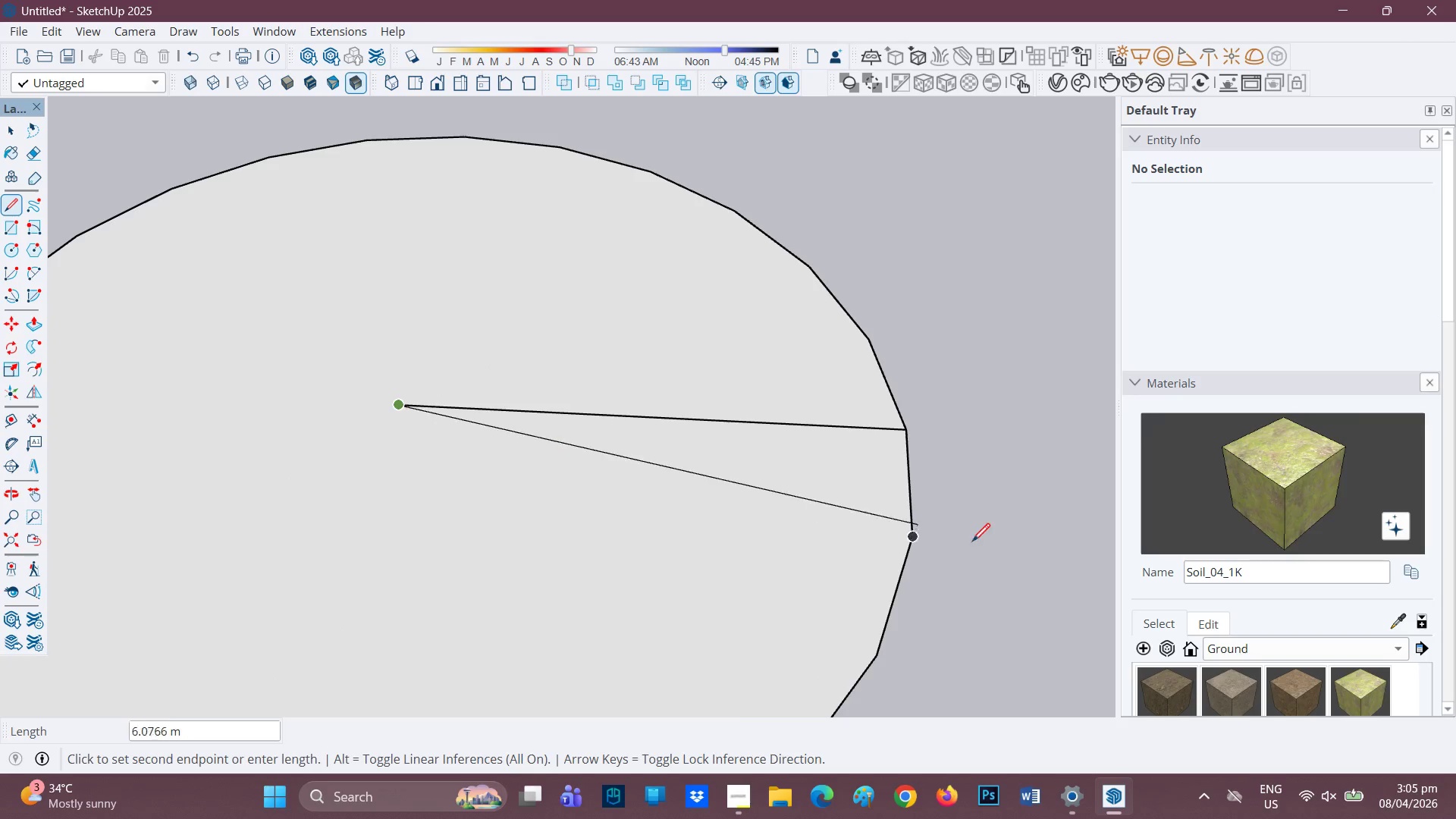 
left_click([914, 538])
 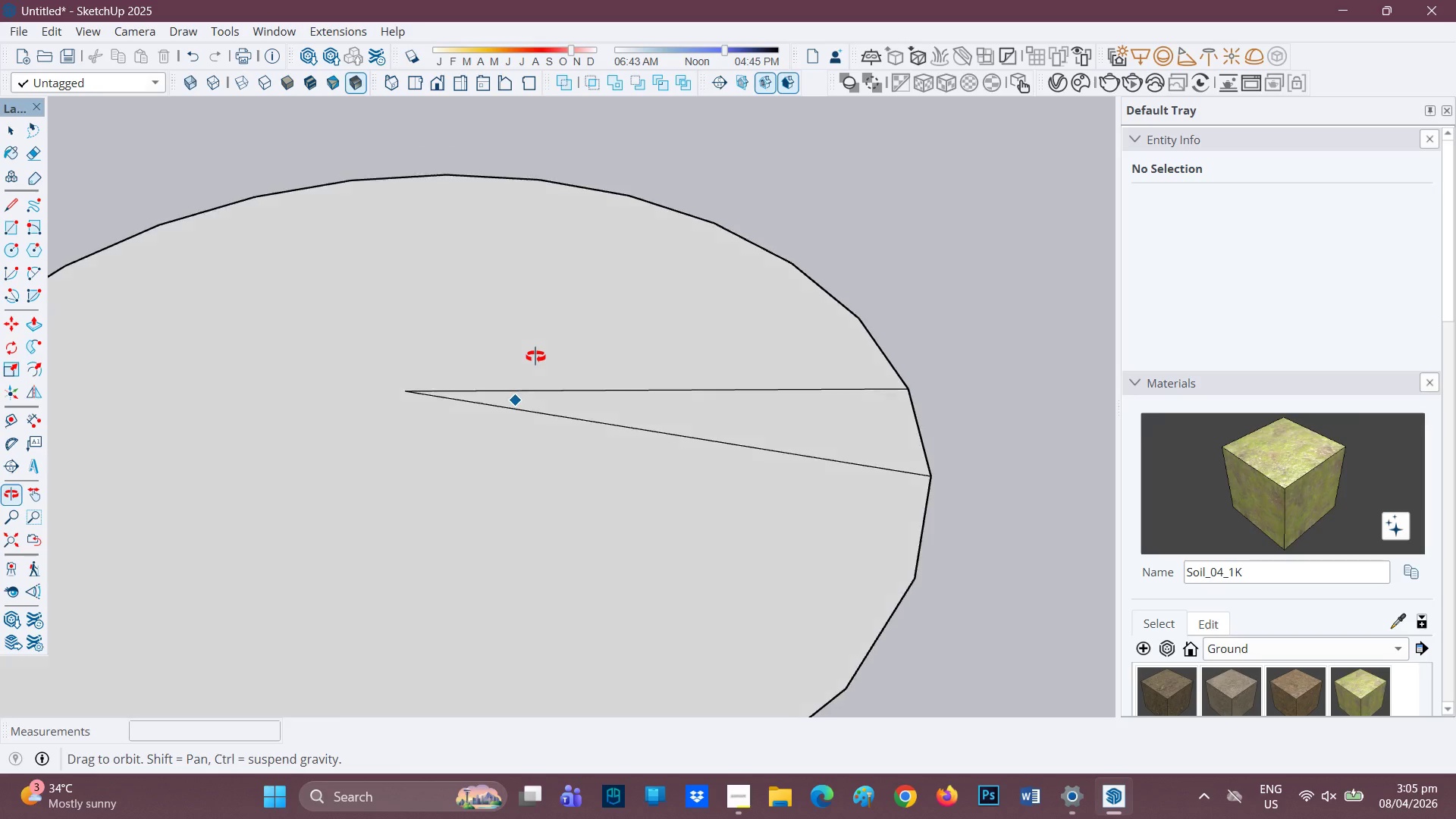 
scroll: coordinate [410, 356], scroll_direction: down, amount: 5.0
 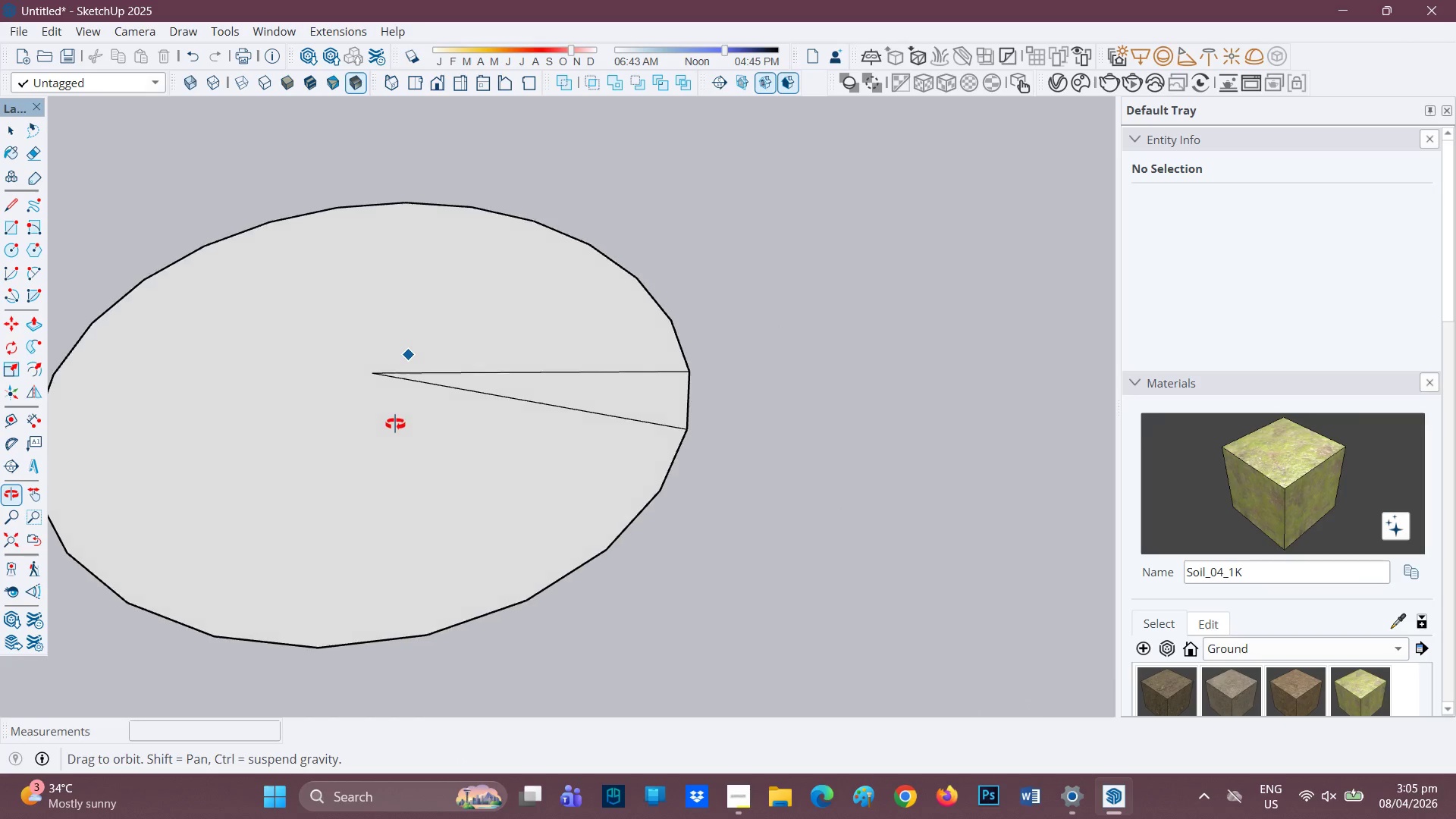 
scroll: coordinate [376, 403], scroll_direction: up, amount: 1.0
 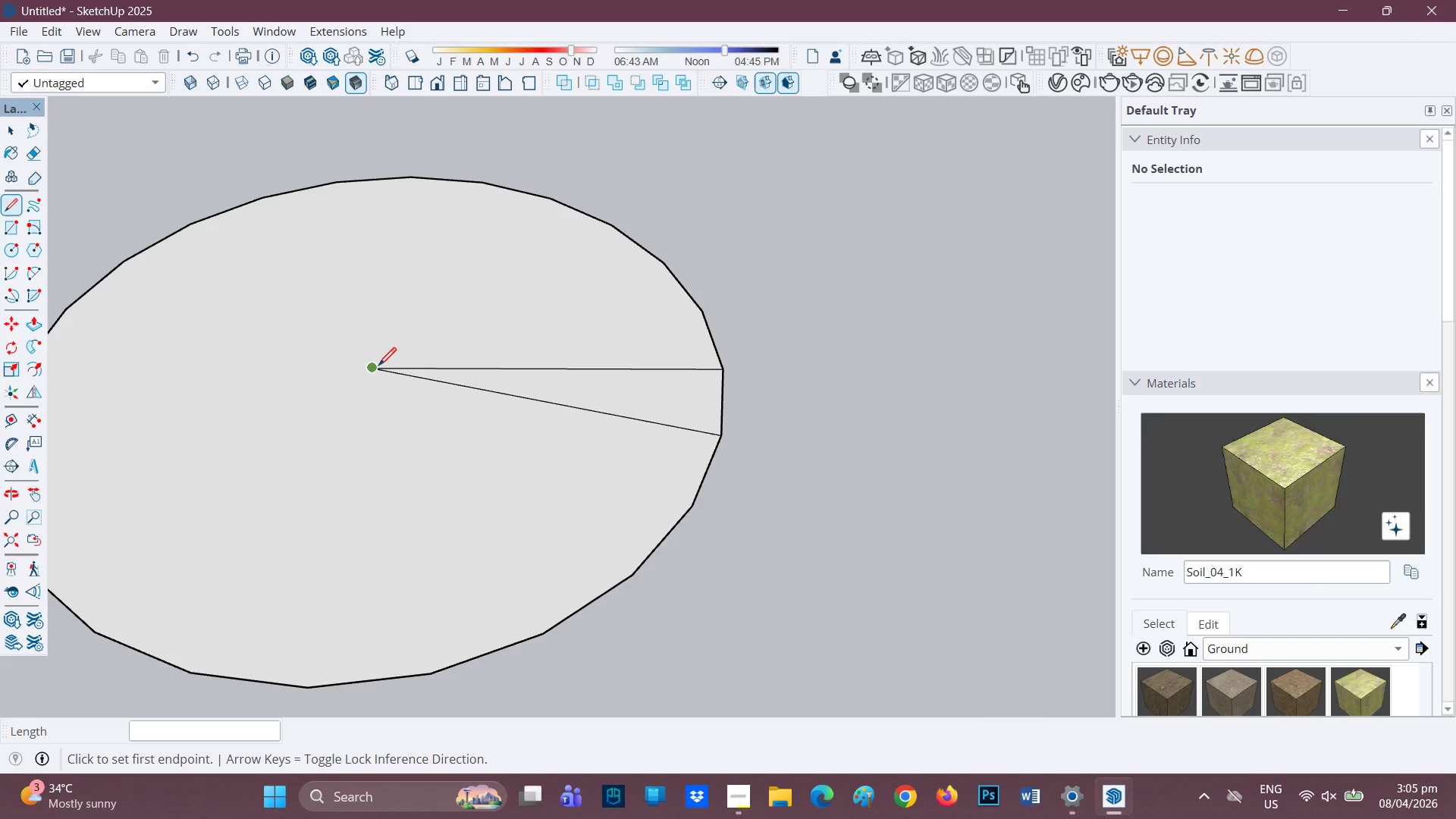 
left_click([378, 366])
 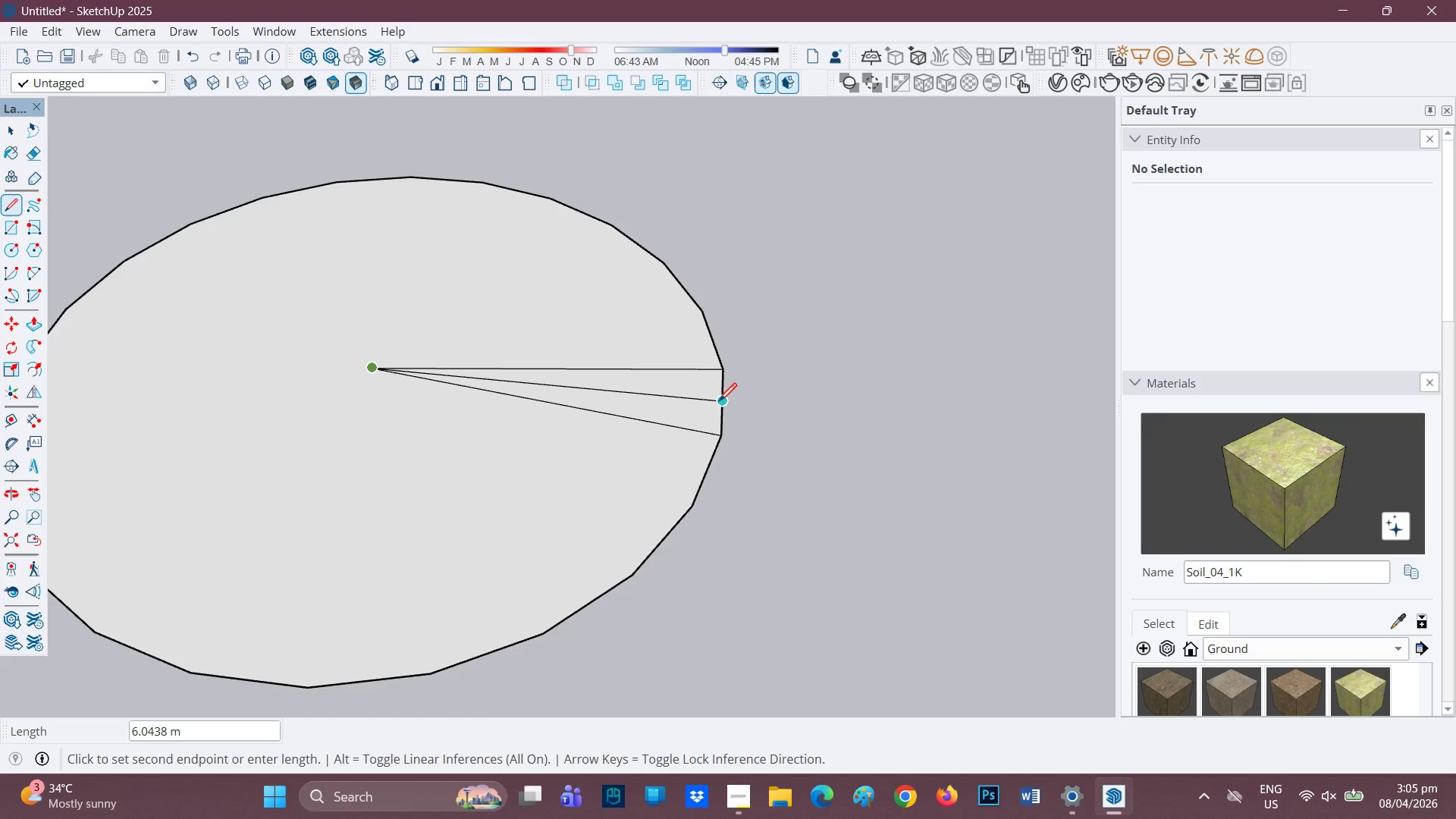 
left_click([719, 403])
 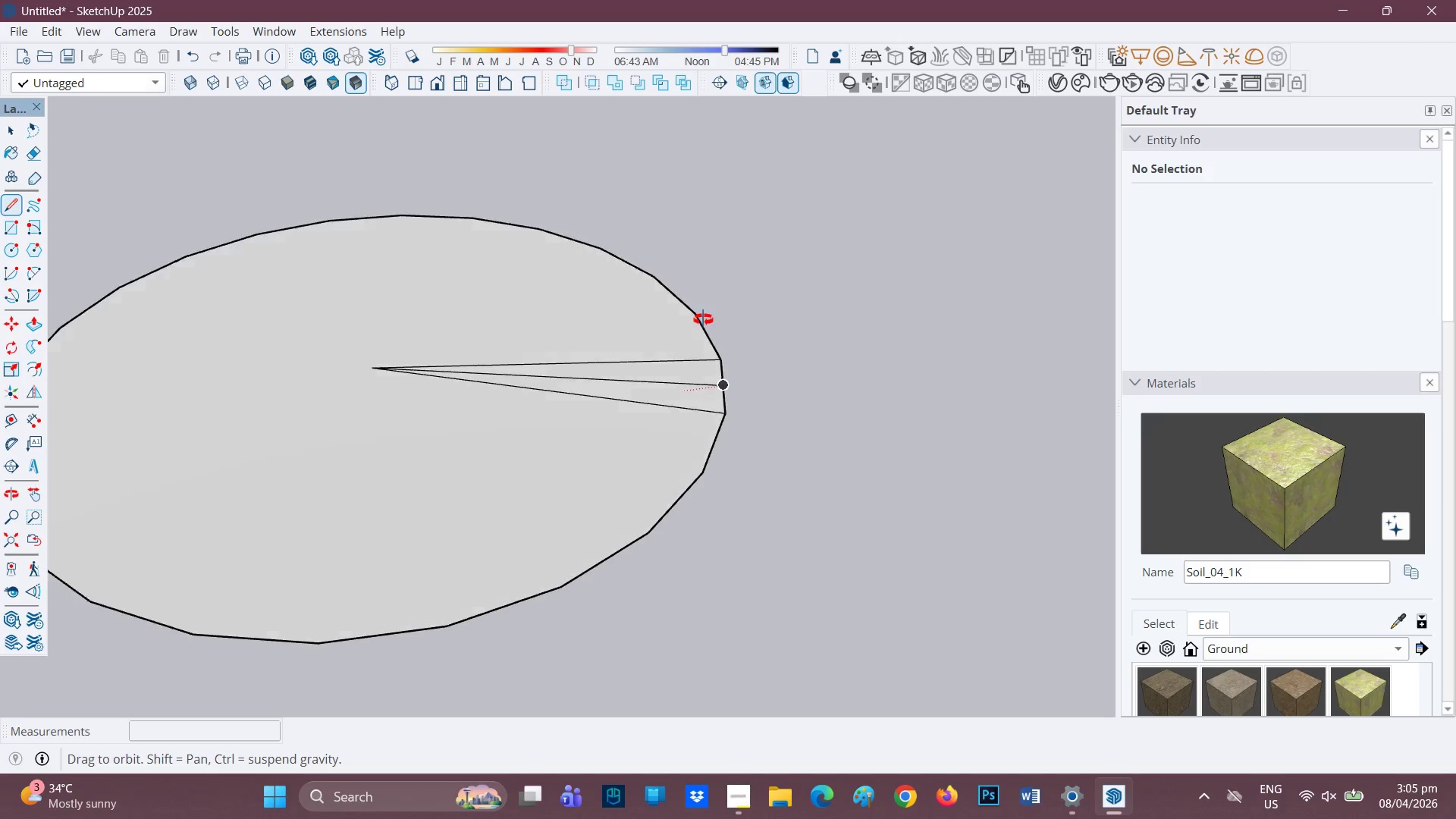 
mouse_move([712, 318])
 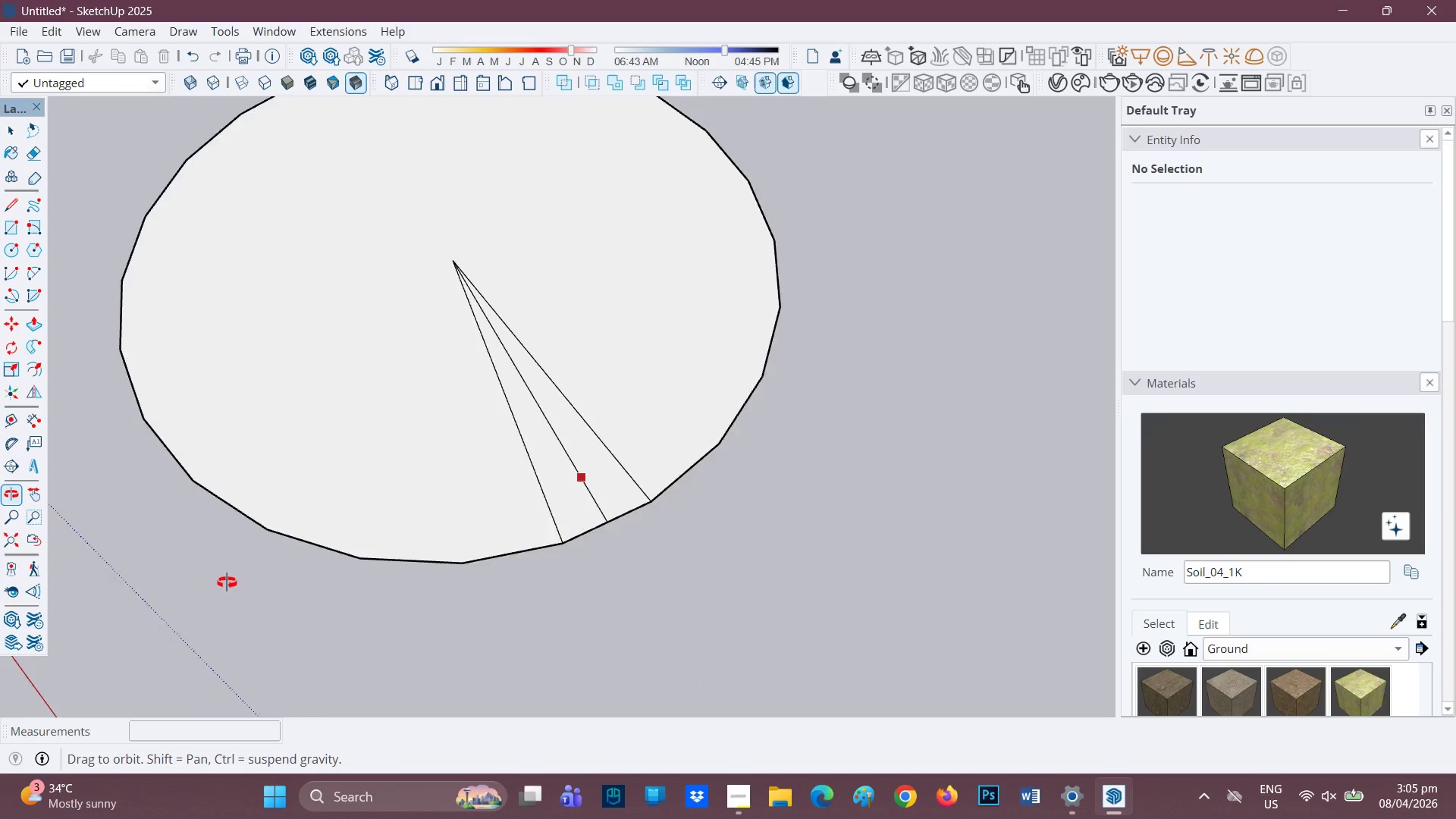 
scroll: coordinate [530, 372], scroll_direction: up, amount: 4.0
 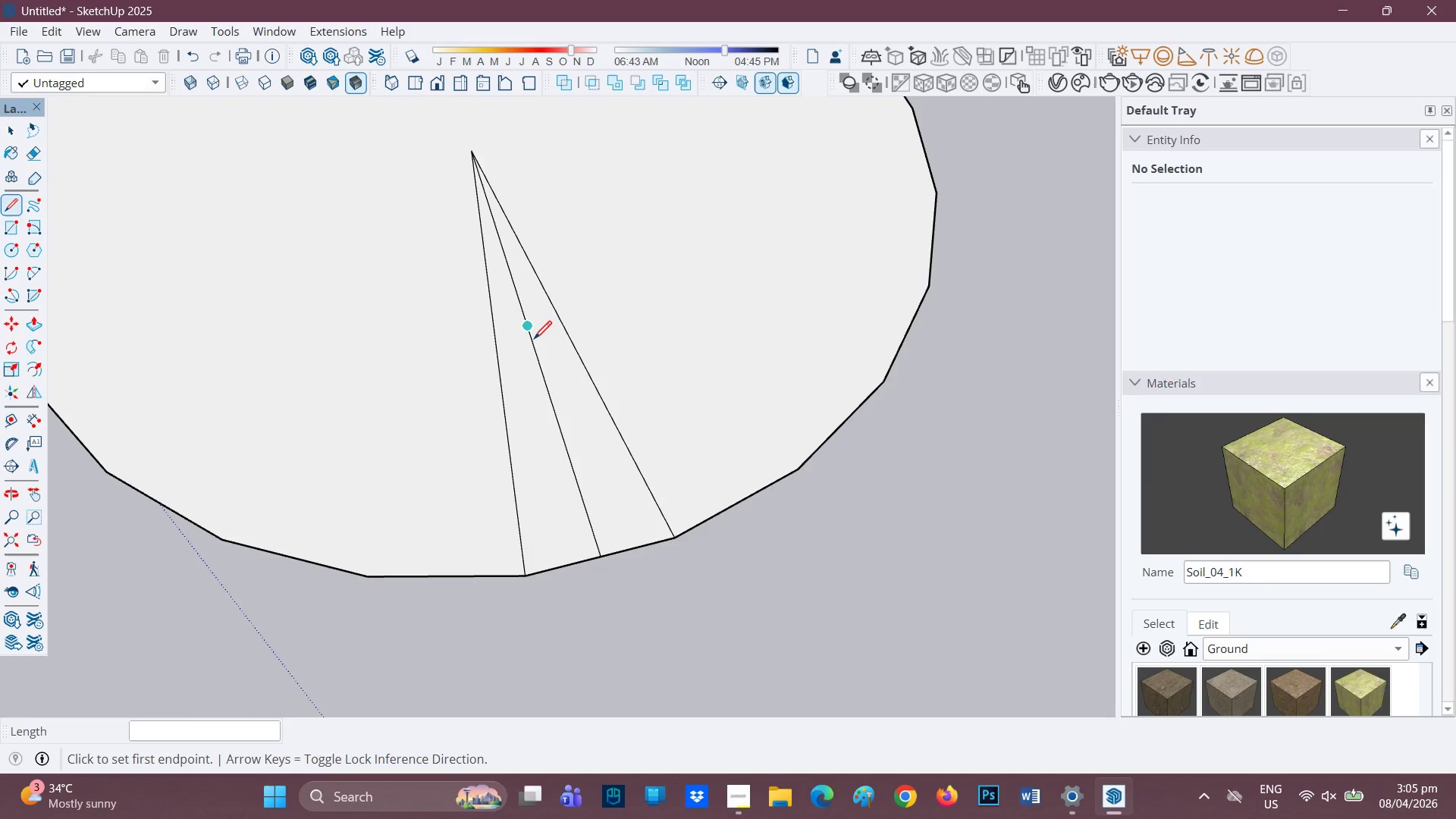 
scroll: coordinate [544, 350], scroll_direction: down, amount: 7.0
 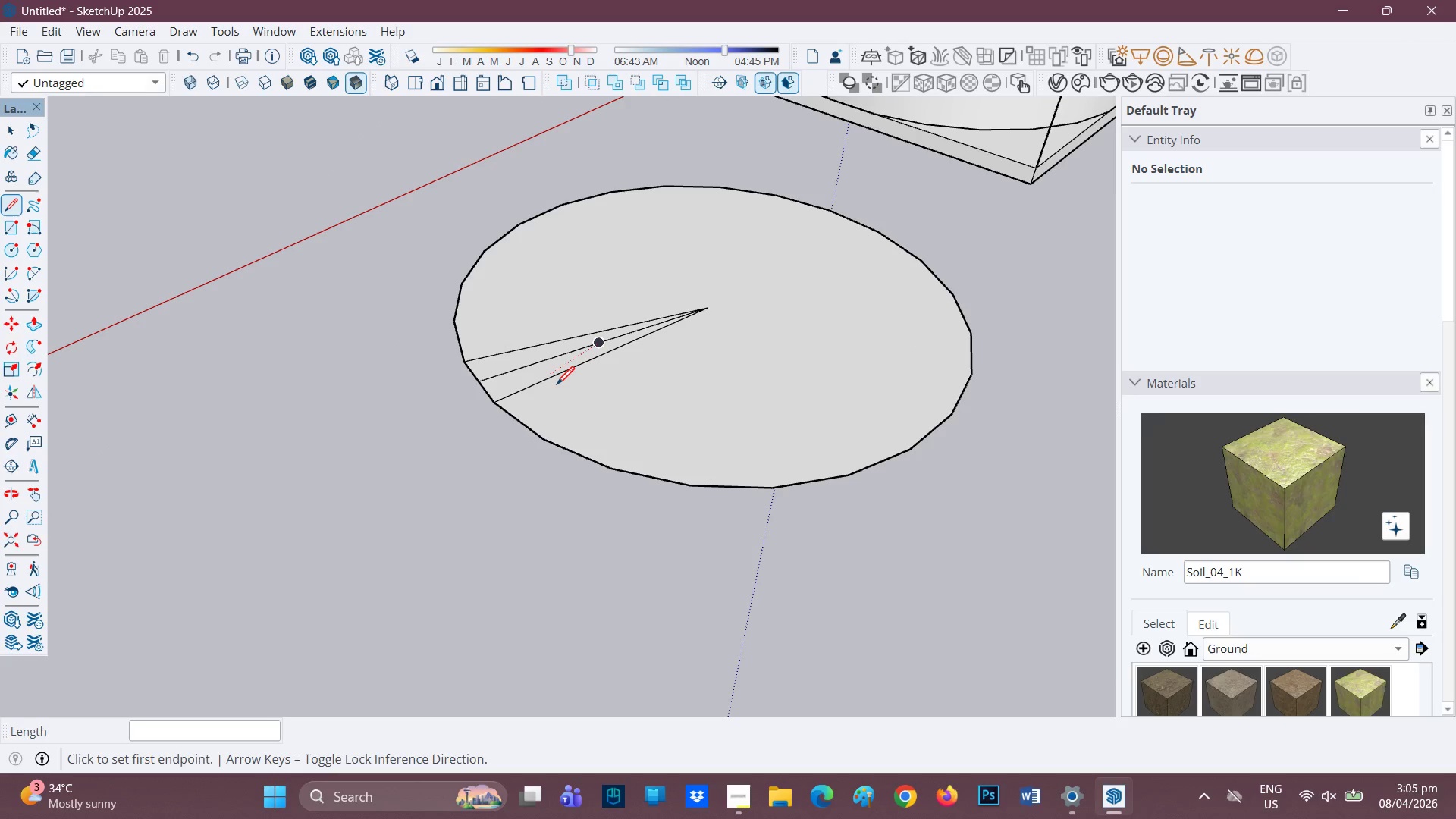 
key(Control+Z)
 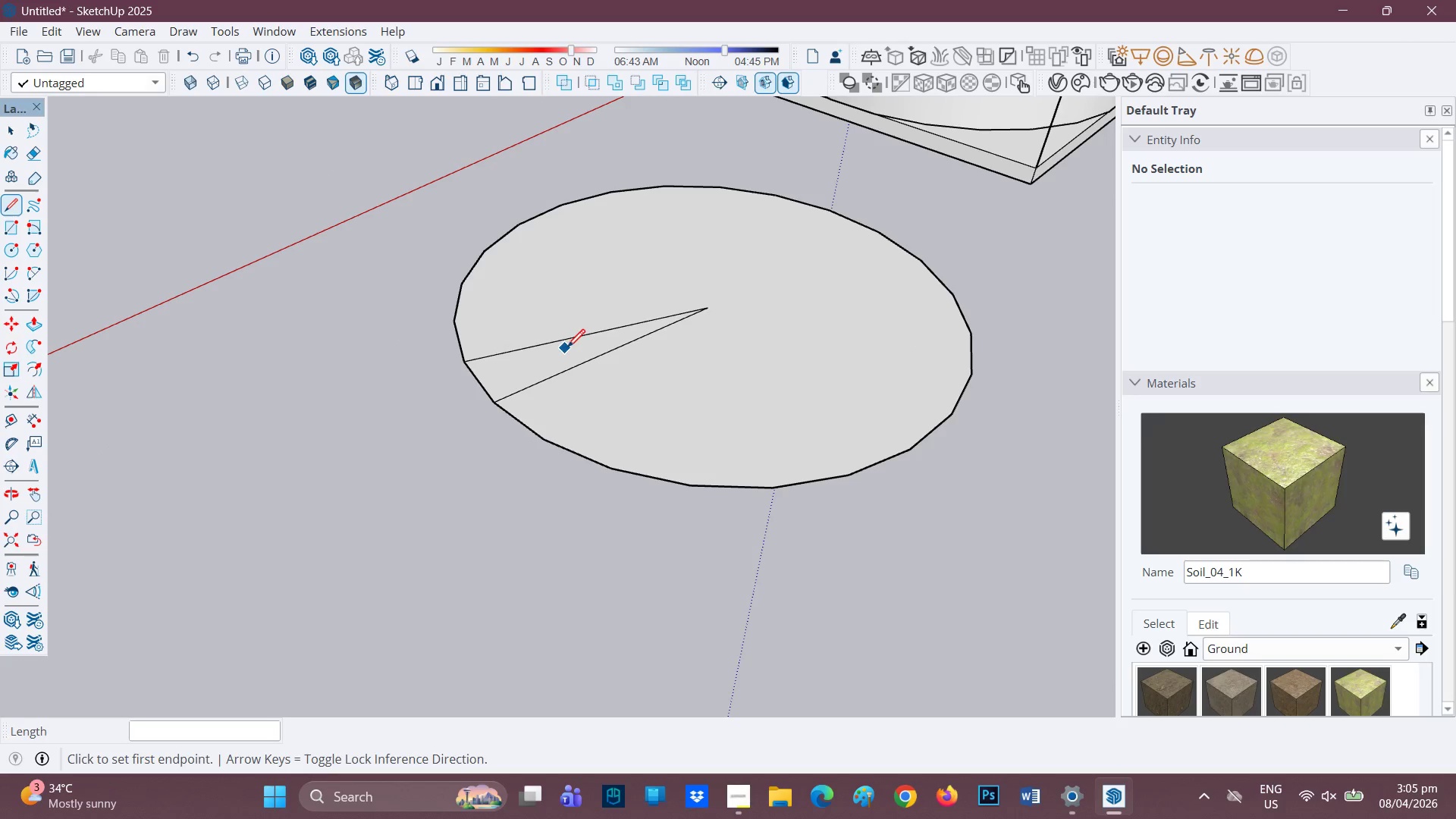 
key(Control+ControlLeft)
 